 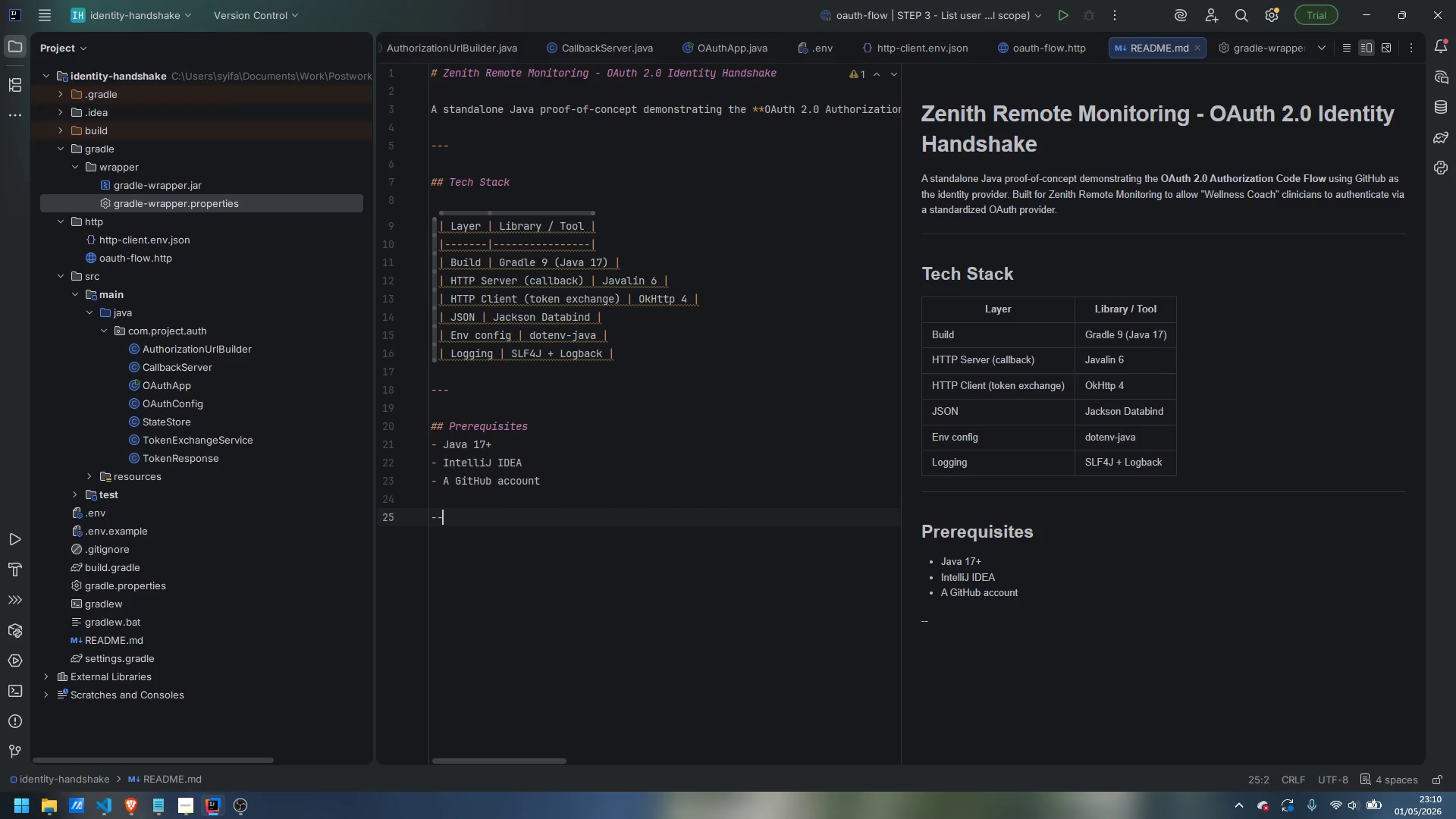 
key(Minus)
 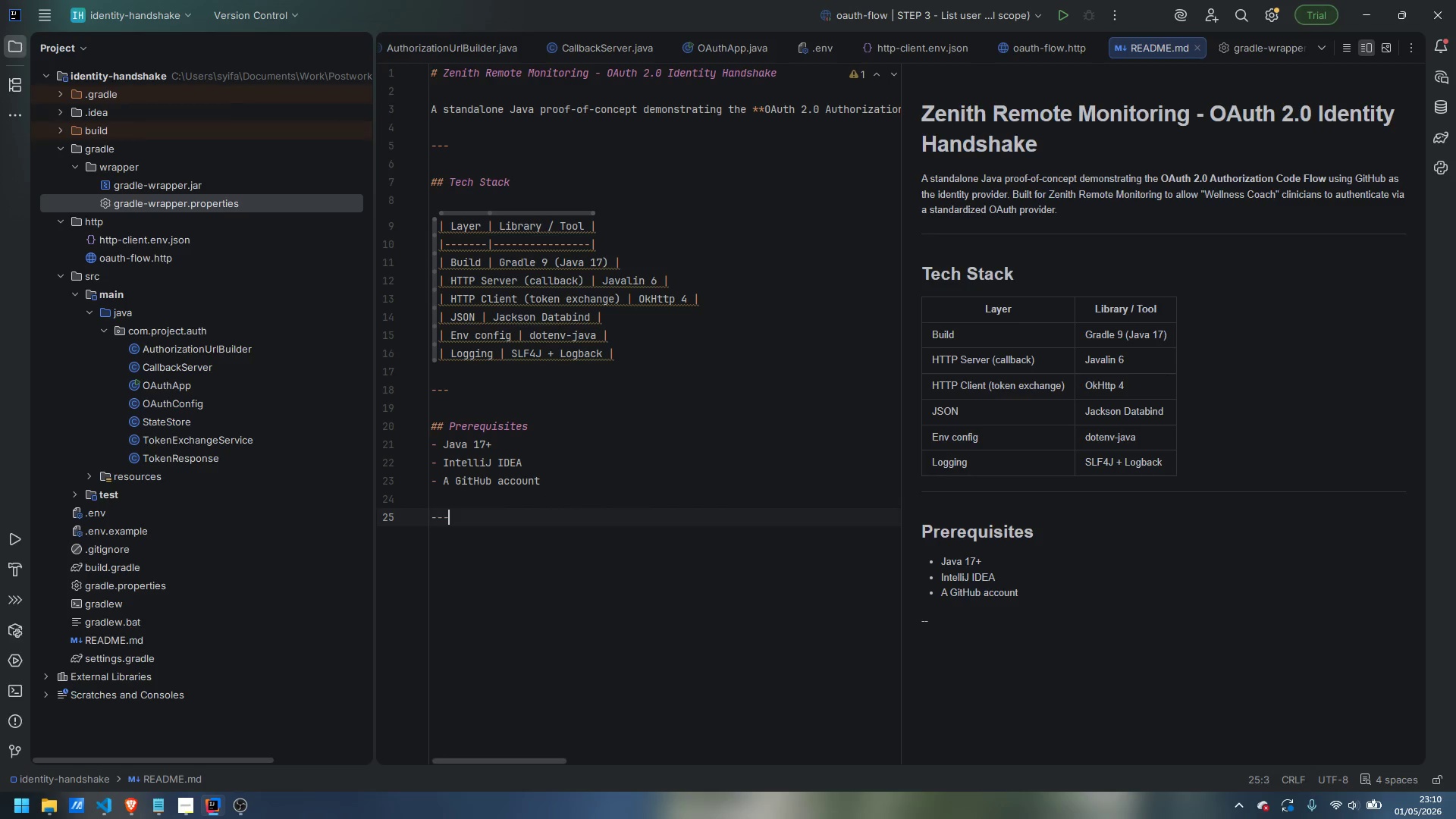 
key(Minus)
 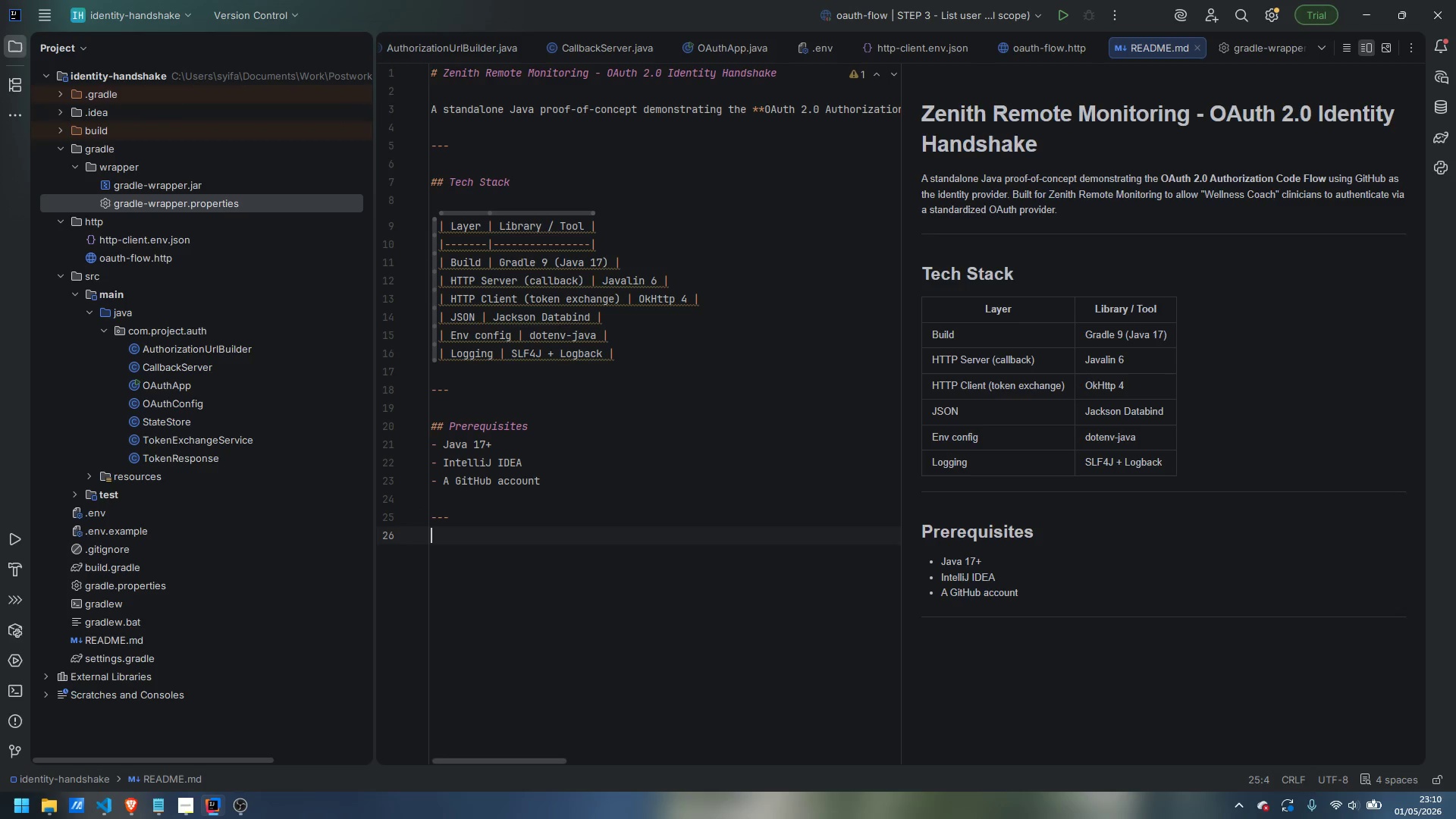 
key(Enter)
 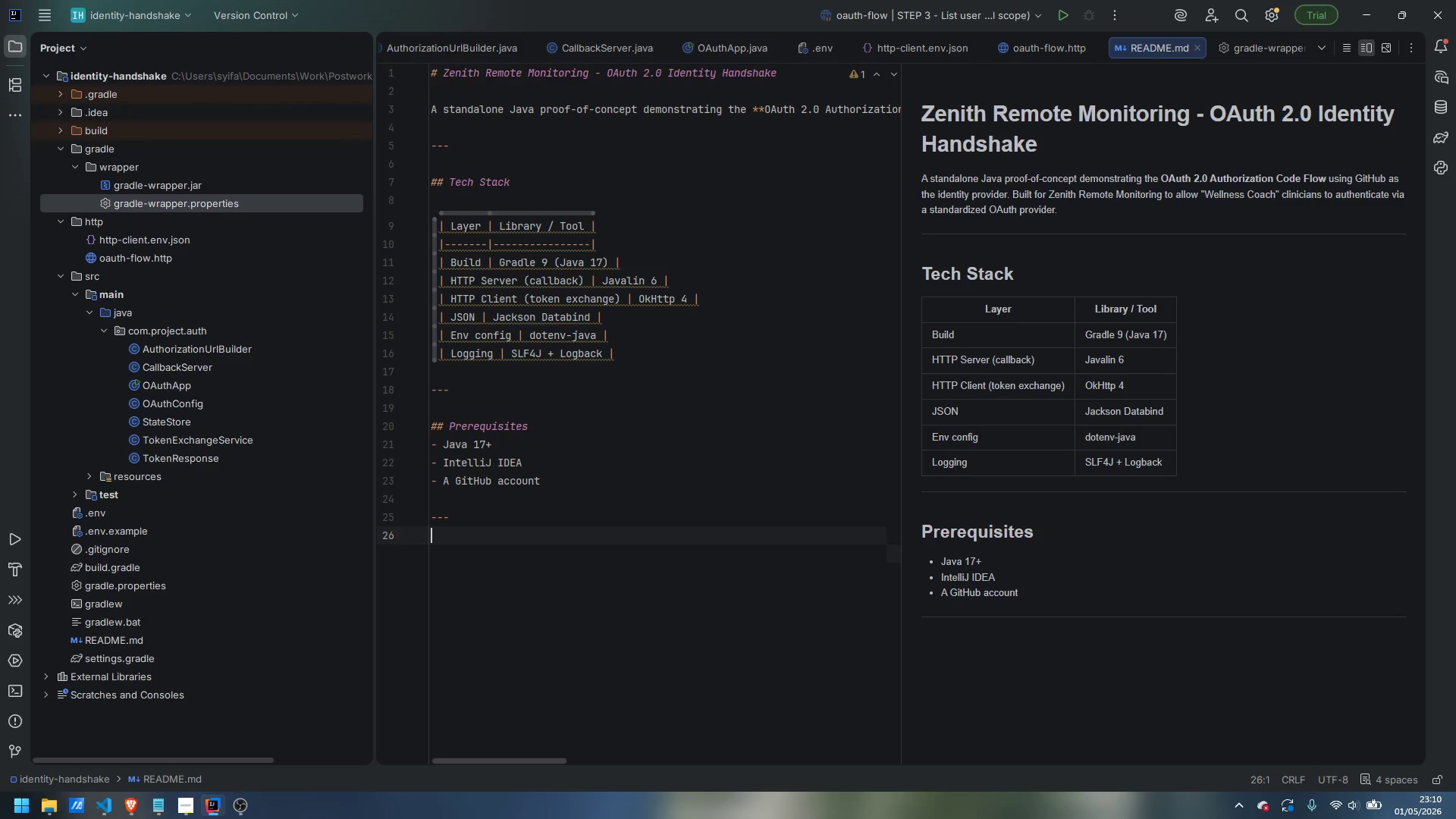 
key(Enter)
 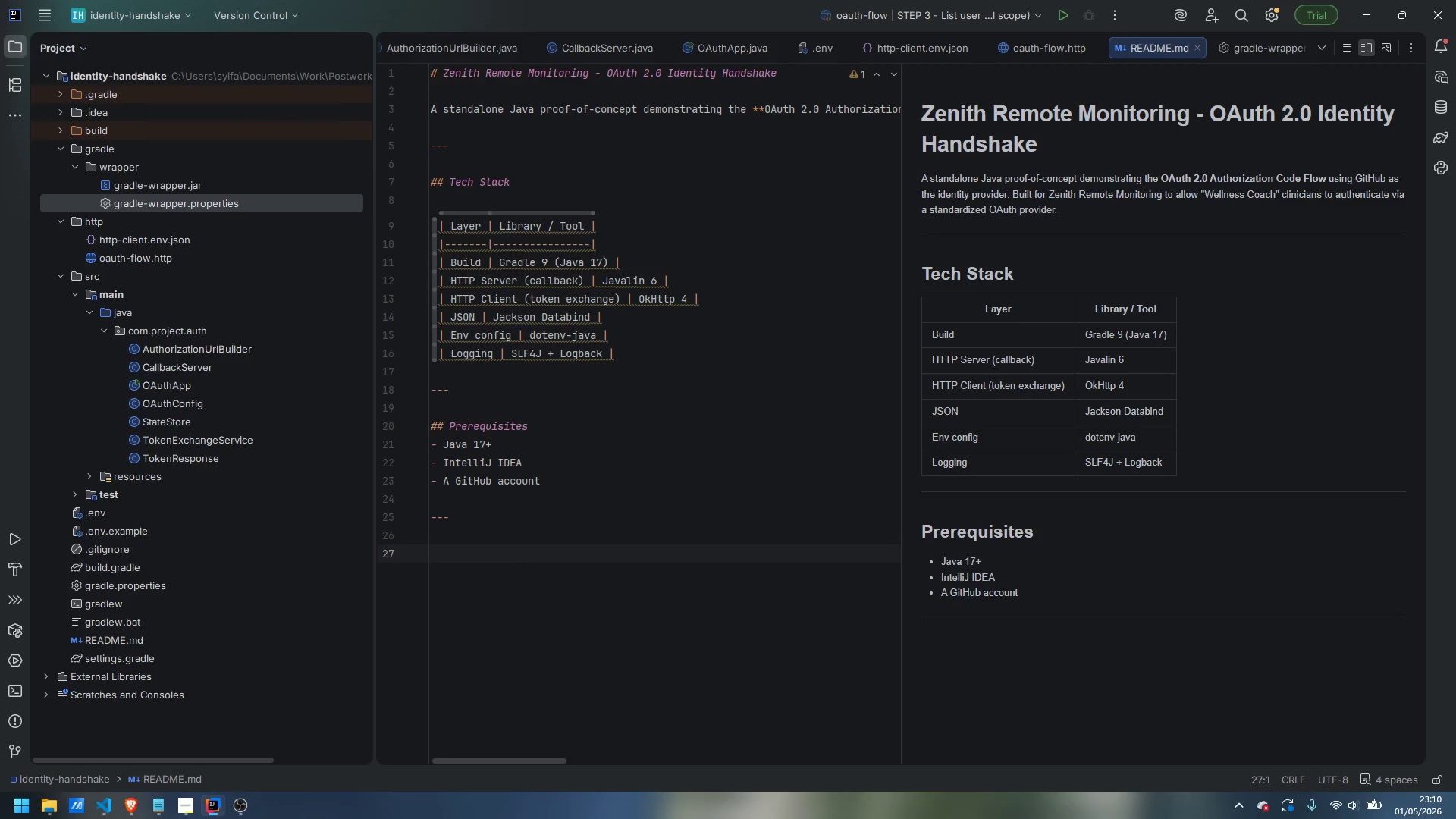 
type(## )
 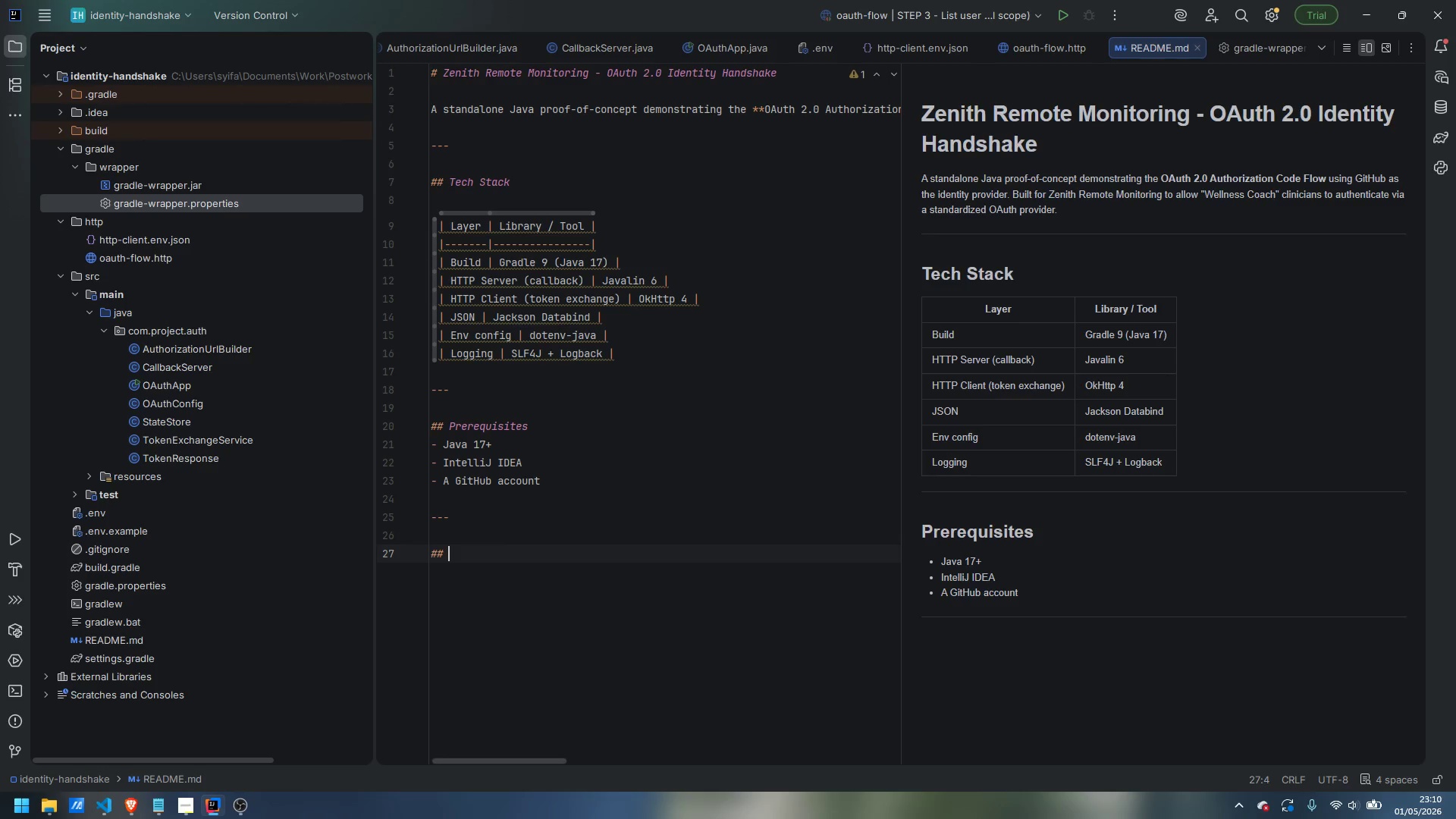 
type(Step 1 - Create a GitHub OAuth Application)
 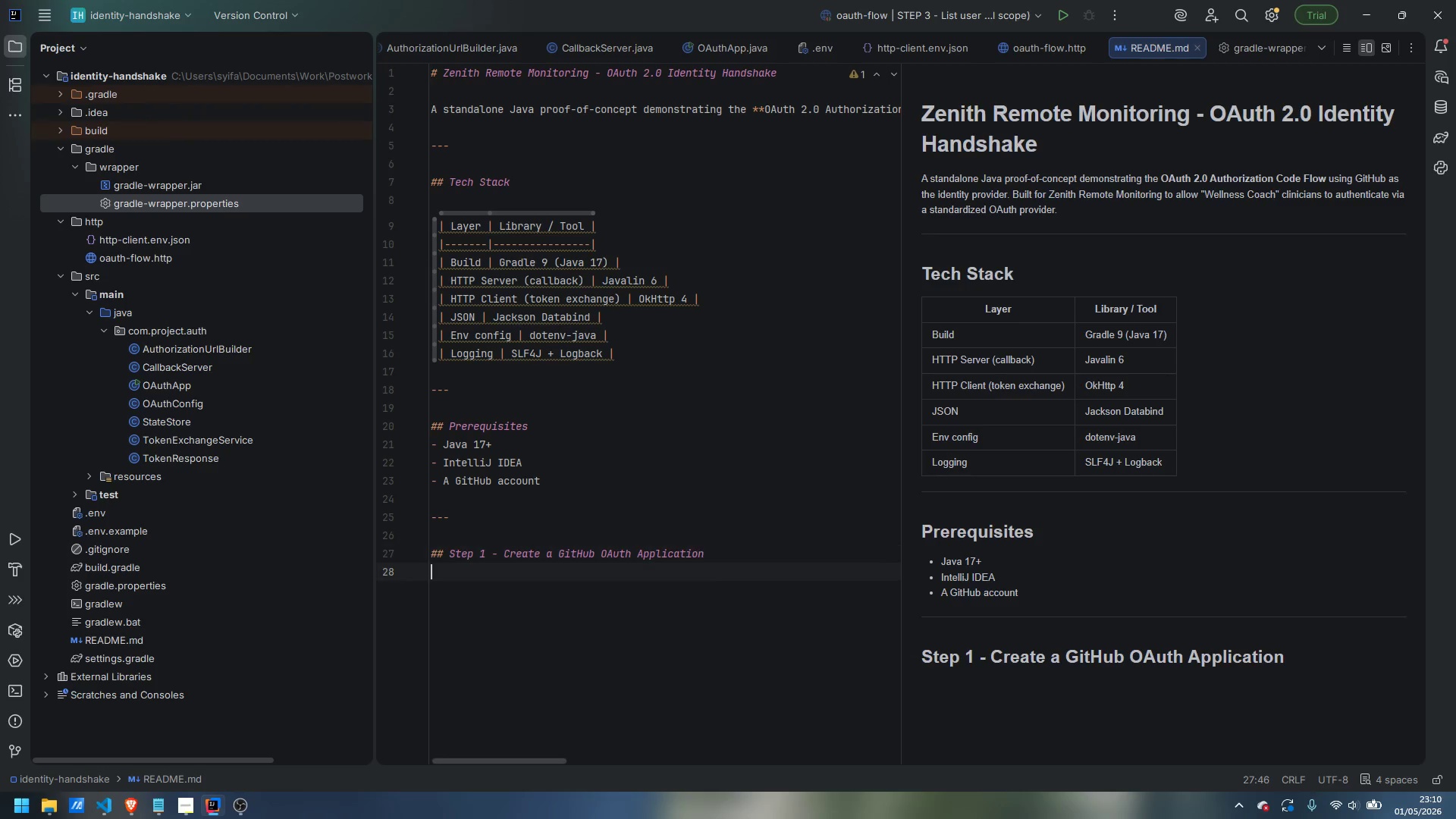 
key(Enter)
 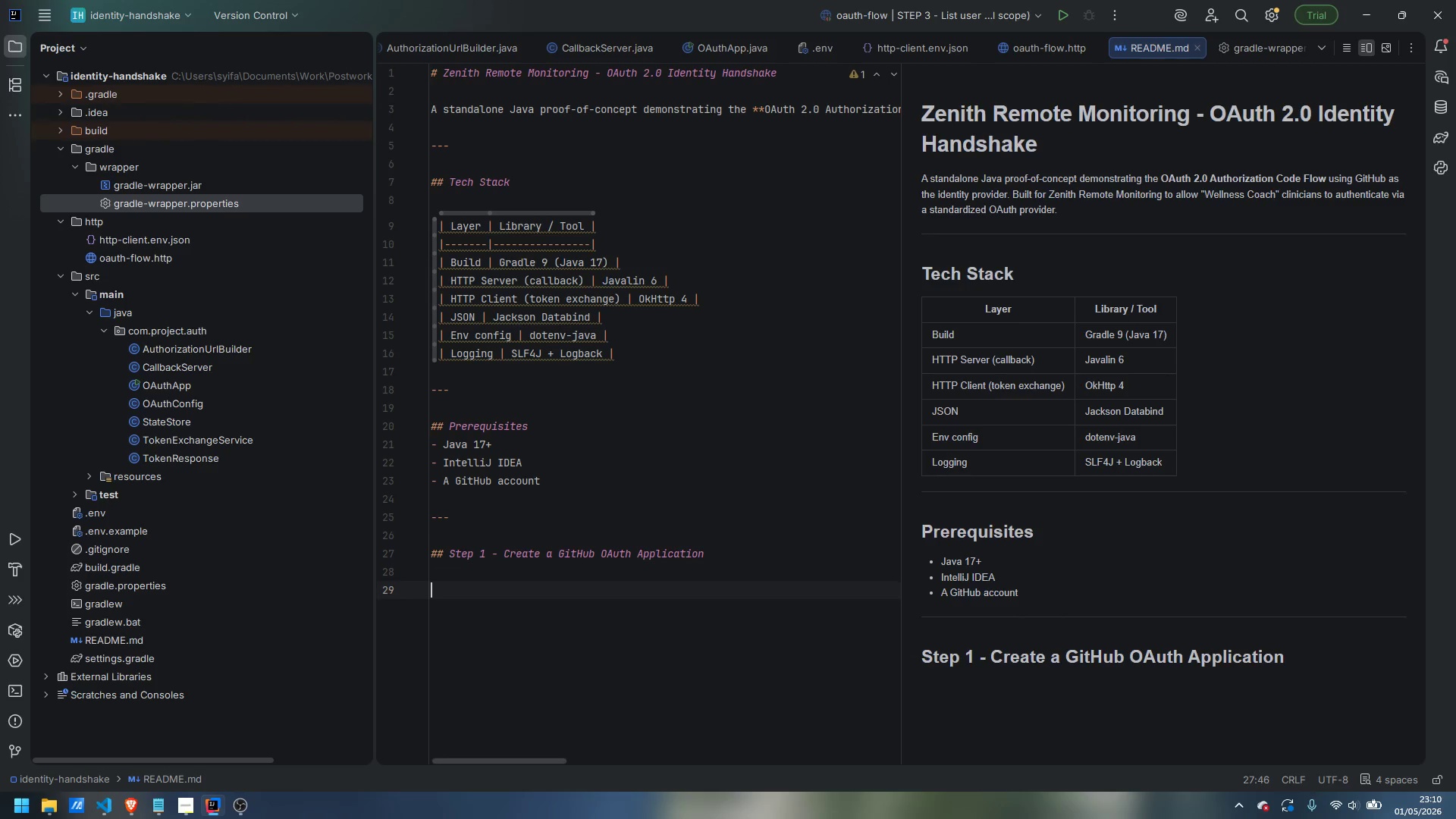 
key(Enter)
 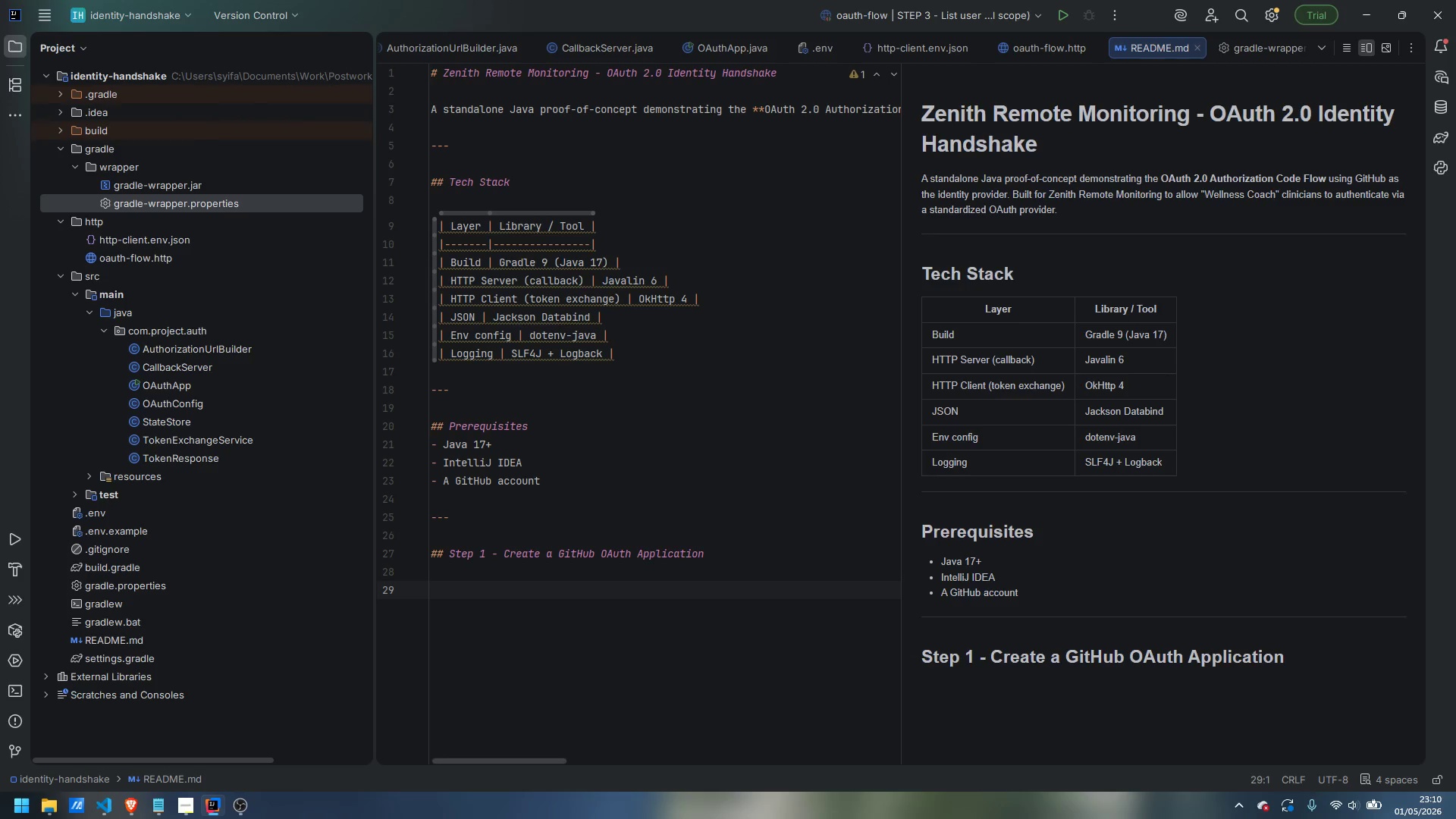 
type(1. Go to Github -> Settings -> Develp)
key(Backspace)
type(oper )
 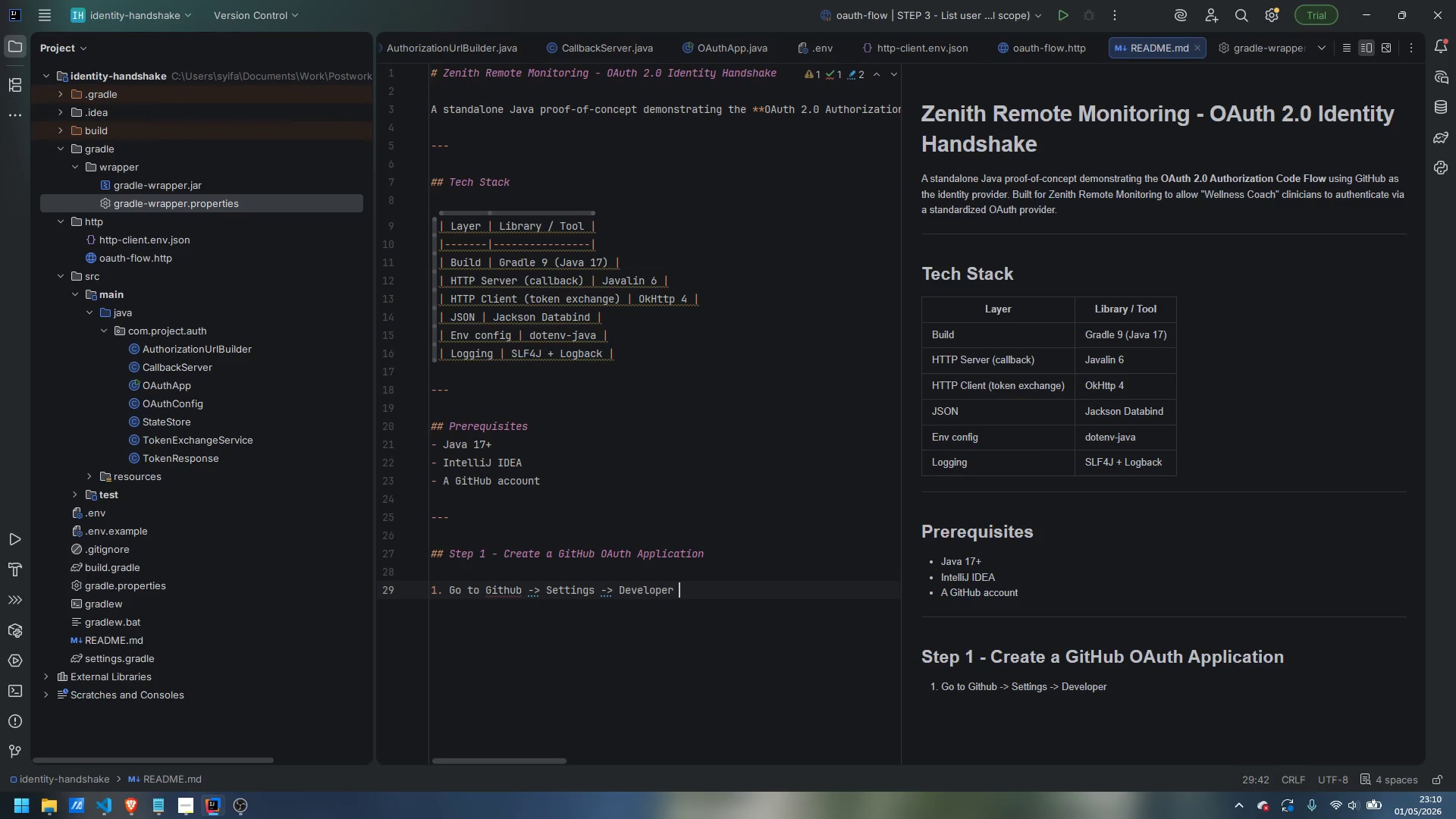 
left_click([230, 740])
 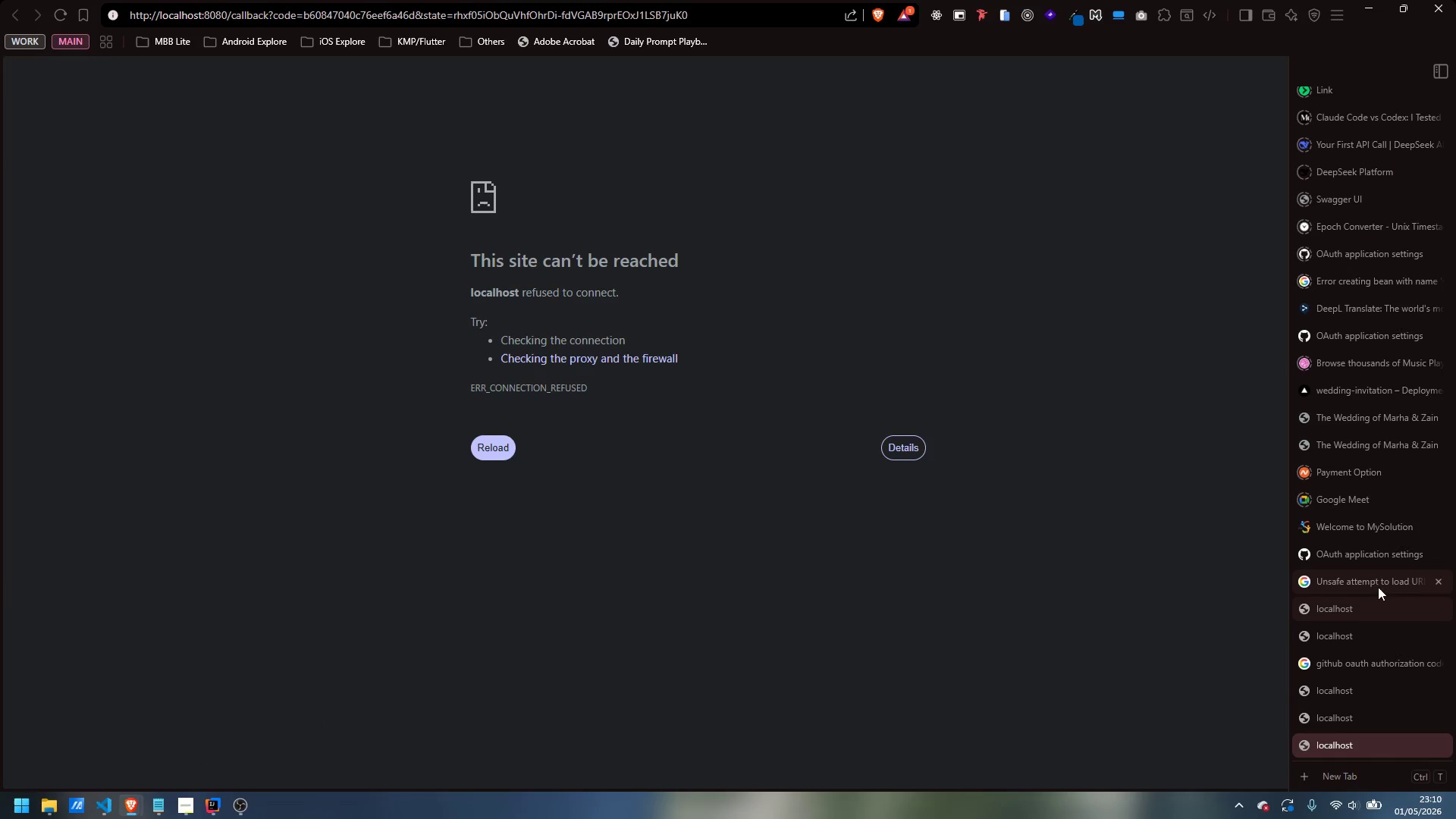 
left_click([1376, 548])
 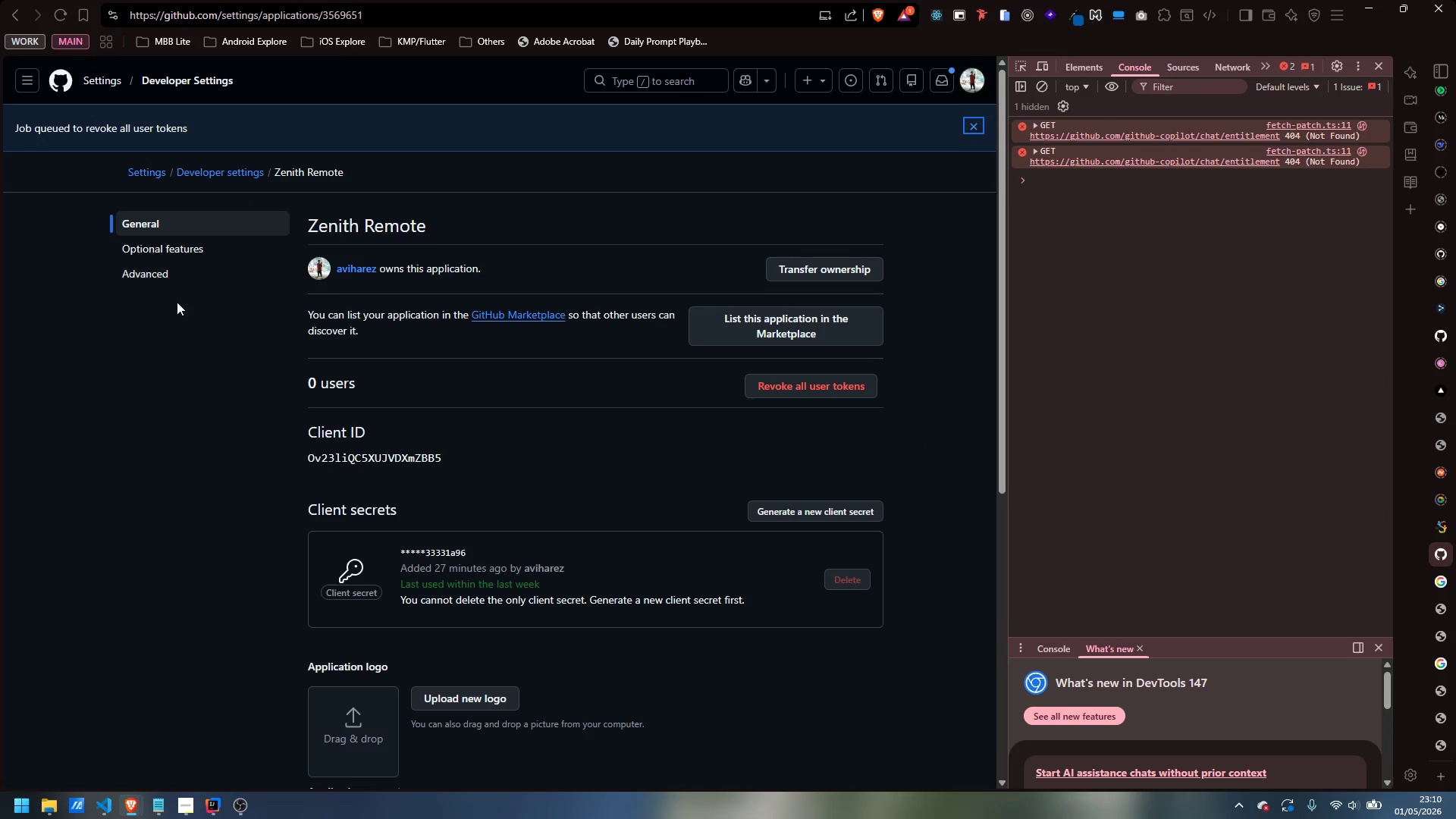 
wait(6.26)
 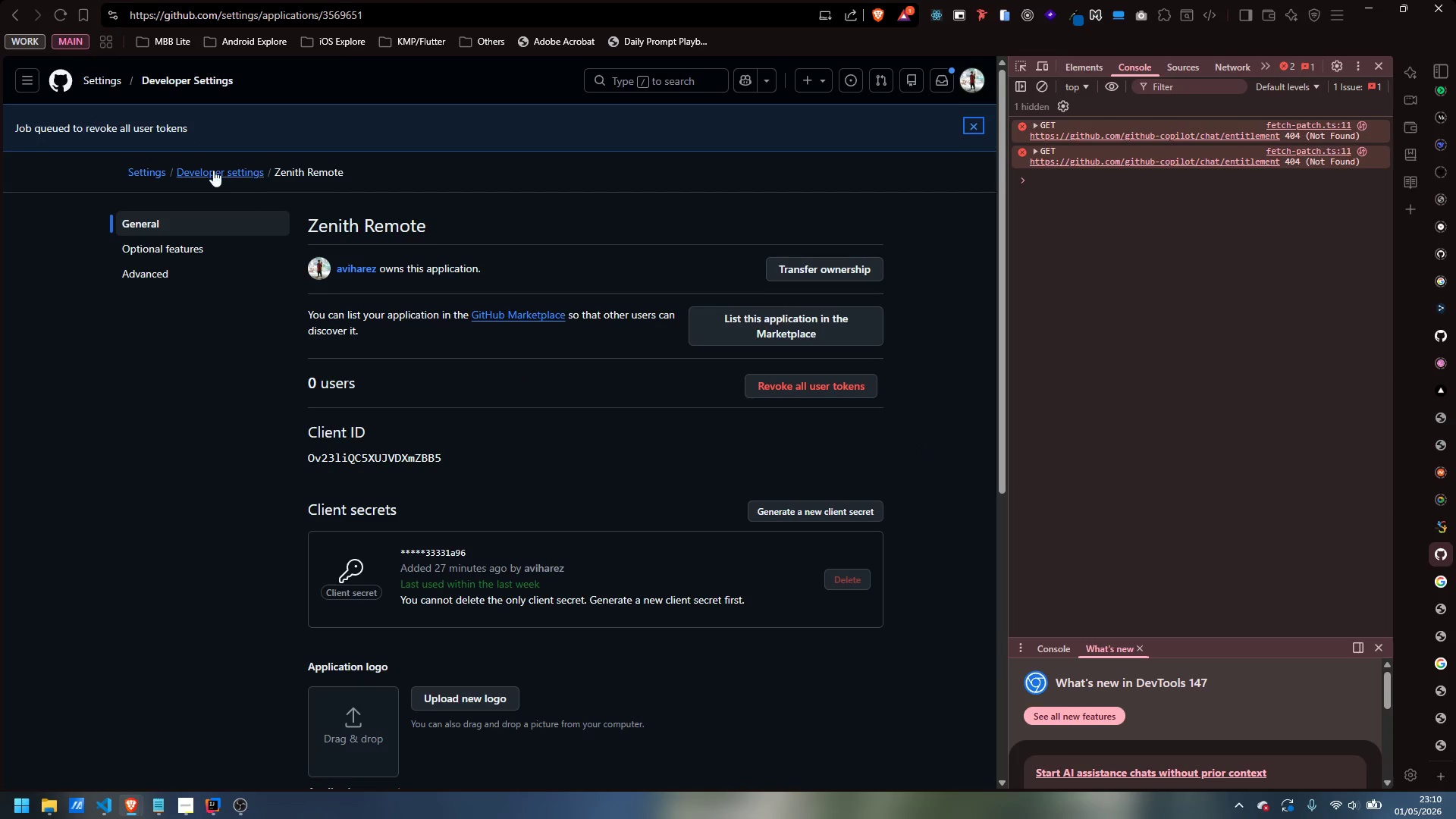 
left_click([224, 742])
 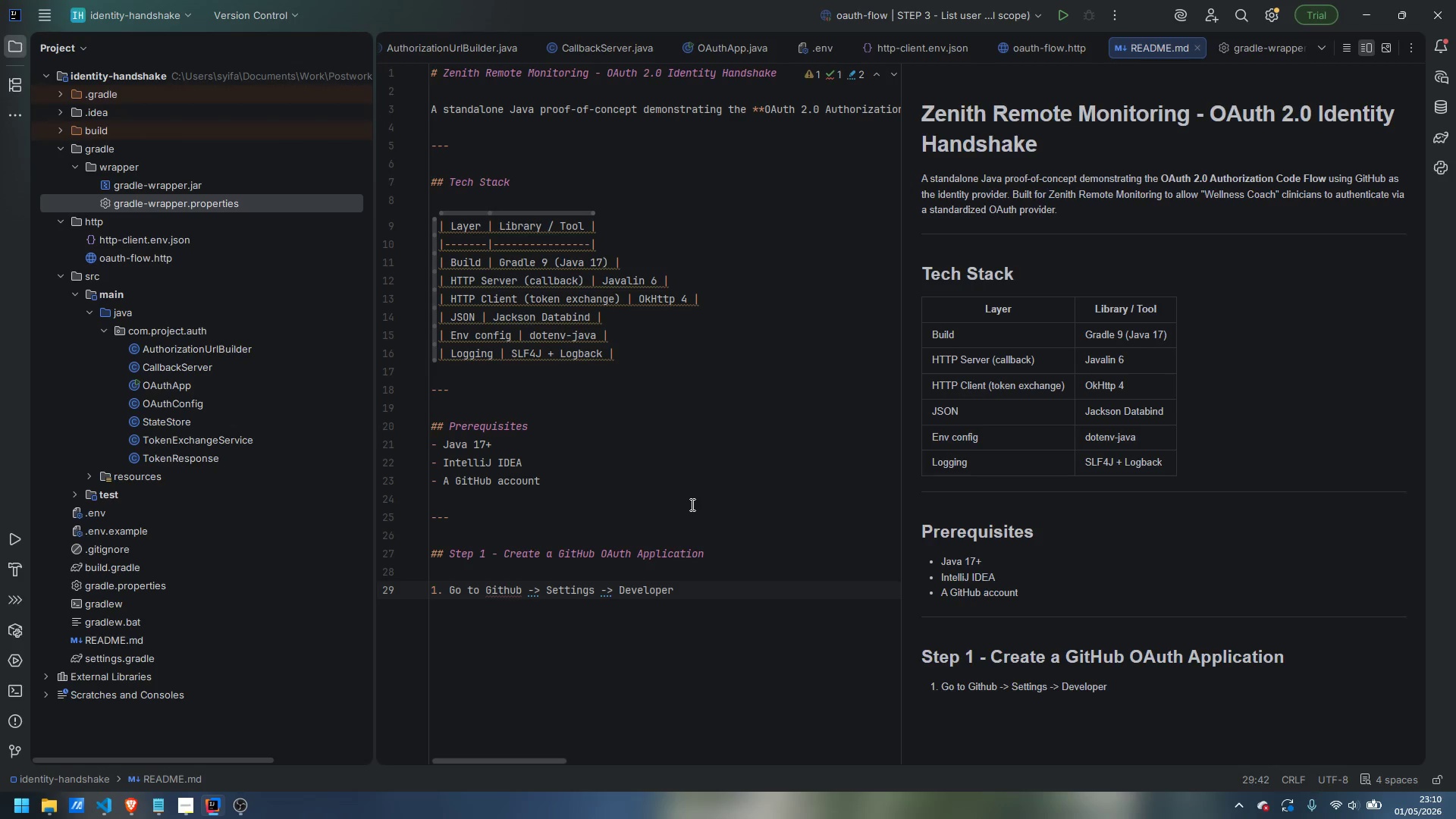 
type(settings )
 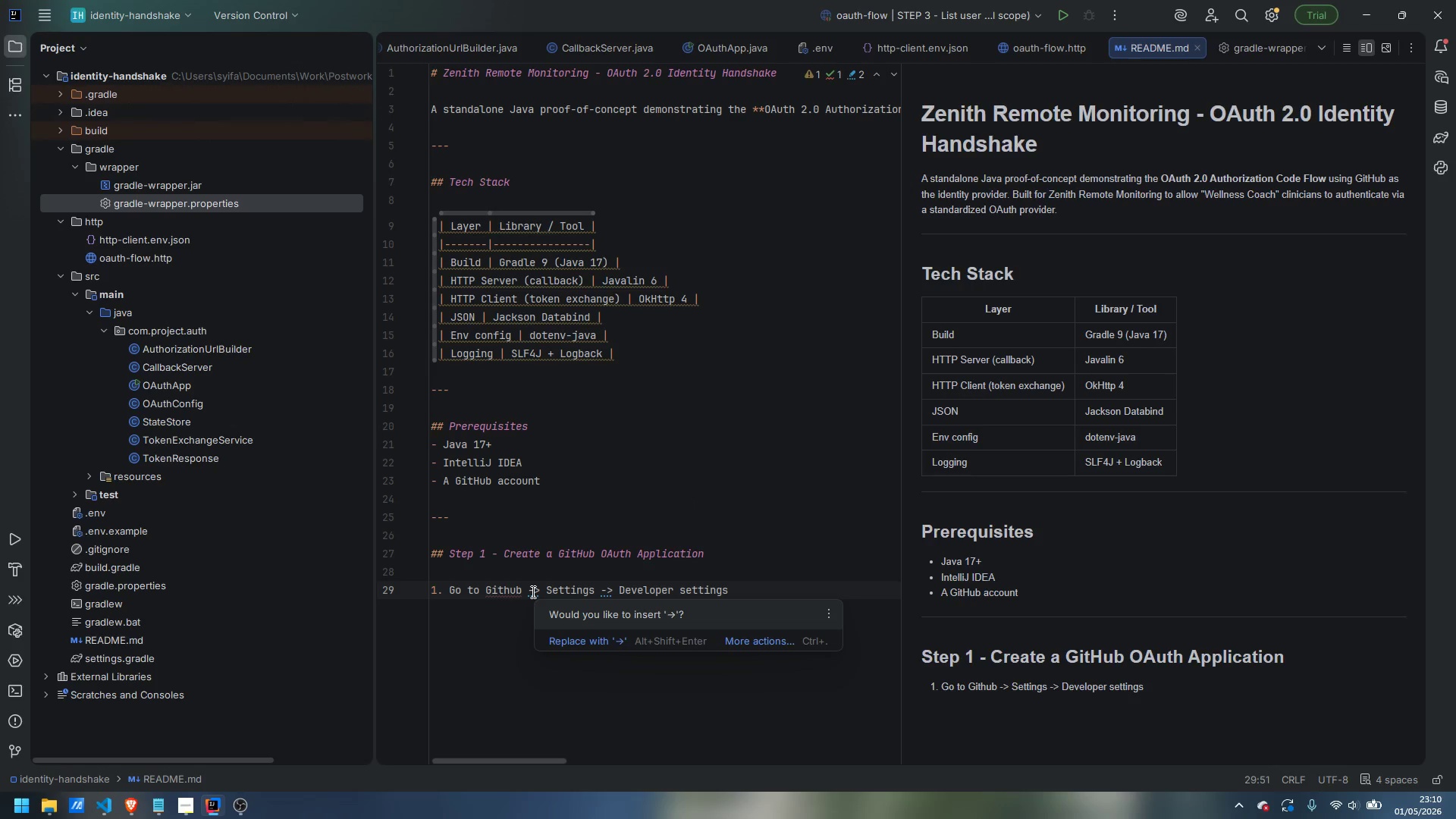 
left_click([596, 645])
 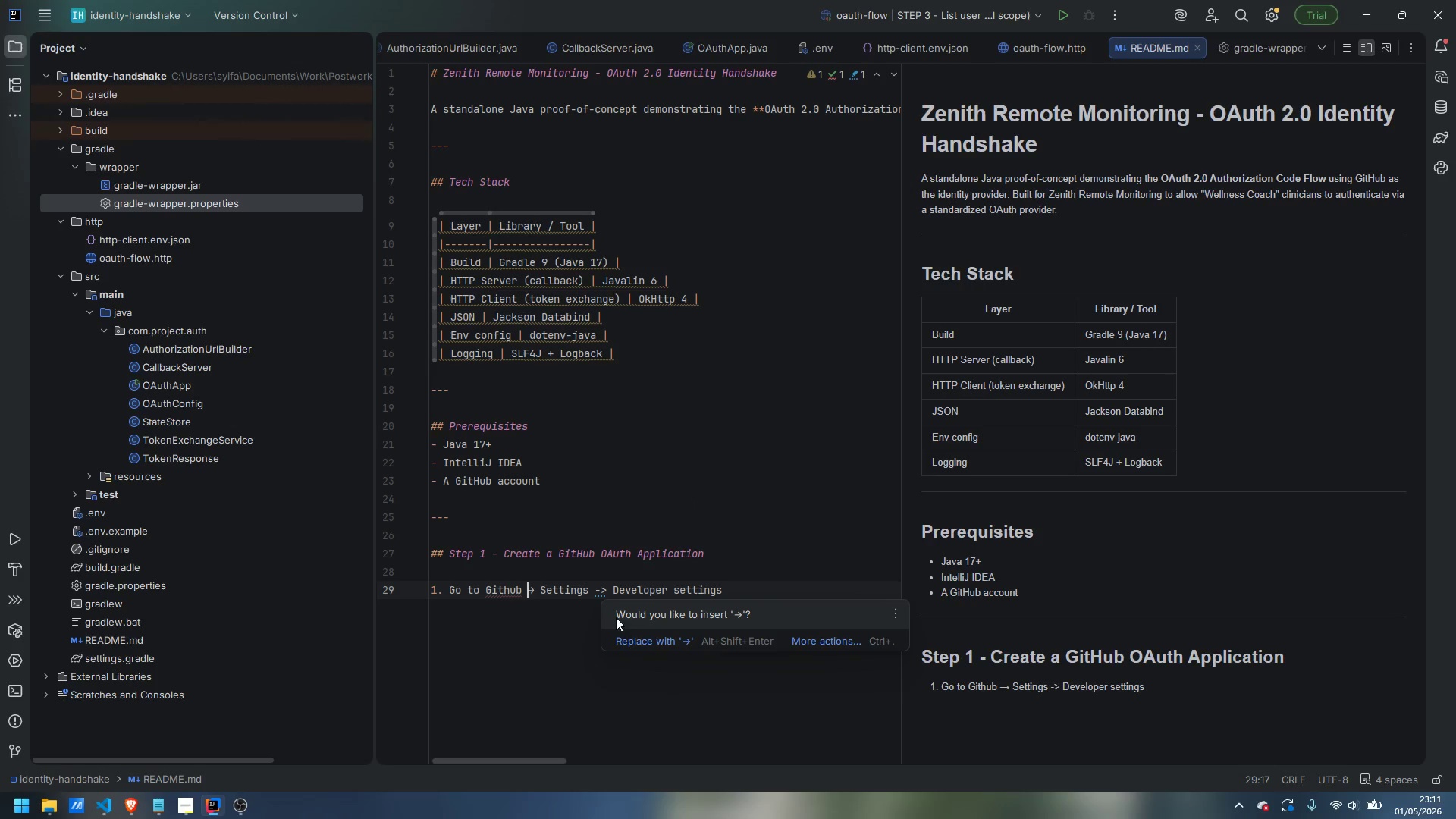 
left_click([632, 639])
 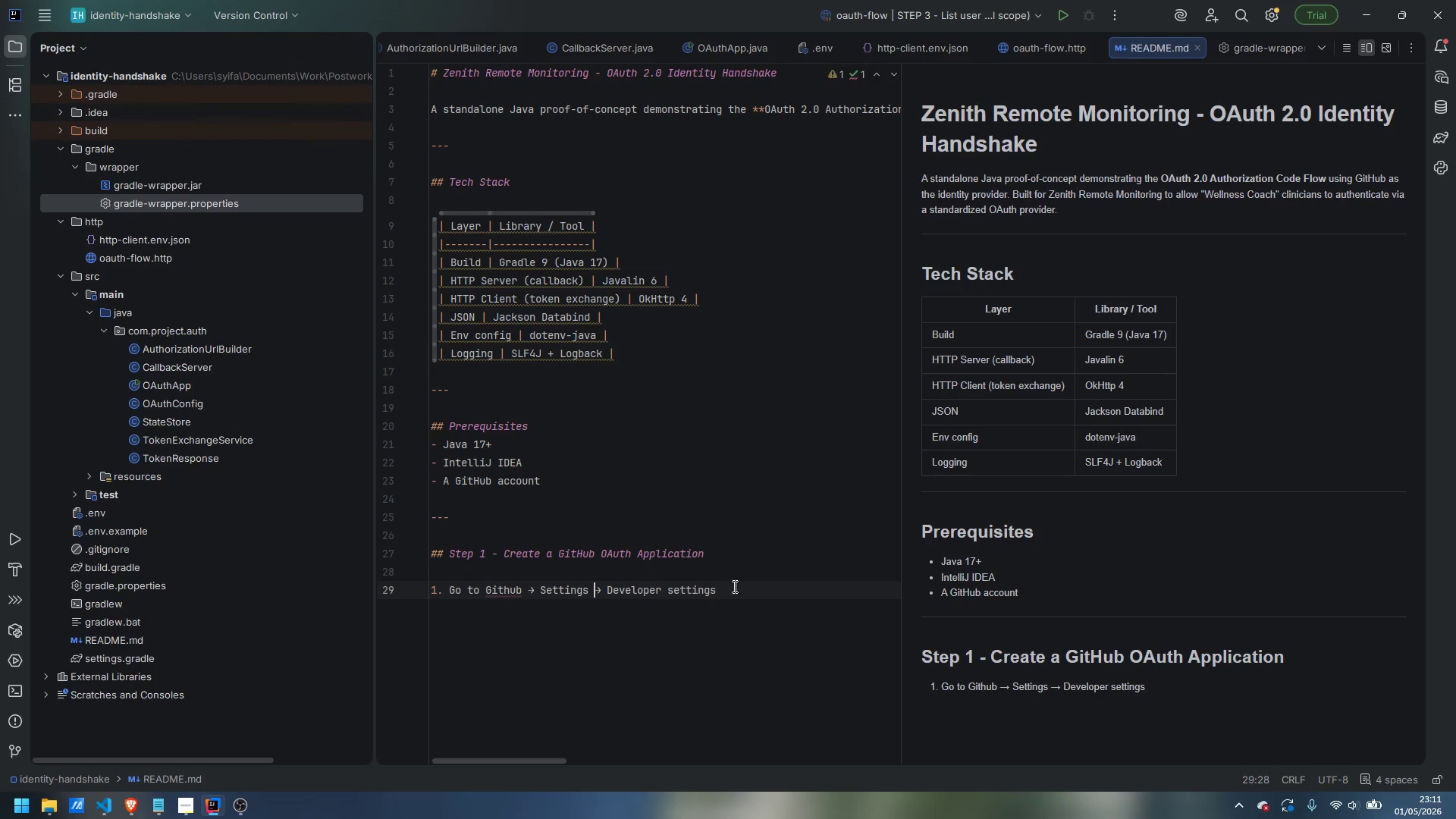 
left_click([742, 583])
 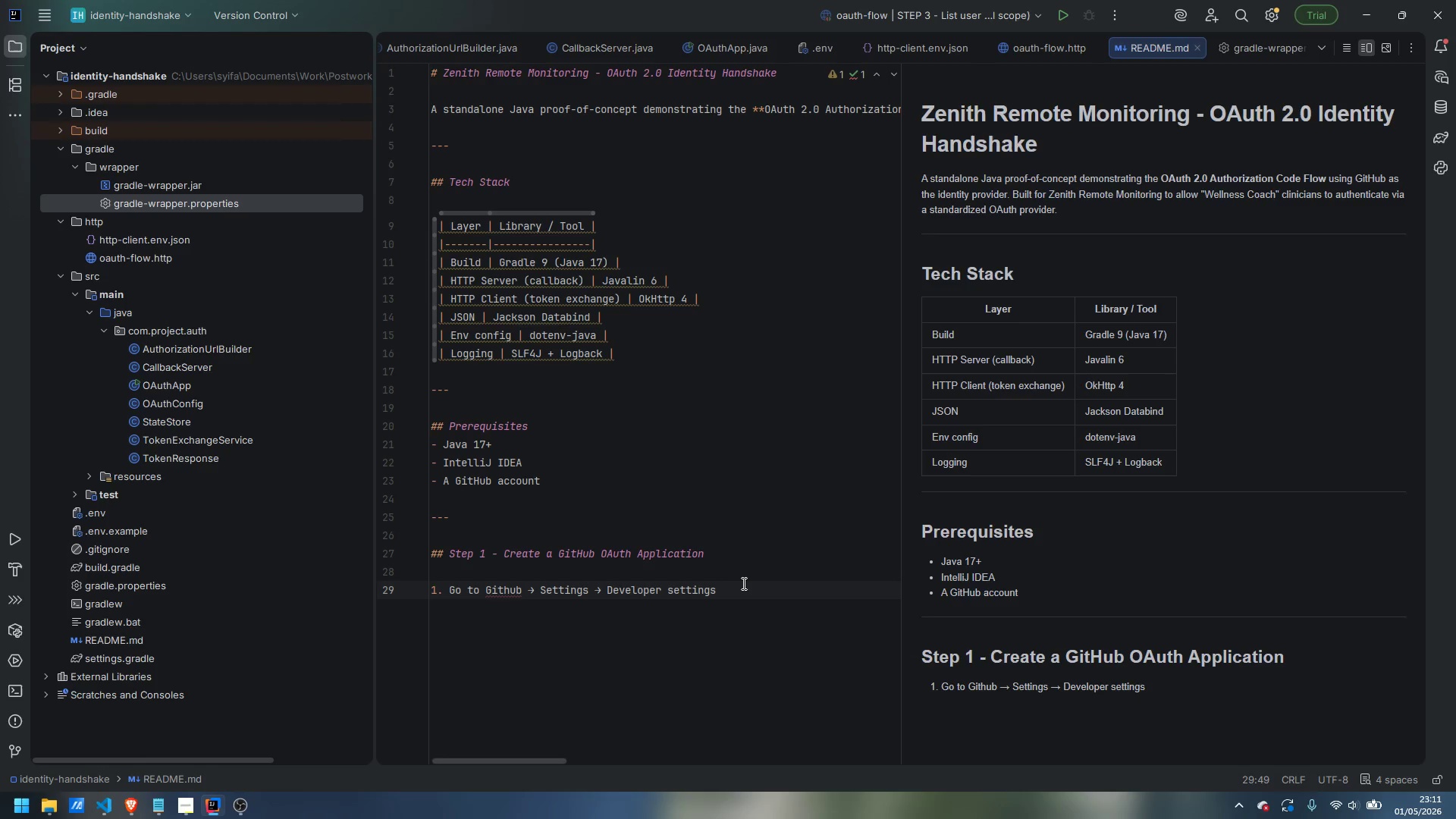 
type(-> OAuth Apps -> New OAuth App)
 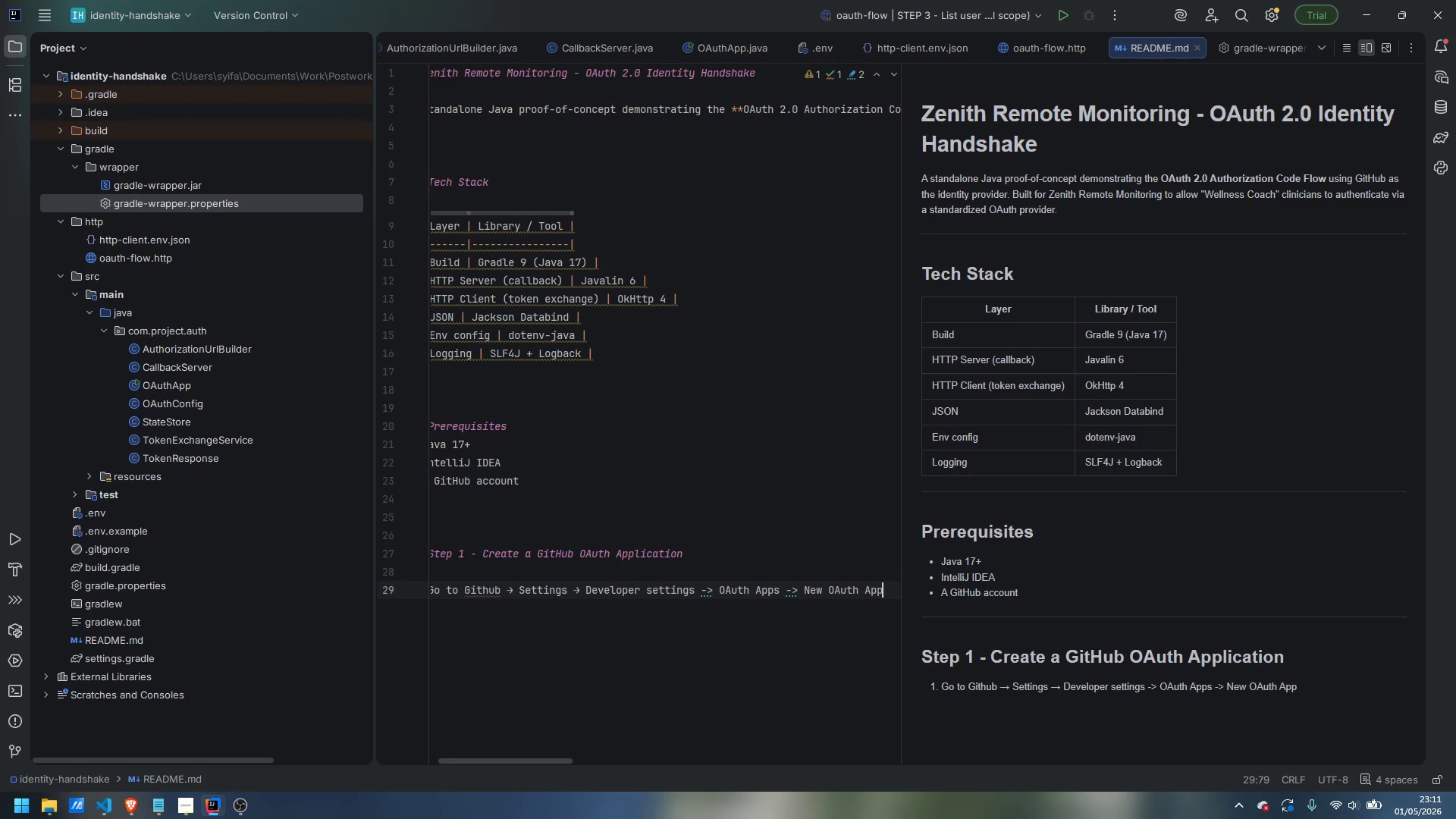 
left_click([252, 752])
 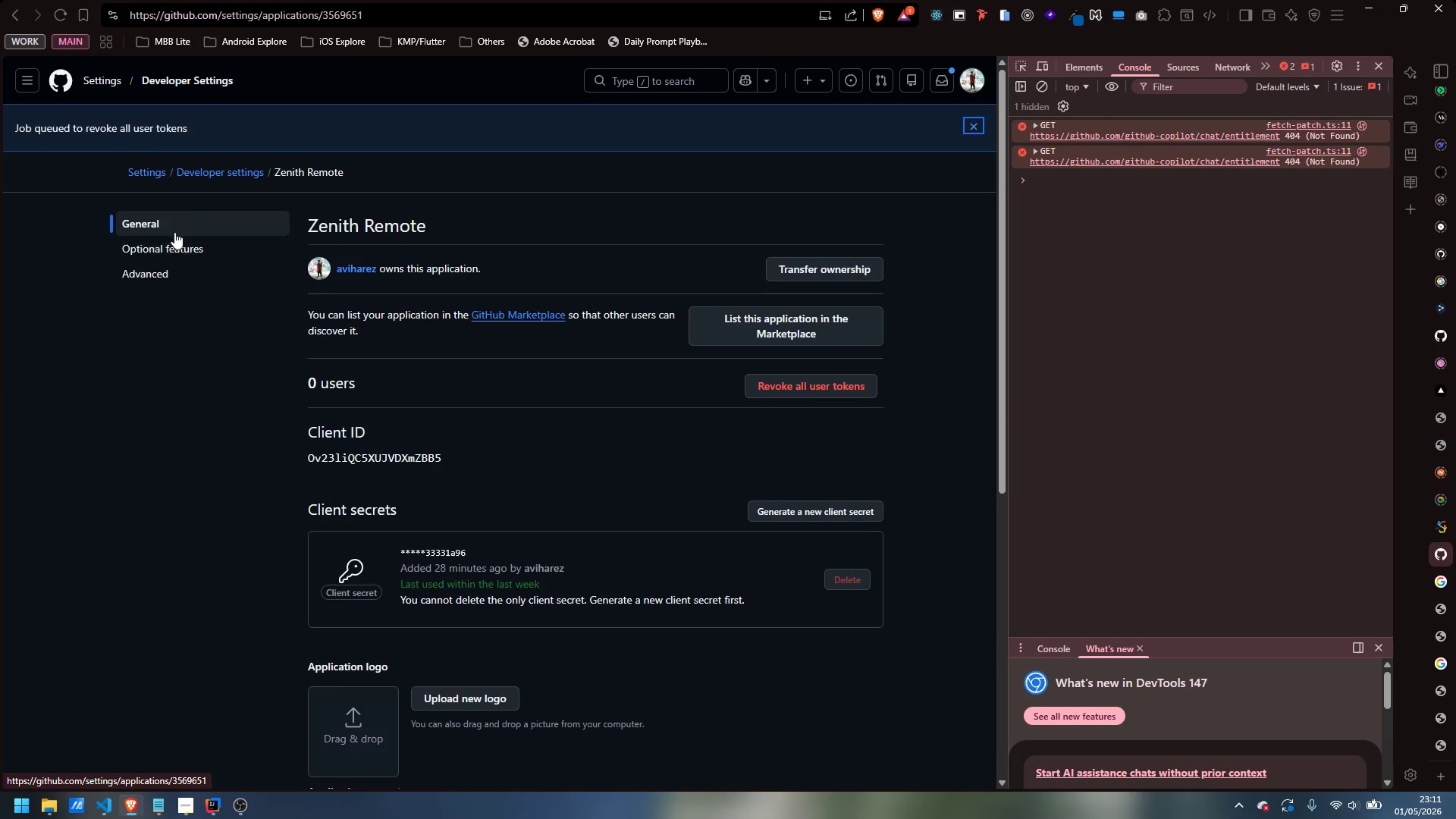 
scroll: coordinate [307, 400], scroll_direction: down, amount: 10.0
 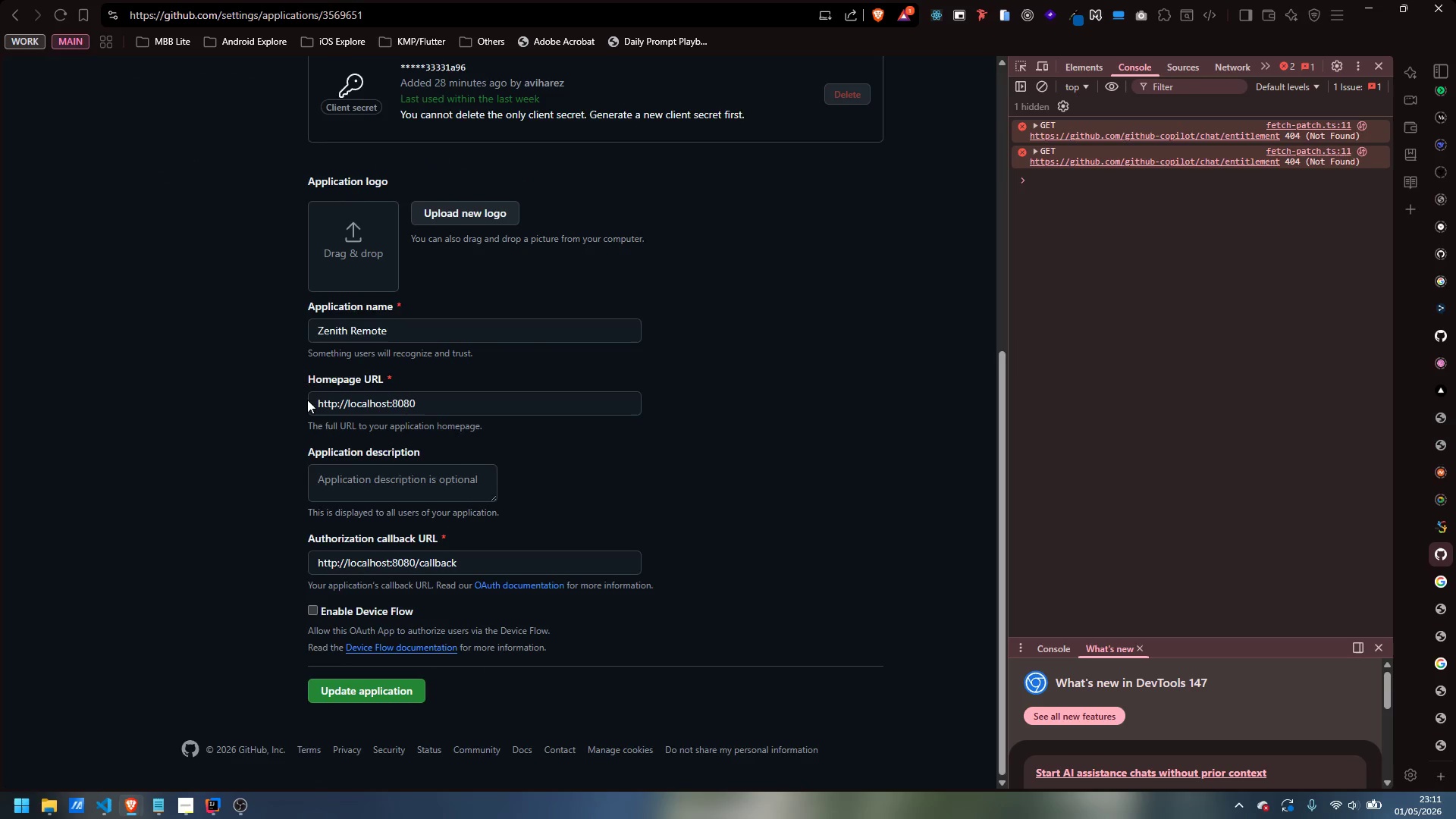 
scroll: coordinate [307, 403], scroll_direction: up, amount: 12.0
 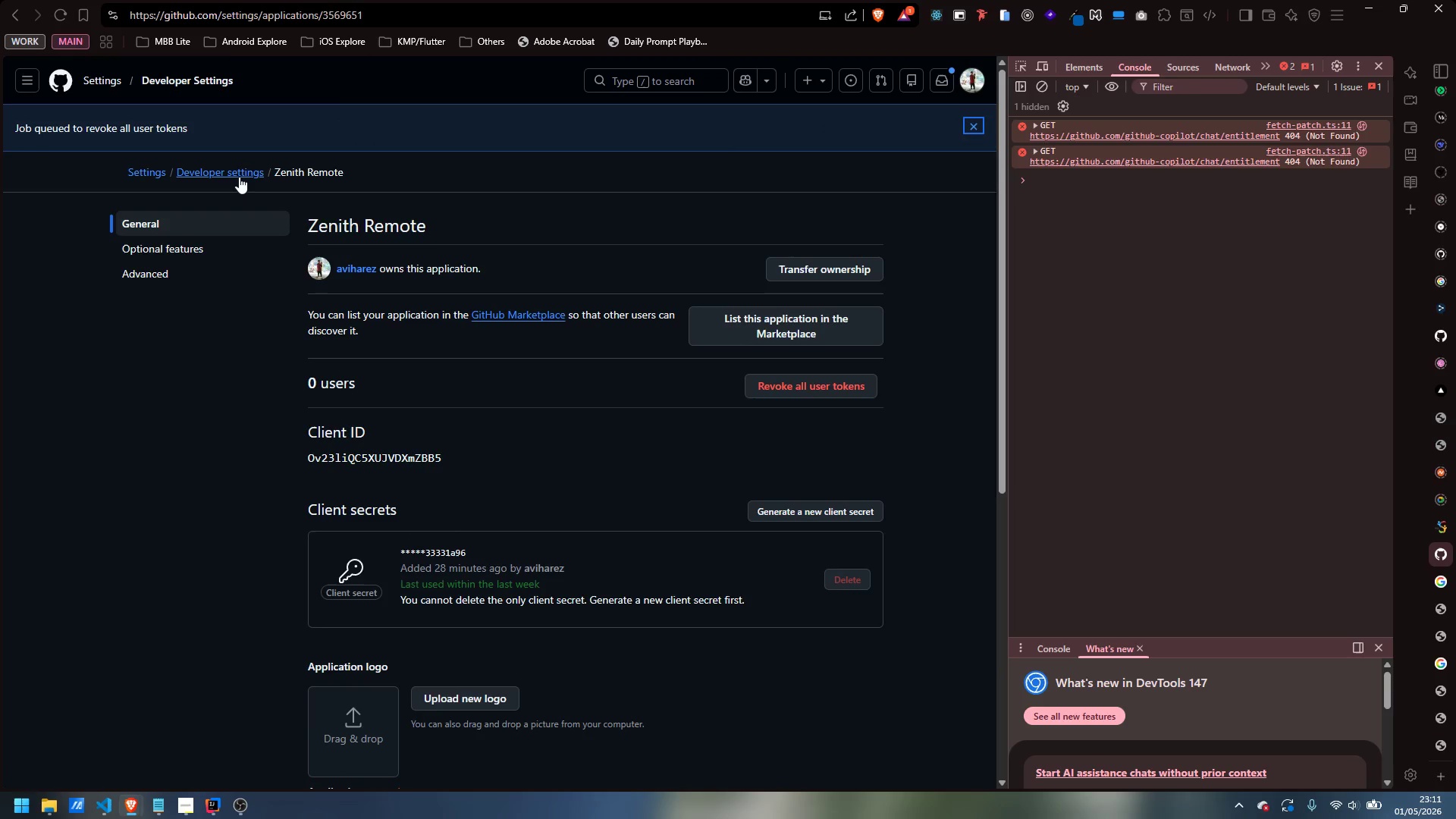 
left_click([239, 177])
 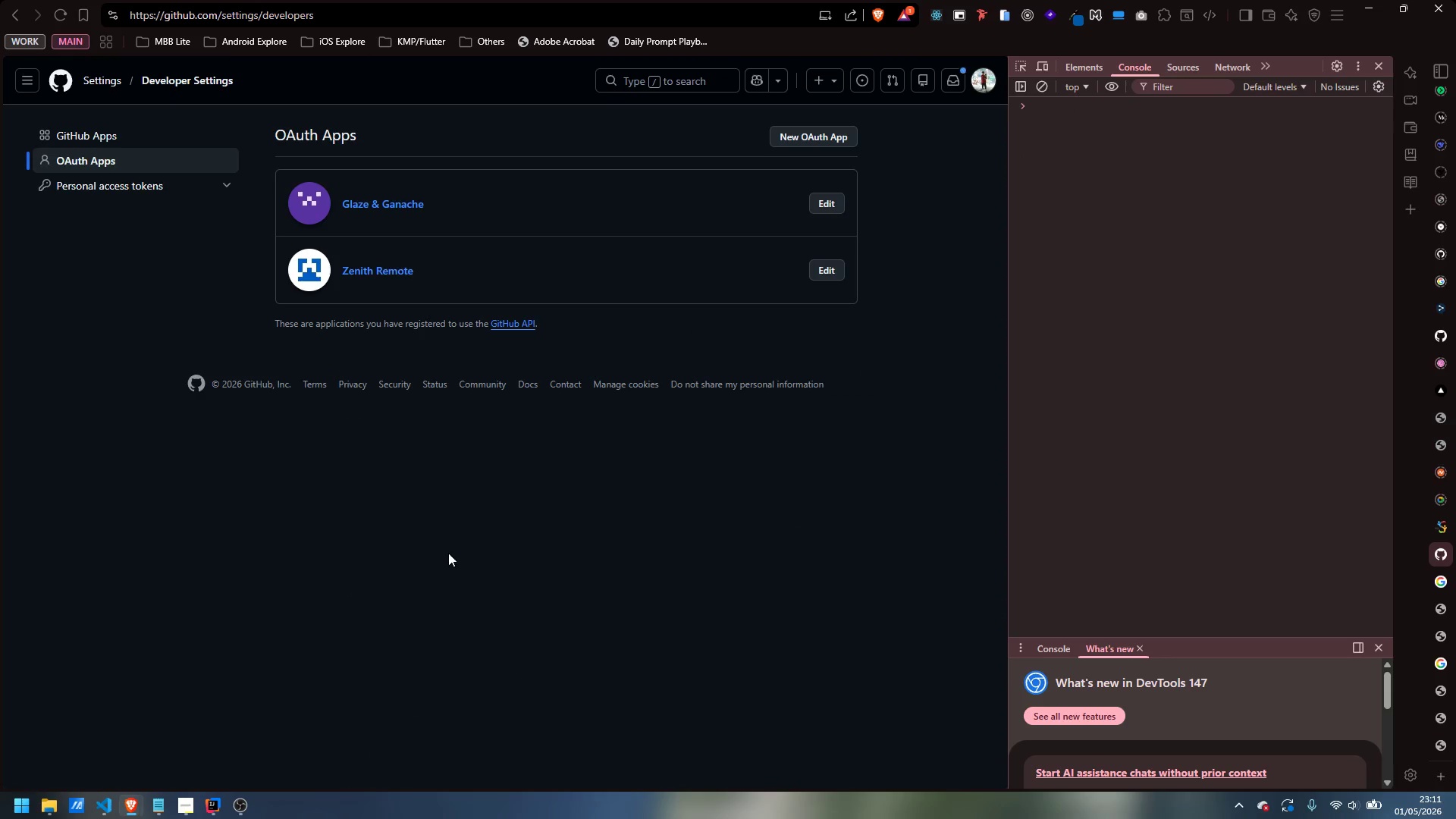 
wait(5.08)
 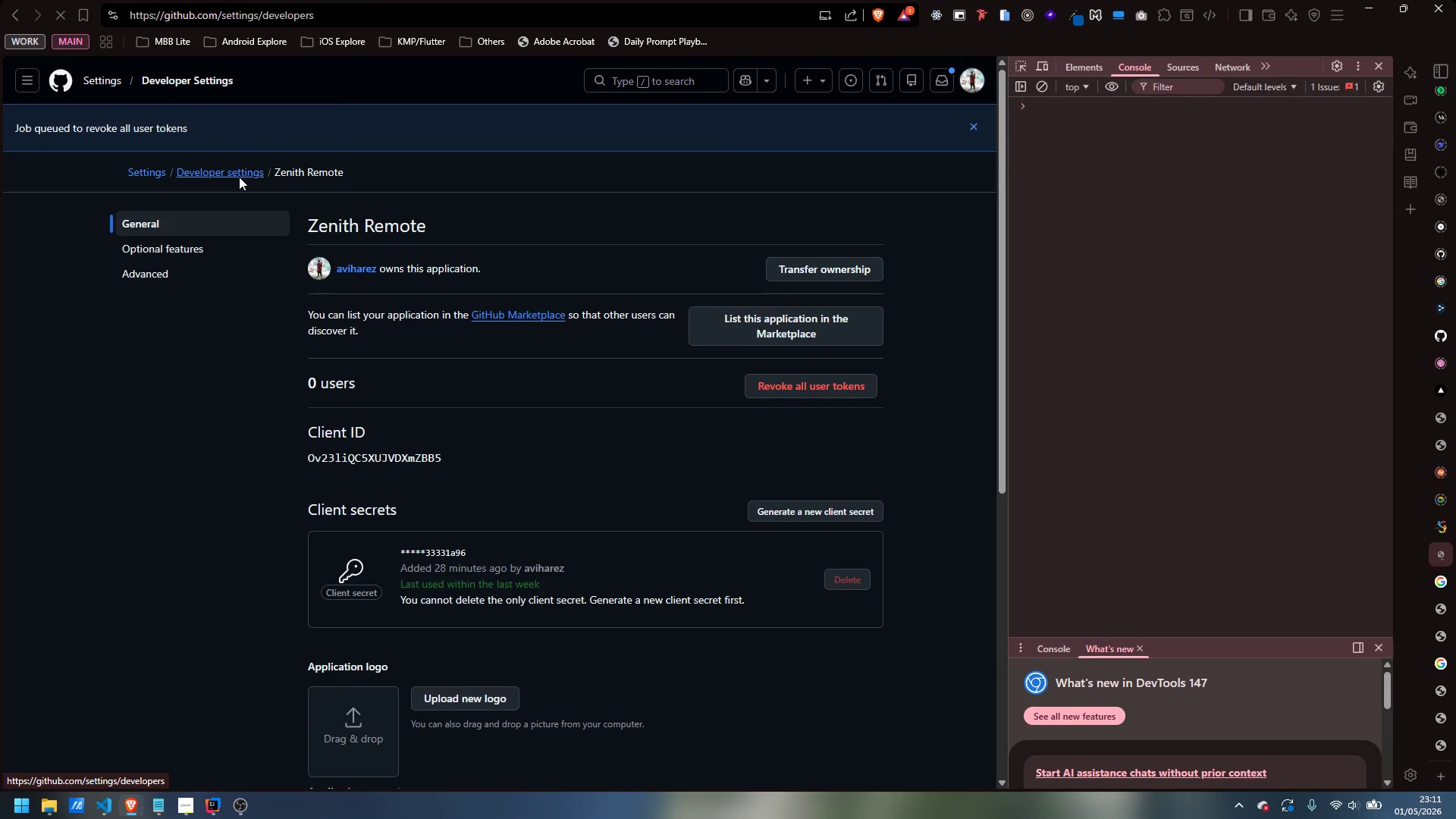 
left_click([212, 806])
 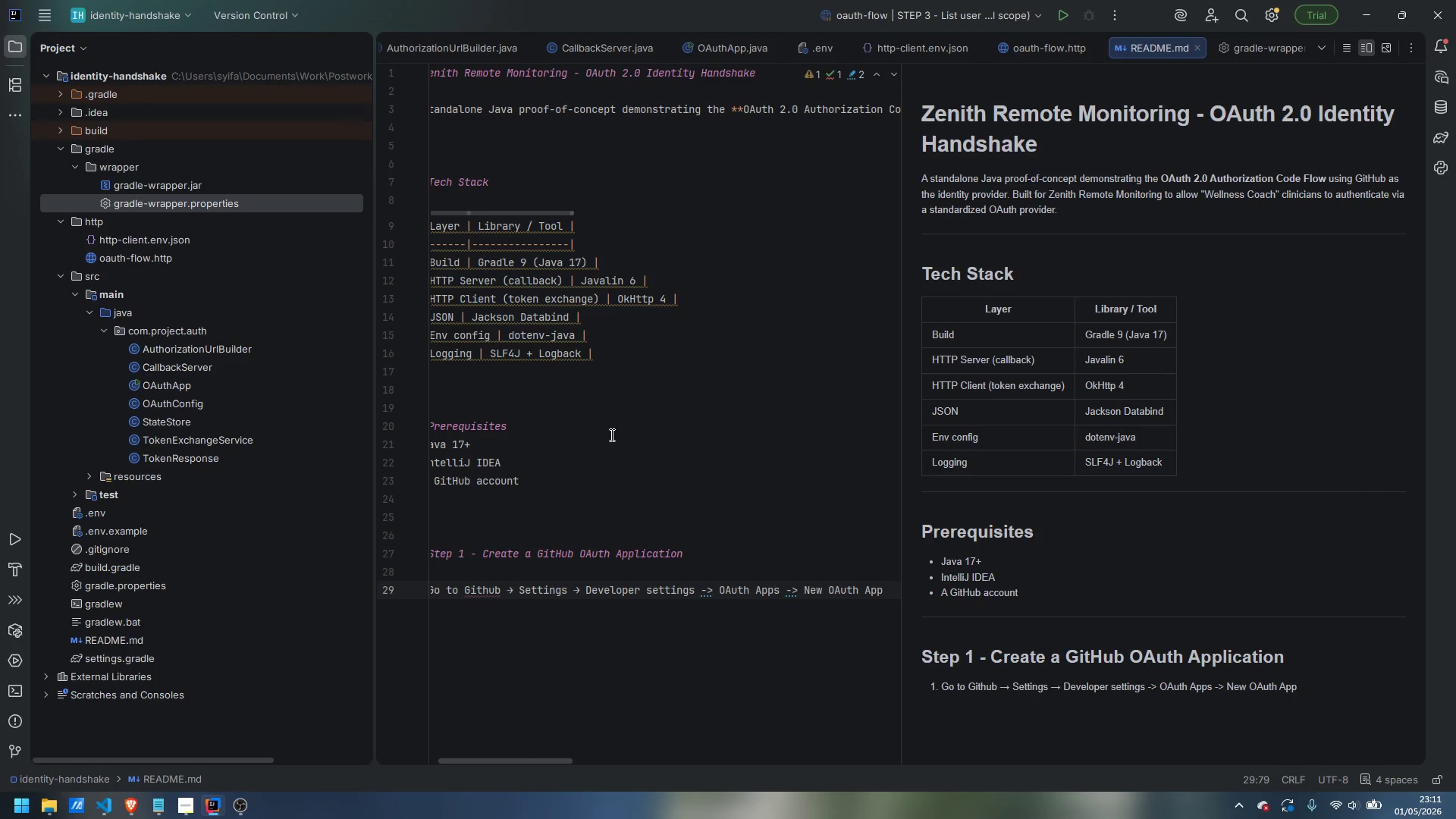 
key(Shift+ShiftLeft)
 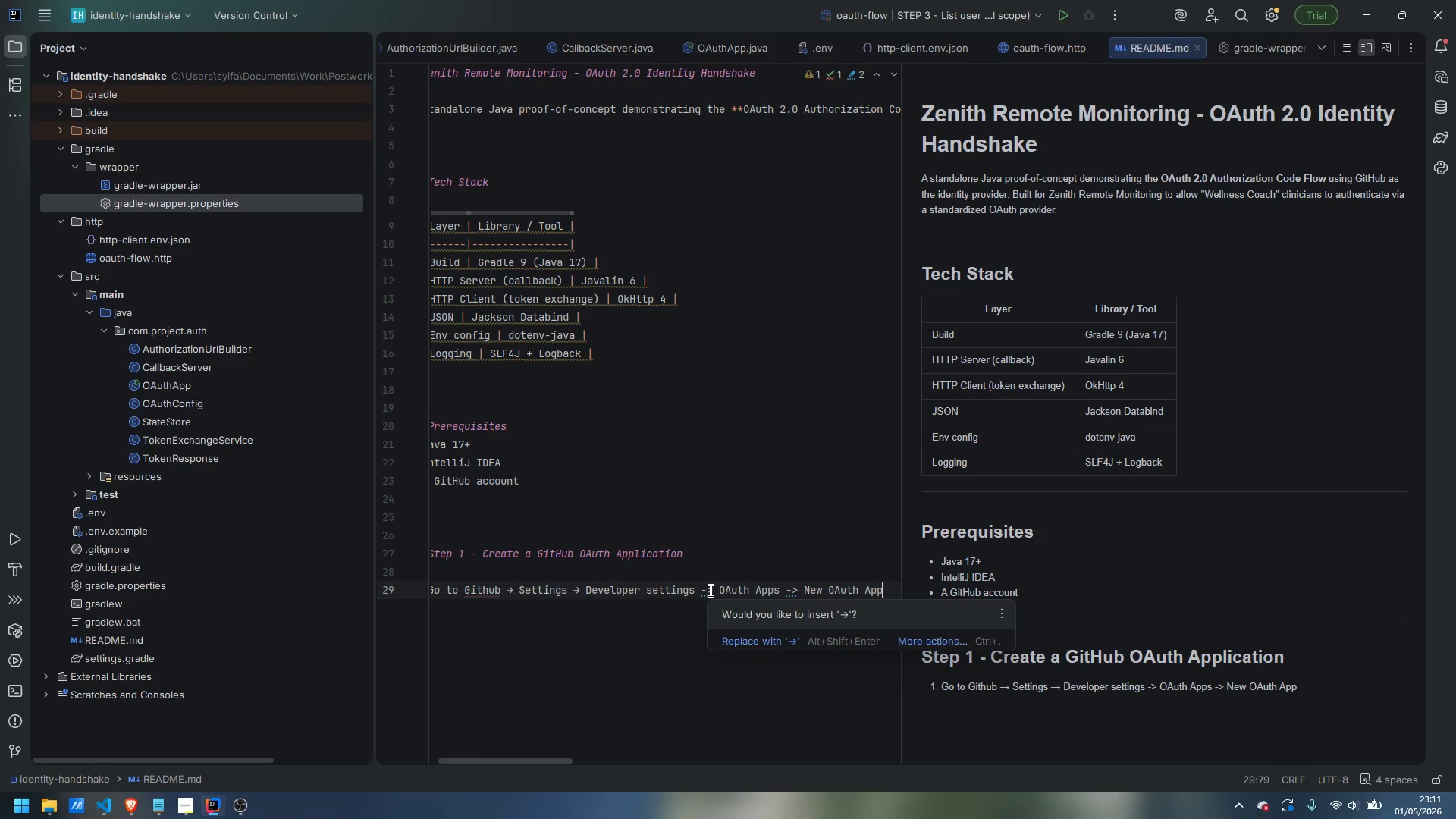 
left_click([745, 640])
 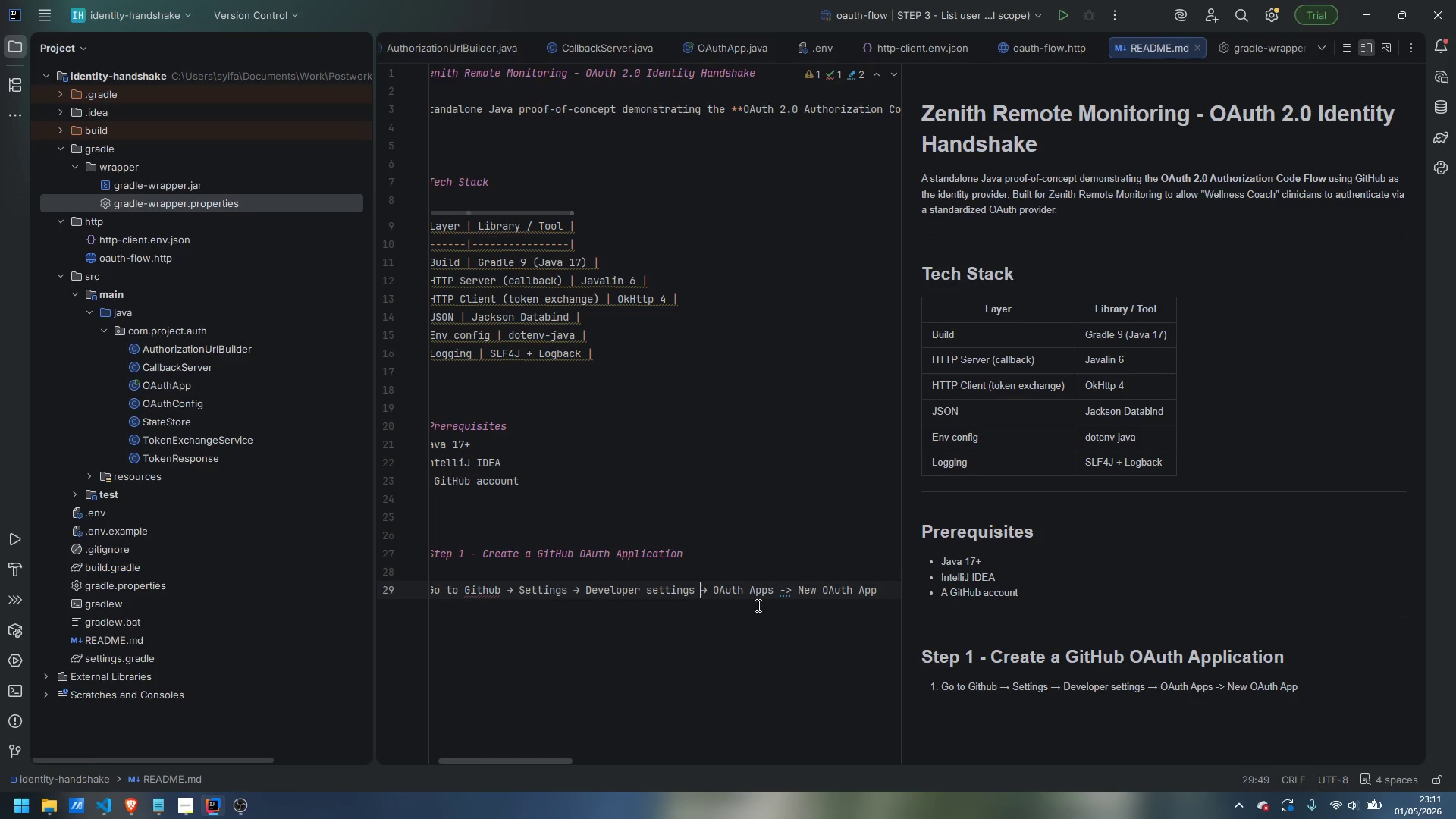 
mouse_move([789, 605])
 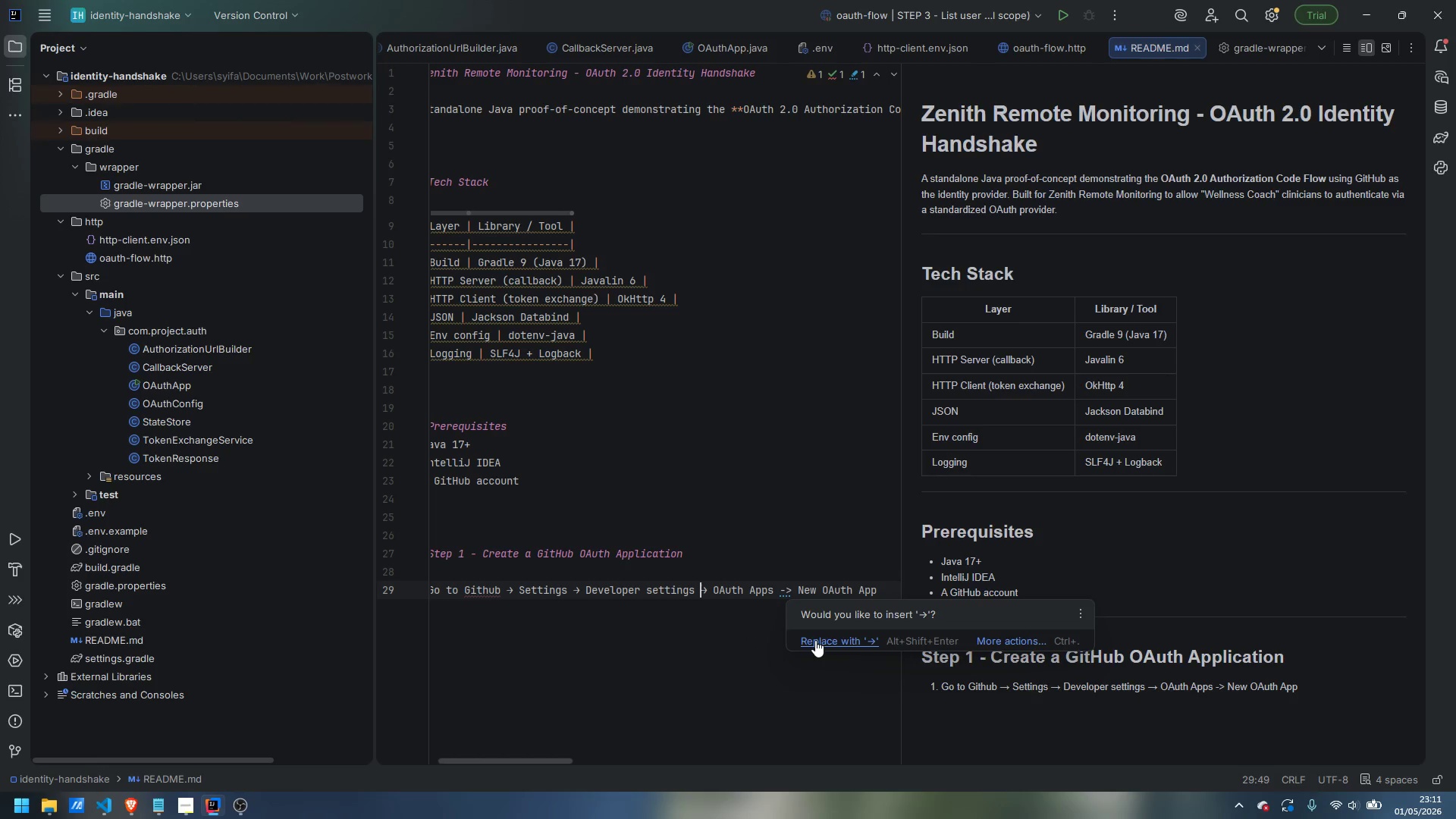 
left_click([815, 640])
 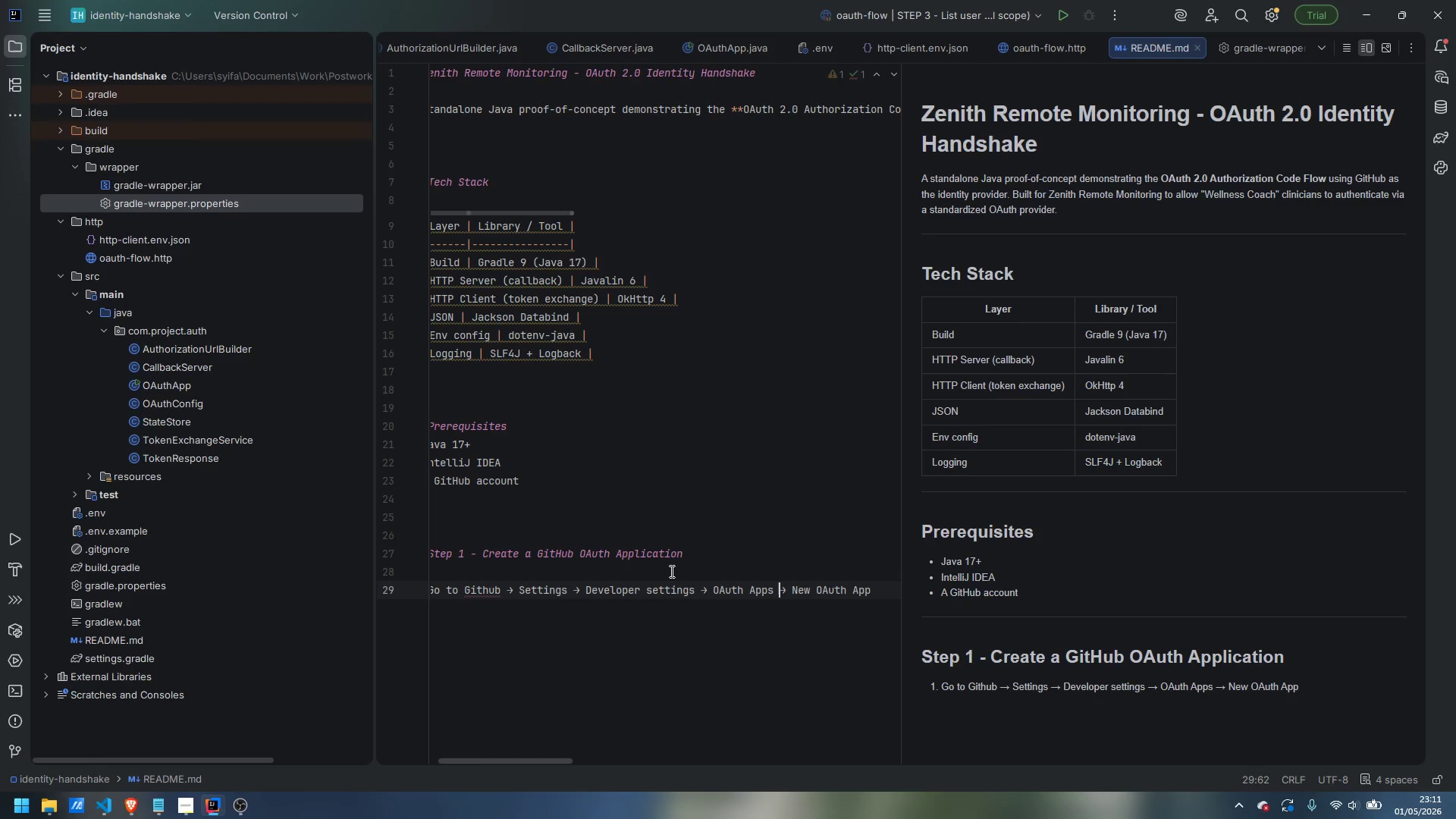 
hold_key(key=ShiftLeft, duration=0.5)
 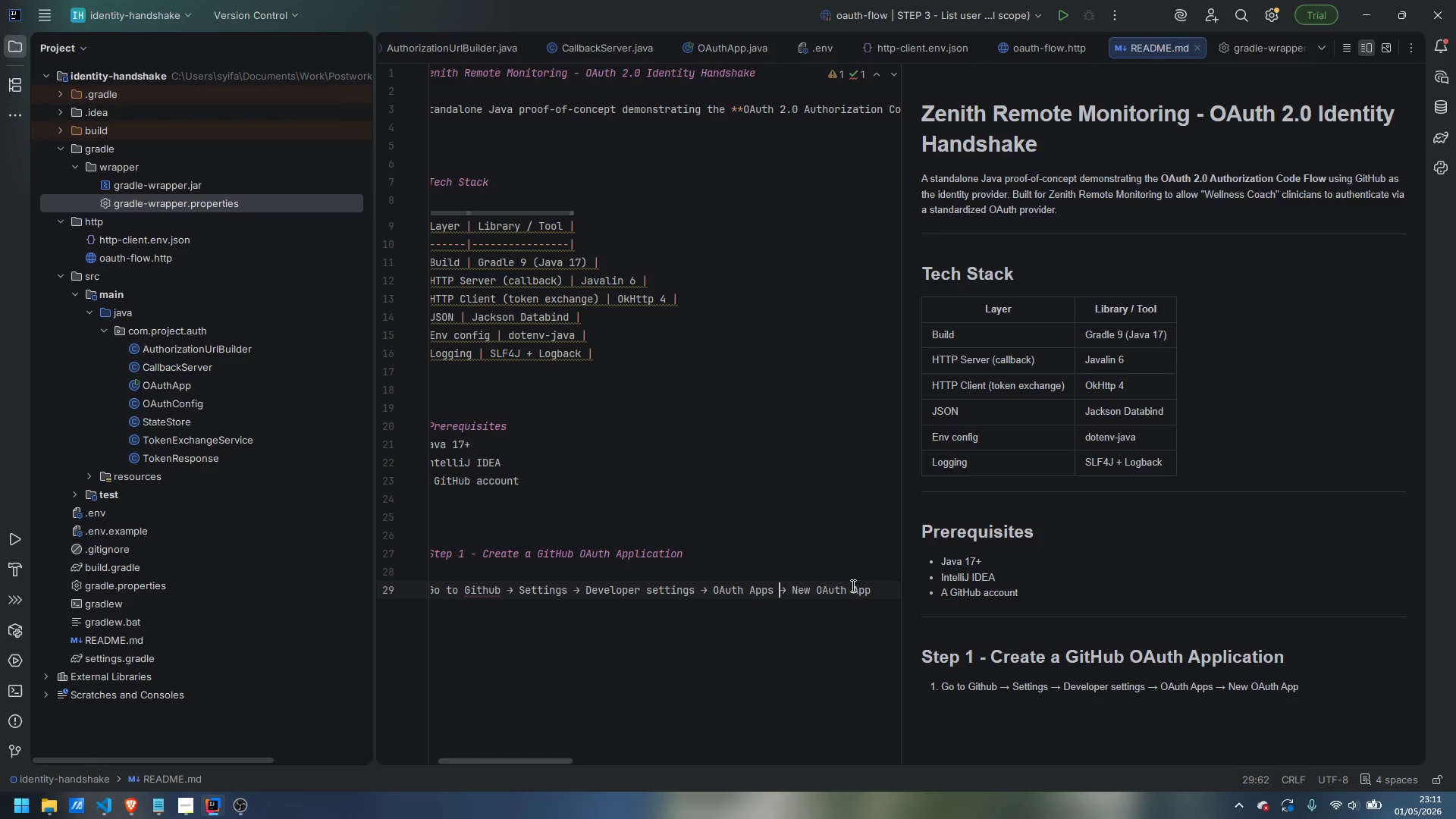 
left_click([883, 587])
 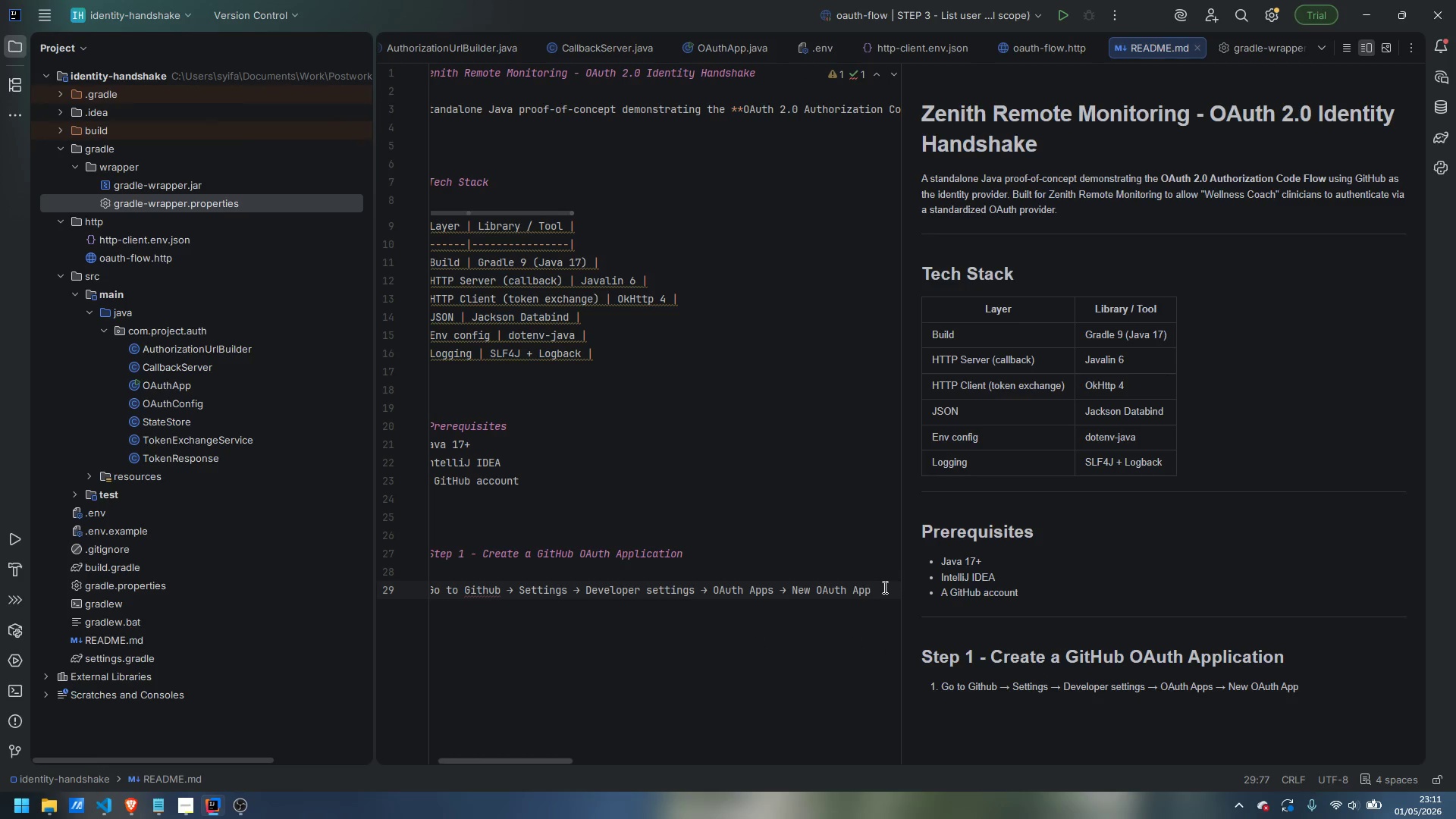 
key(Period)
 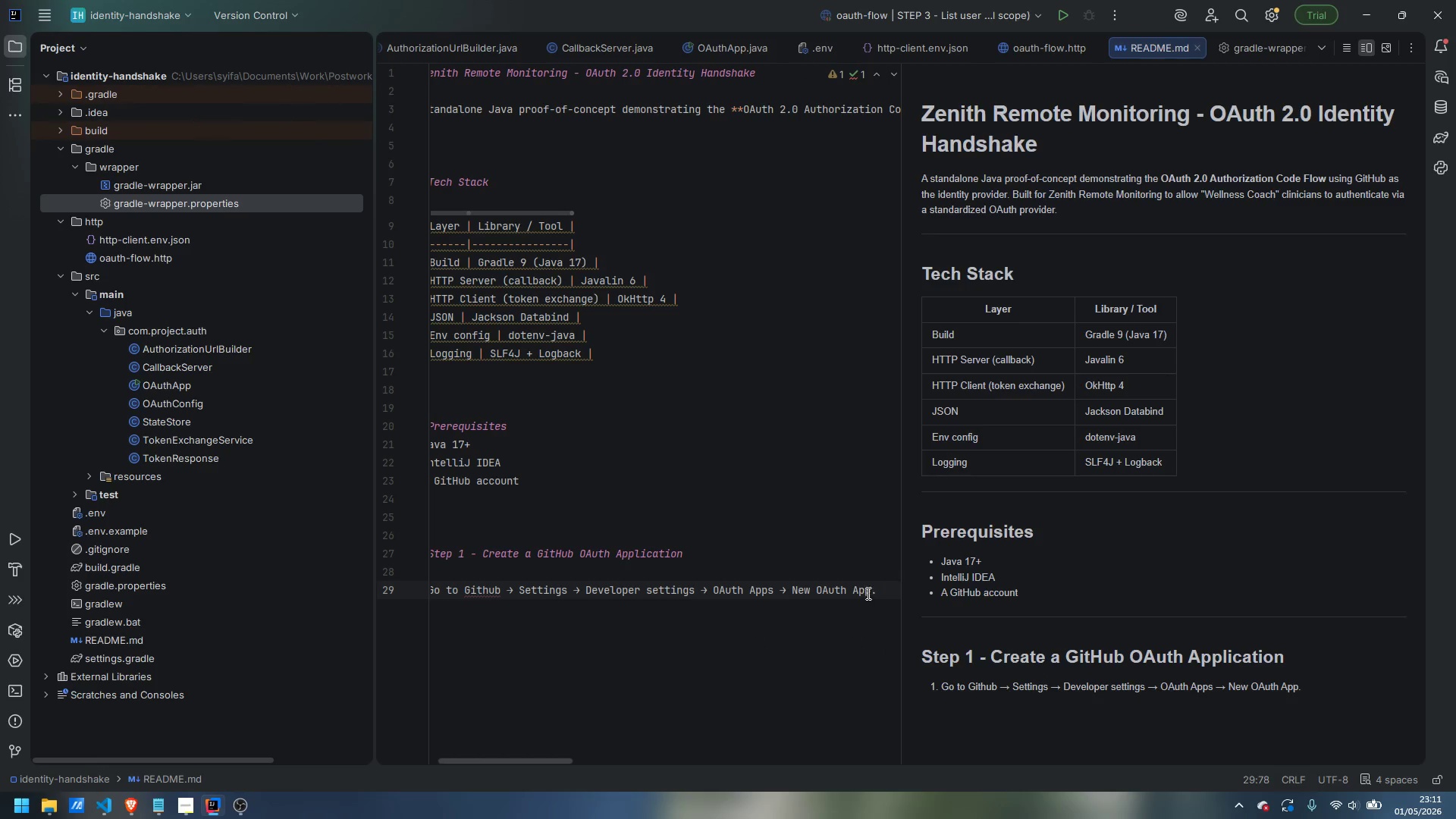 
left_click_drag(start_coordinate=[869, 591], to_coordinate=[483, 584])
 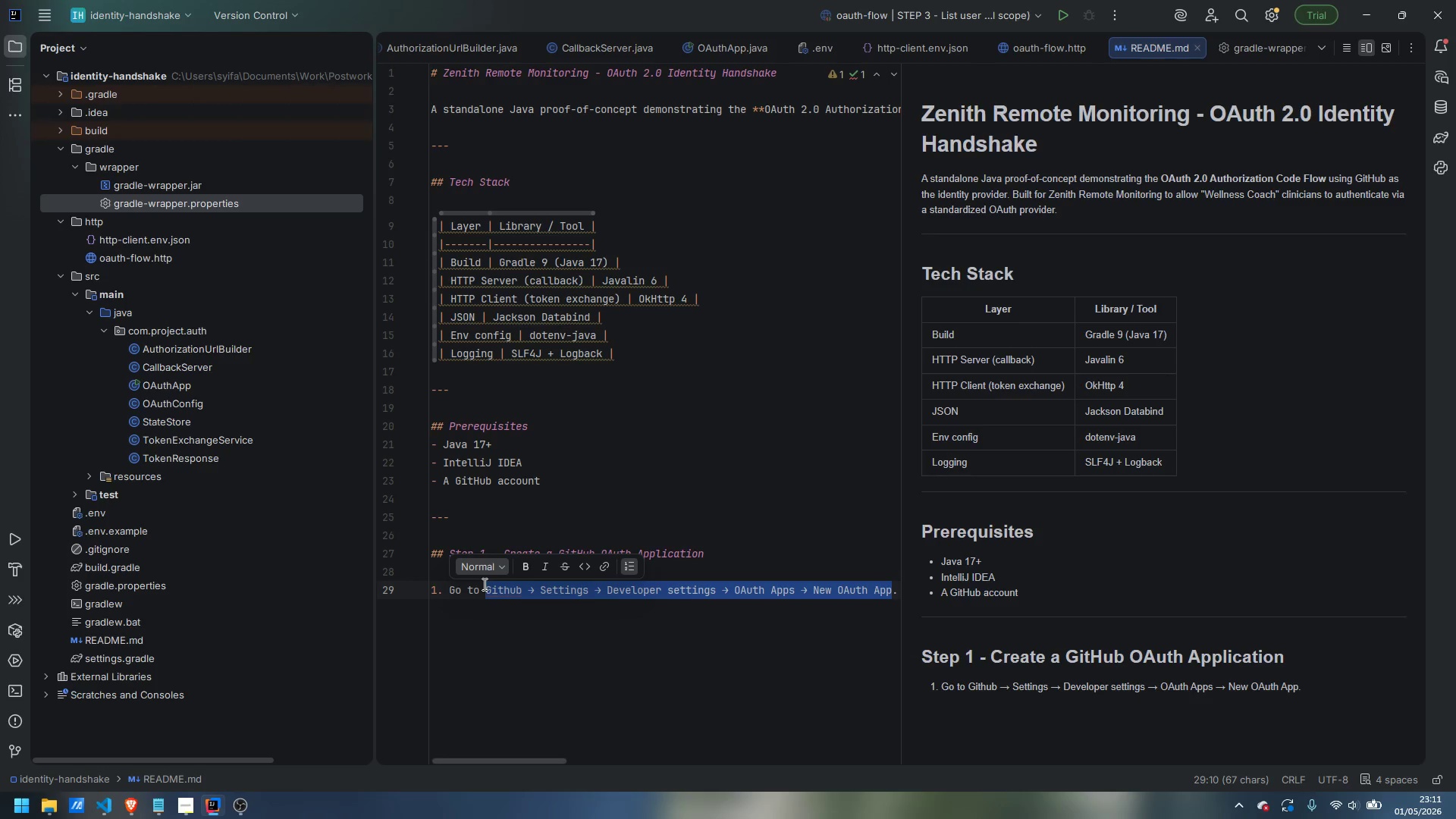 
key(Control+B)
 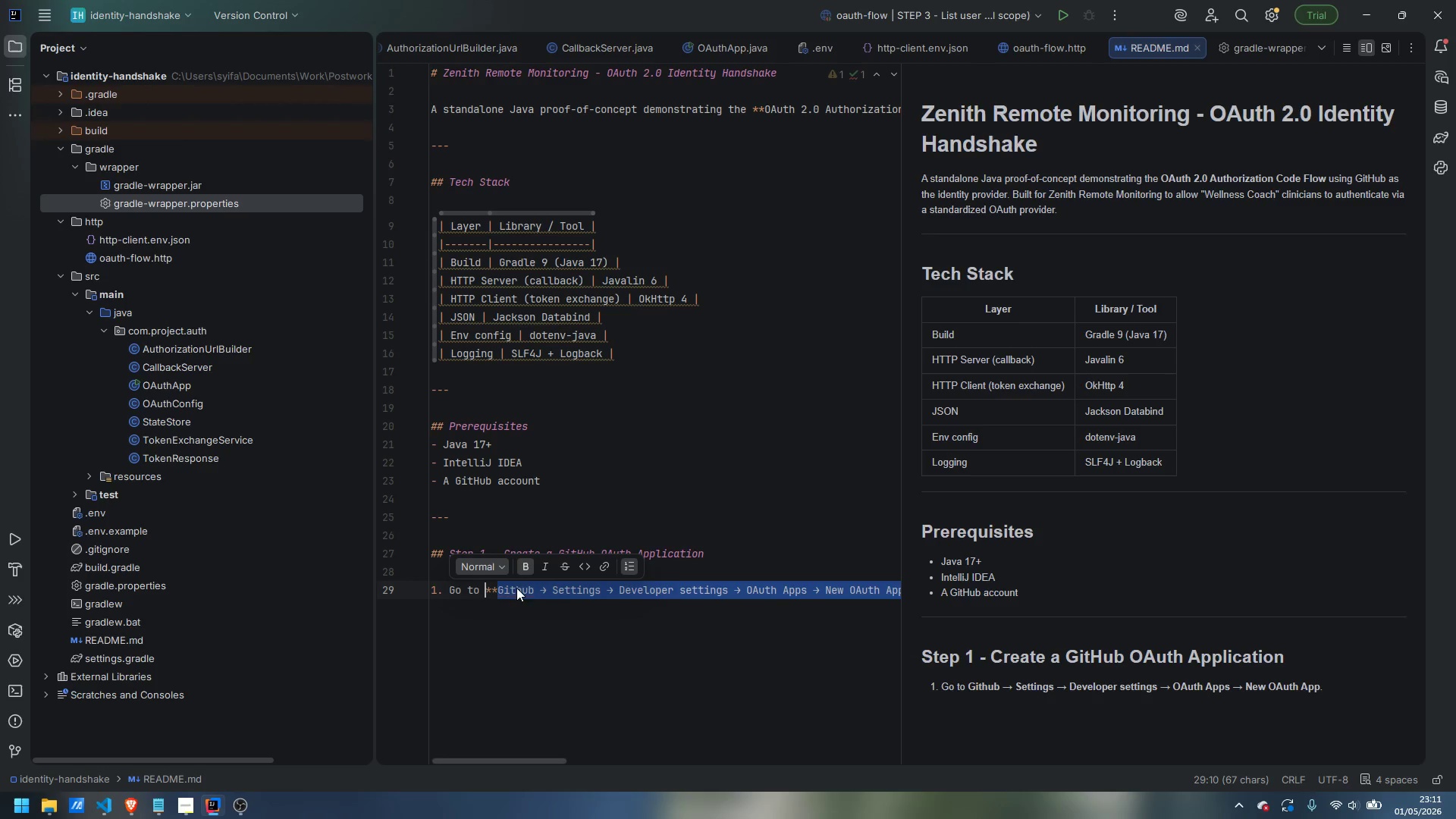 
hold_key(key=ShiftLeft, duration=0.75)
scroll: coordinate [585, 601], scroll_direction: down, amount: 5.0
 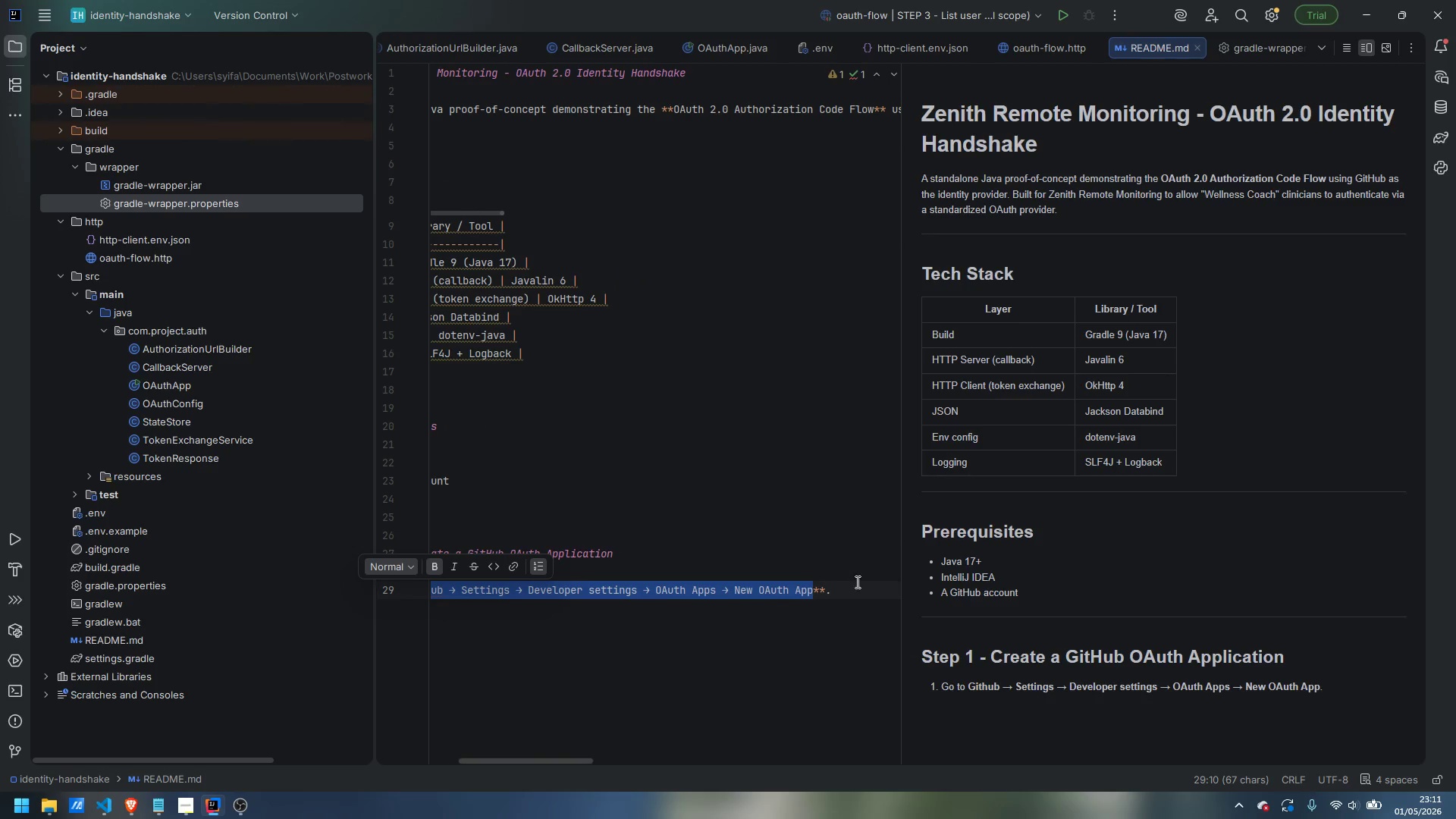 
left_click([856, 586])
 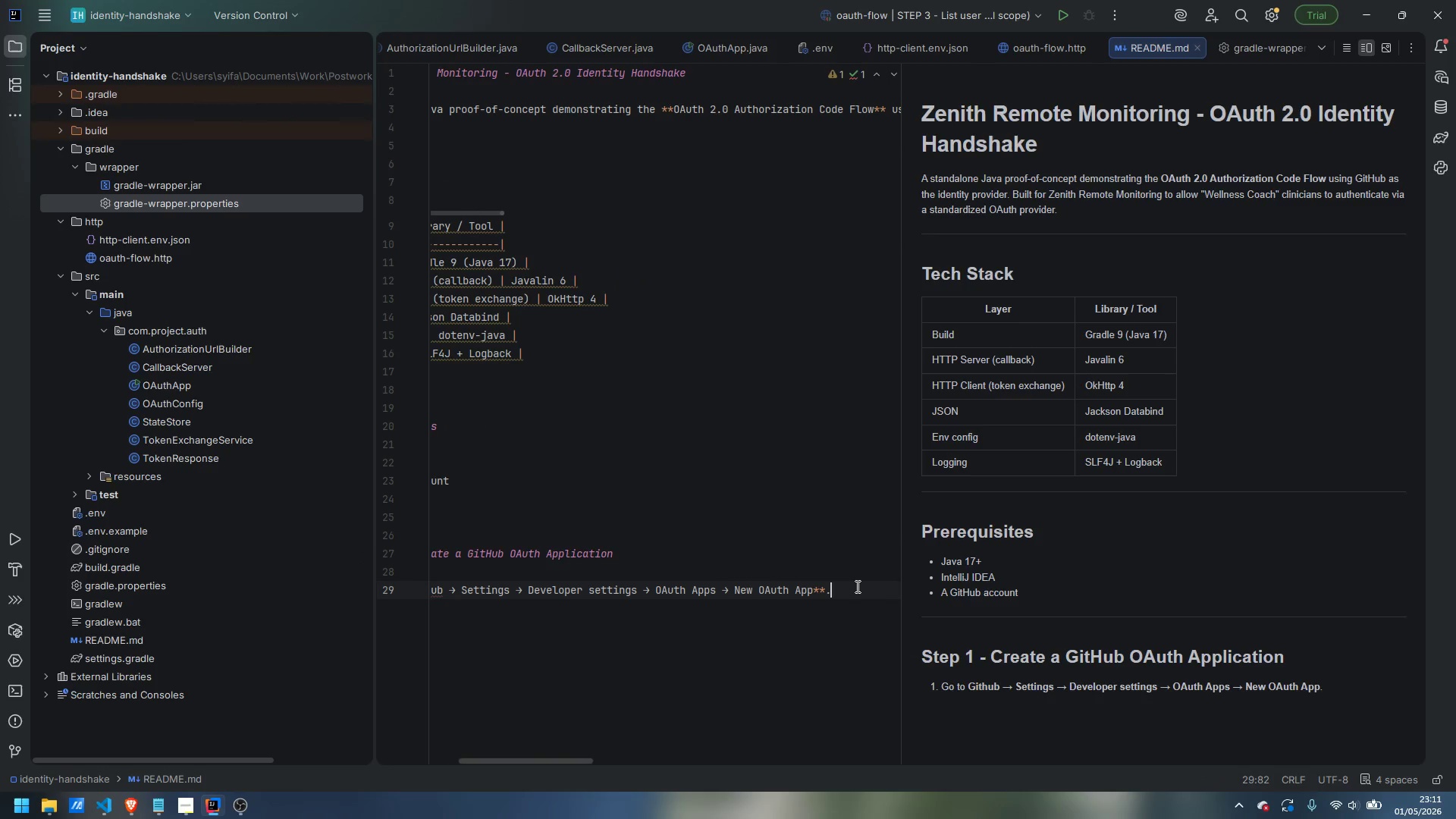 
key(Enter)
 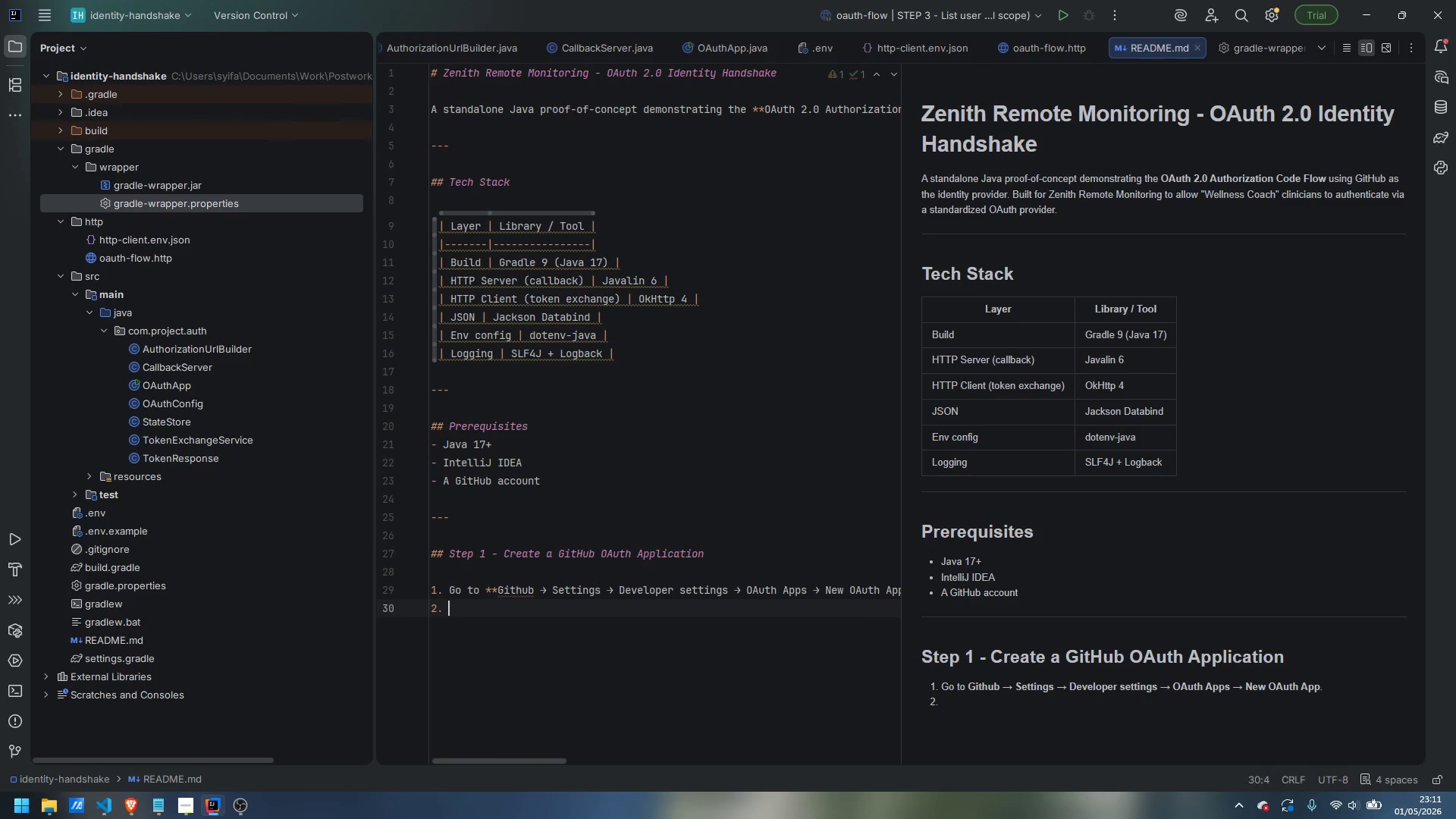 
type(Fill in )
key(Backspace)
type(:)
 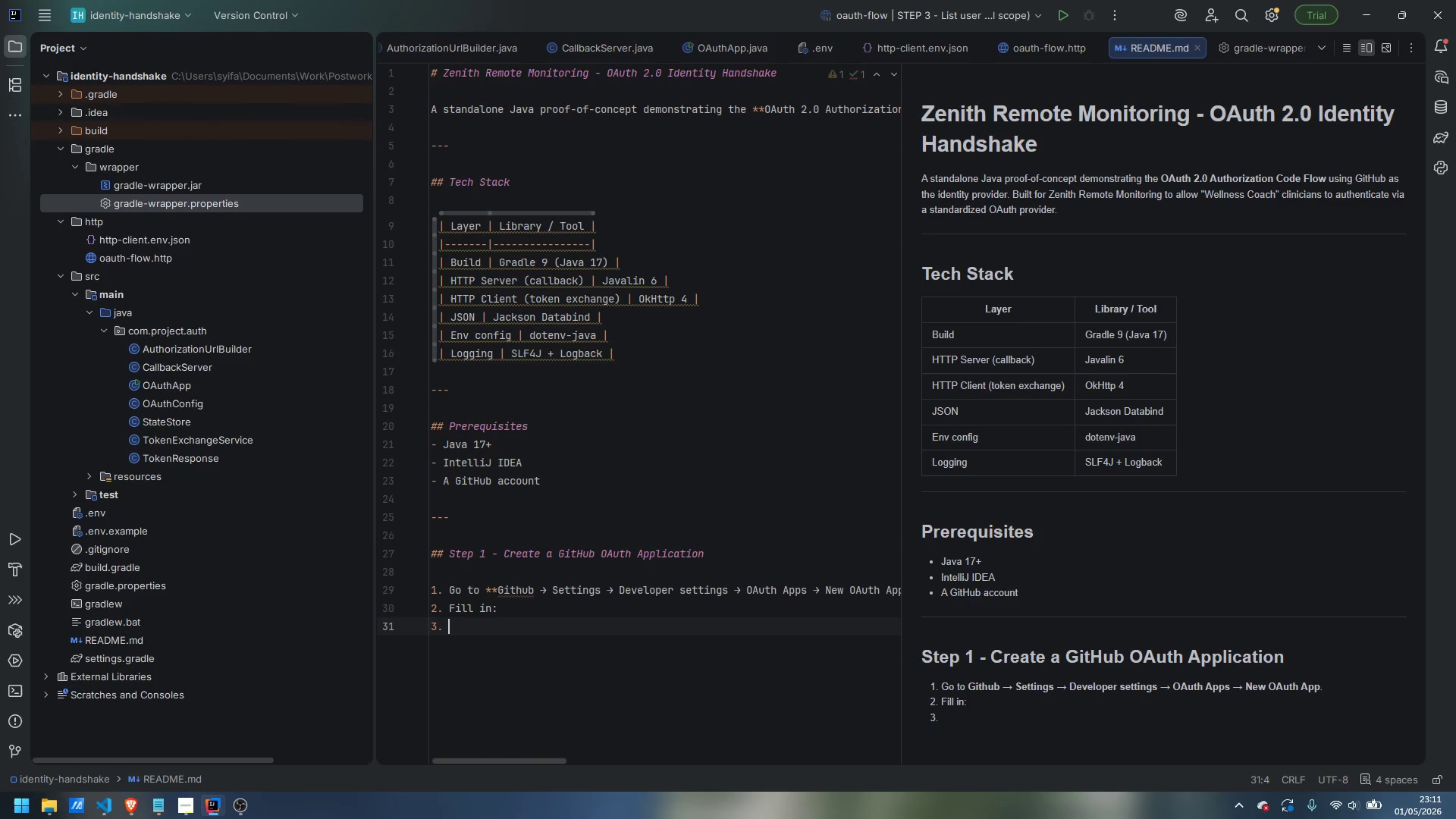 
 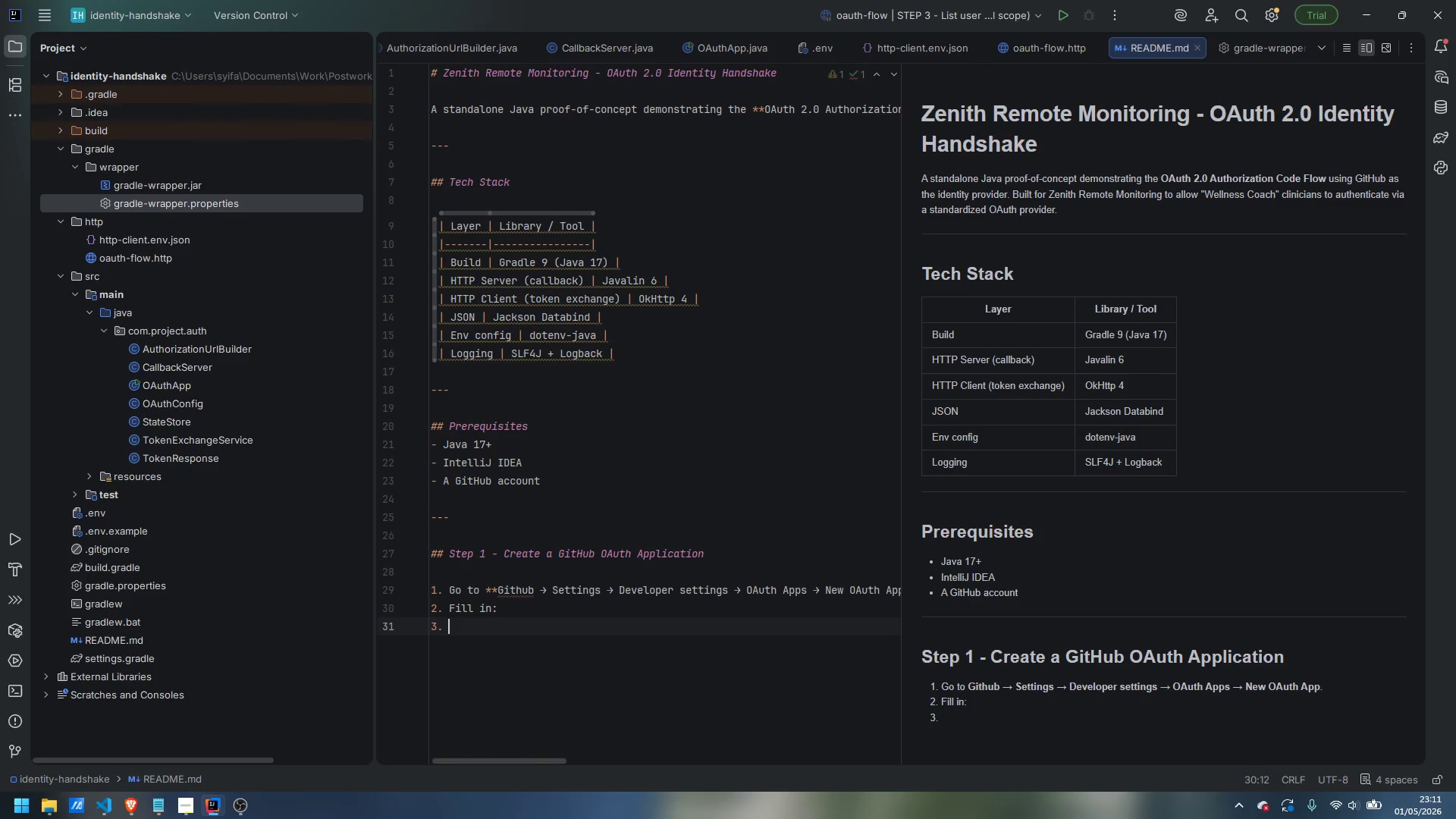 
key(Enter)
 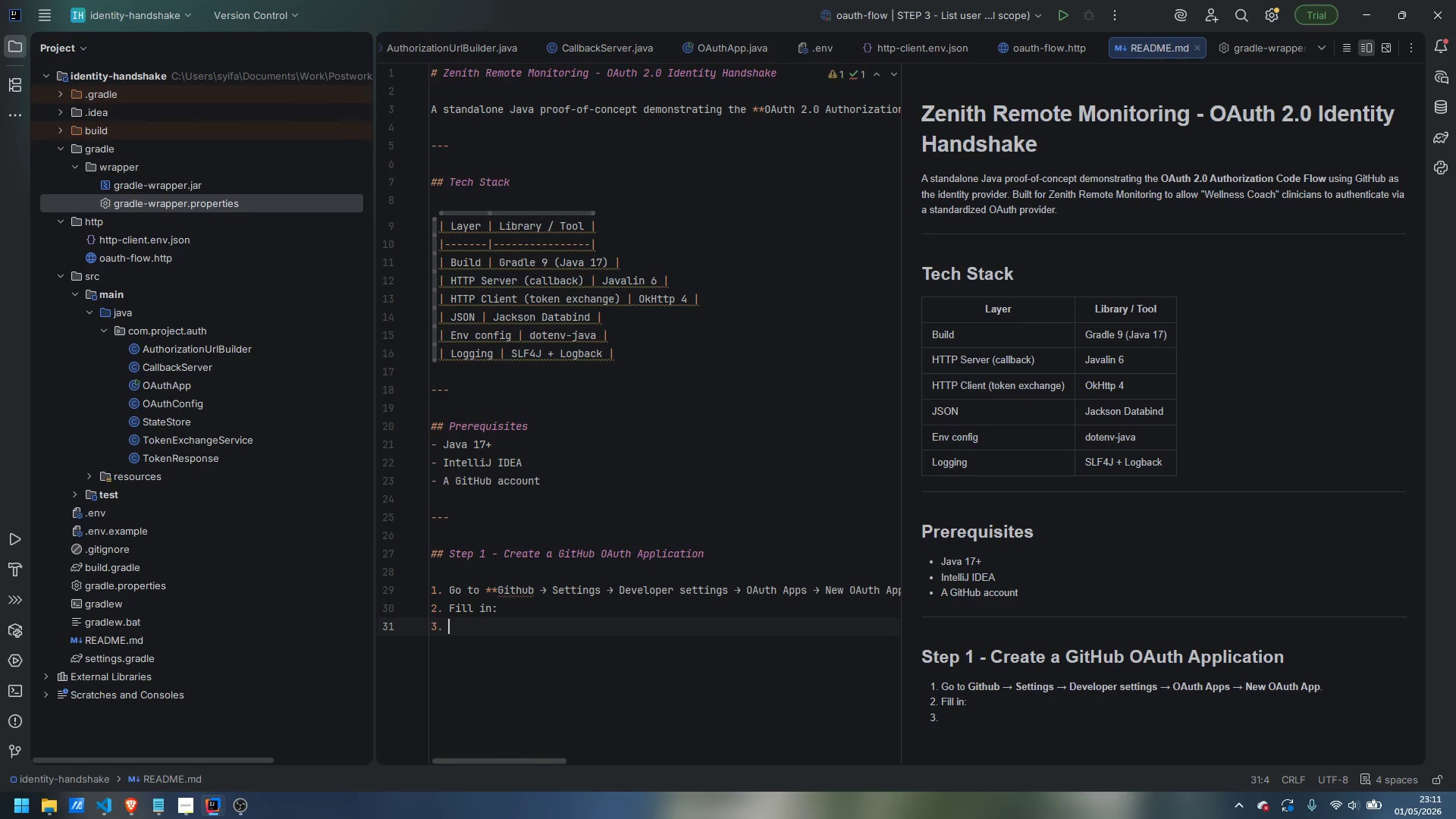 
key(Tab)
 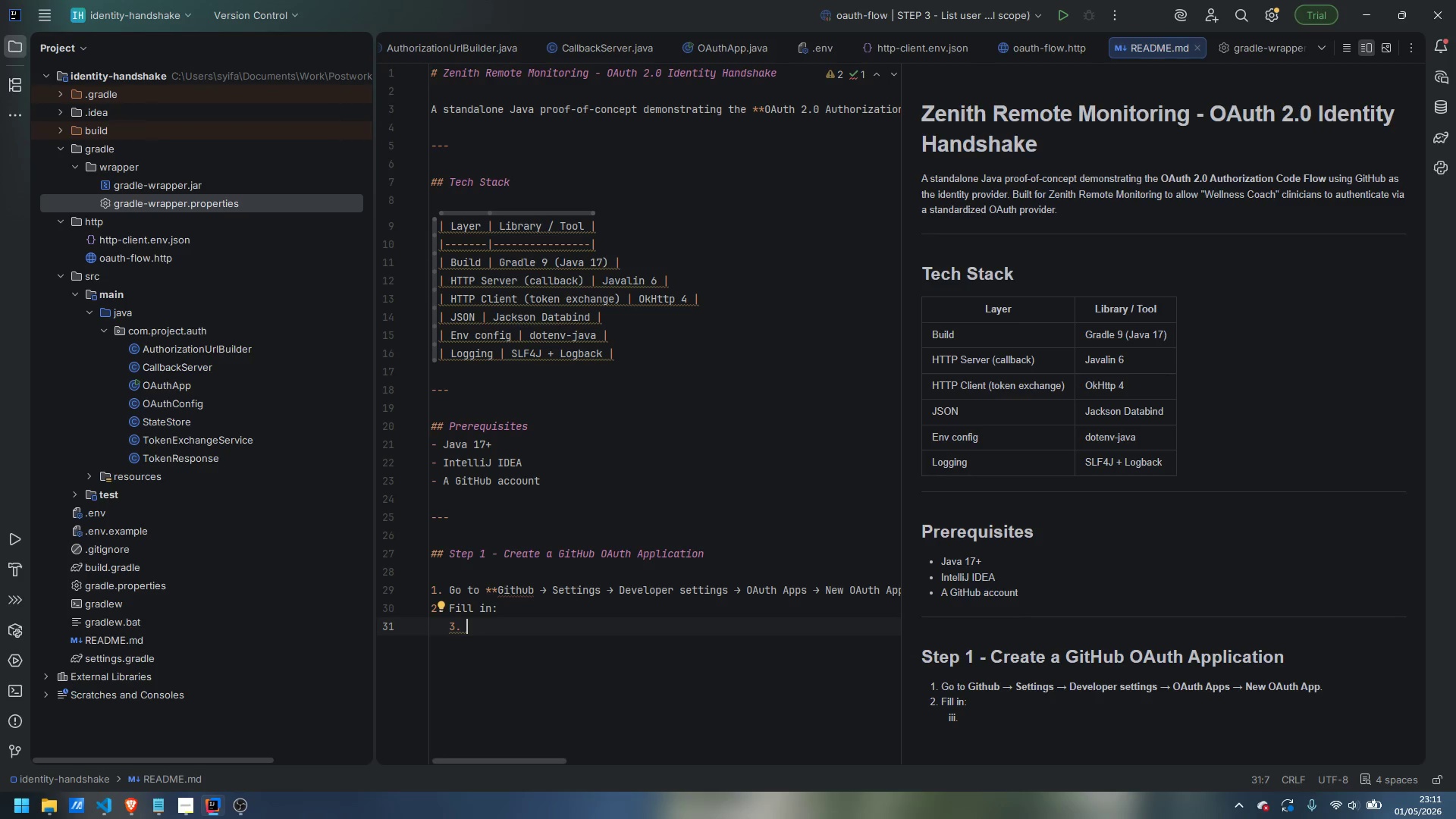 
mouse_move([466, 639])
 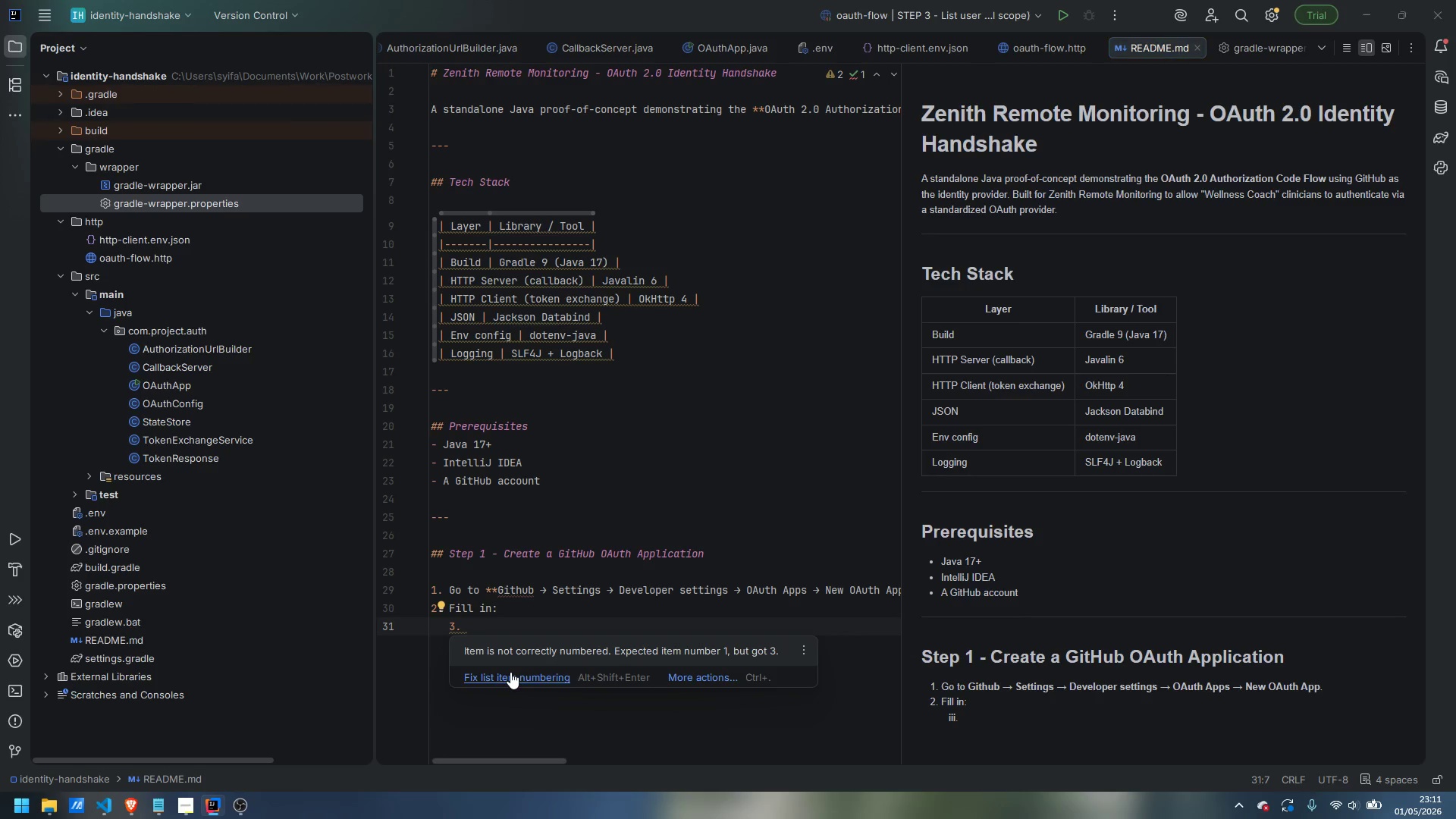 
left_click([510, 672])
 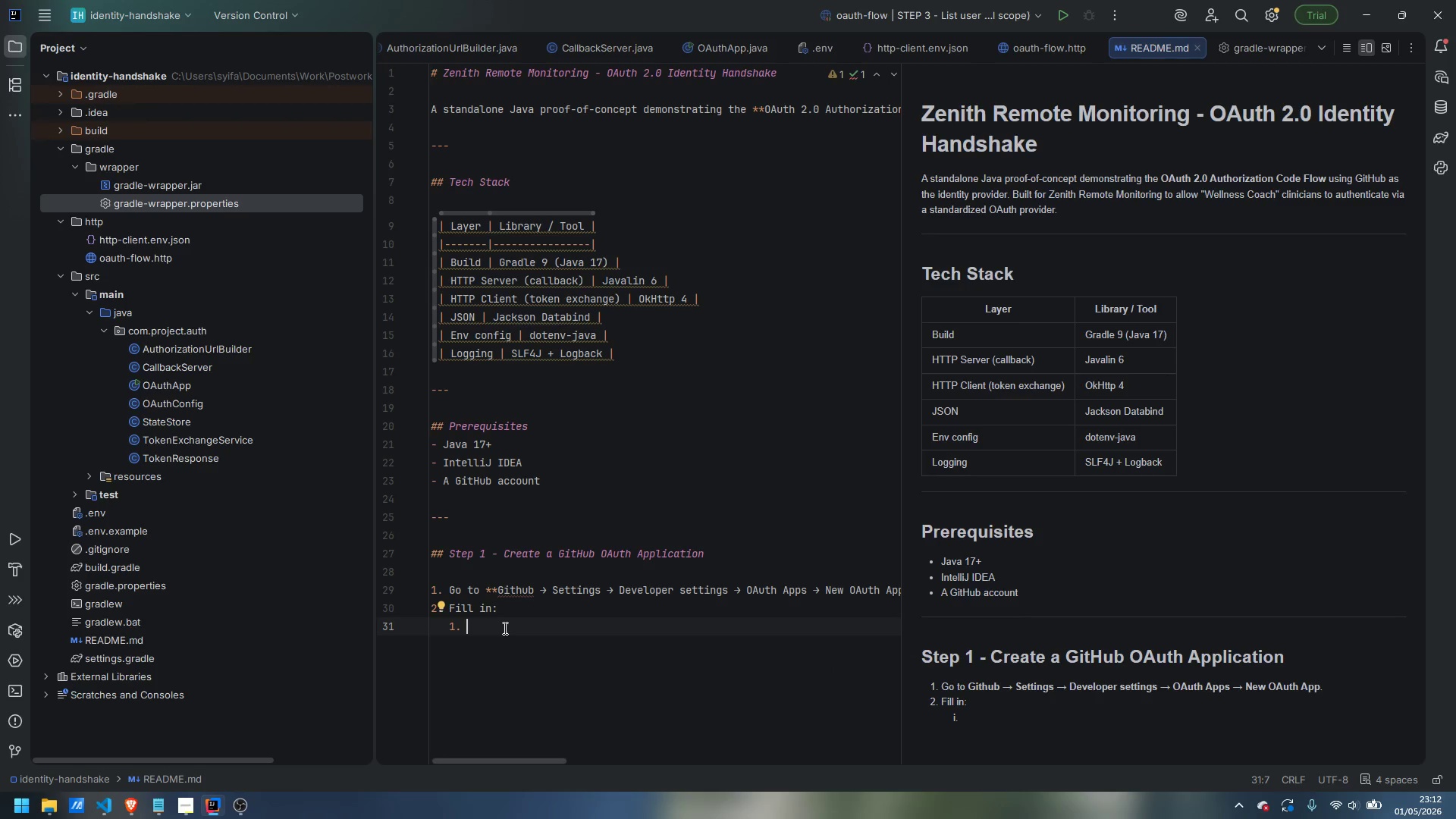 
key(Backspace)
 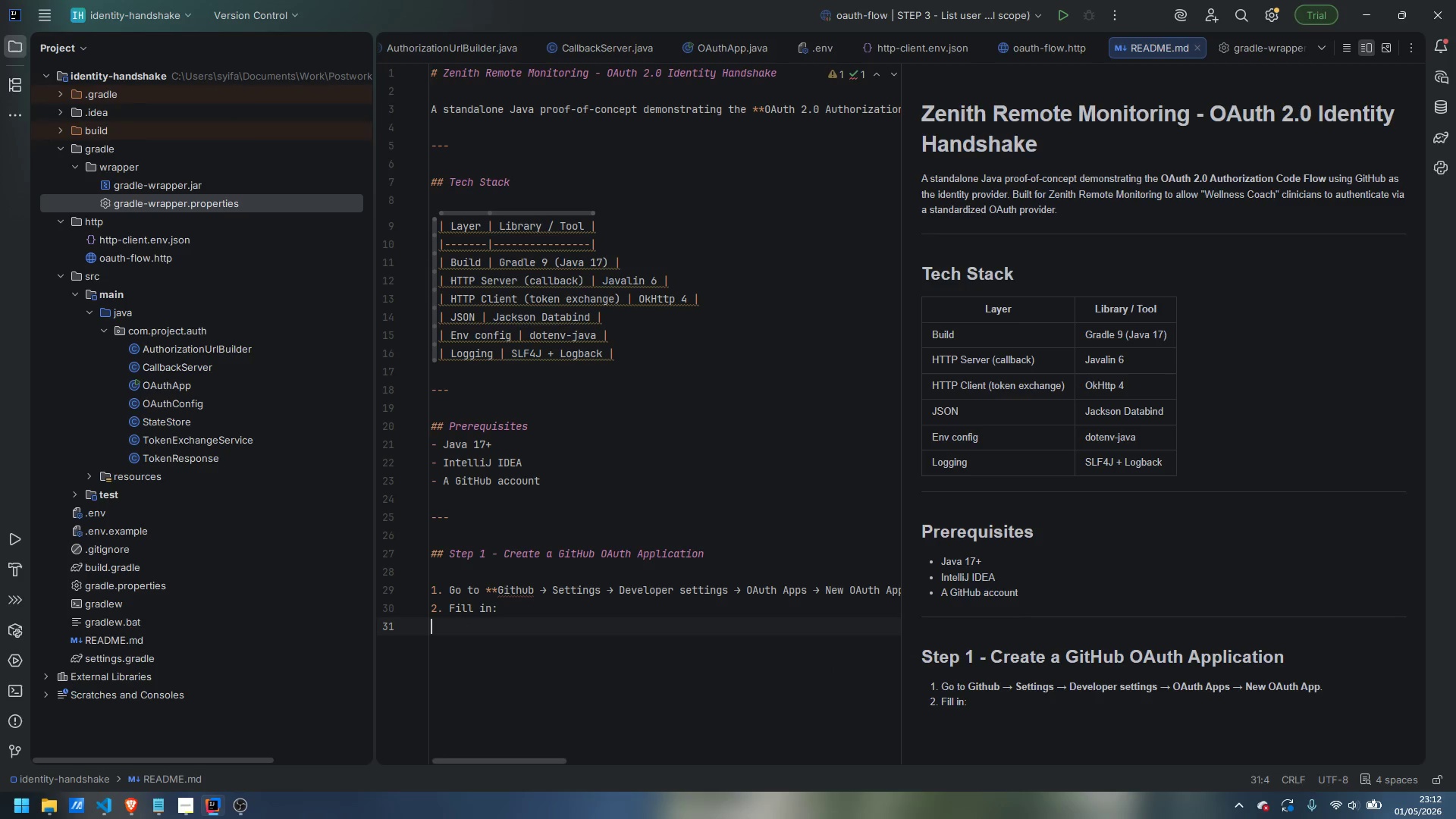 
key(Backspace)
 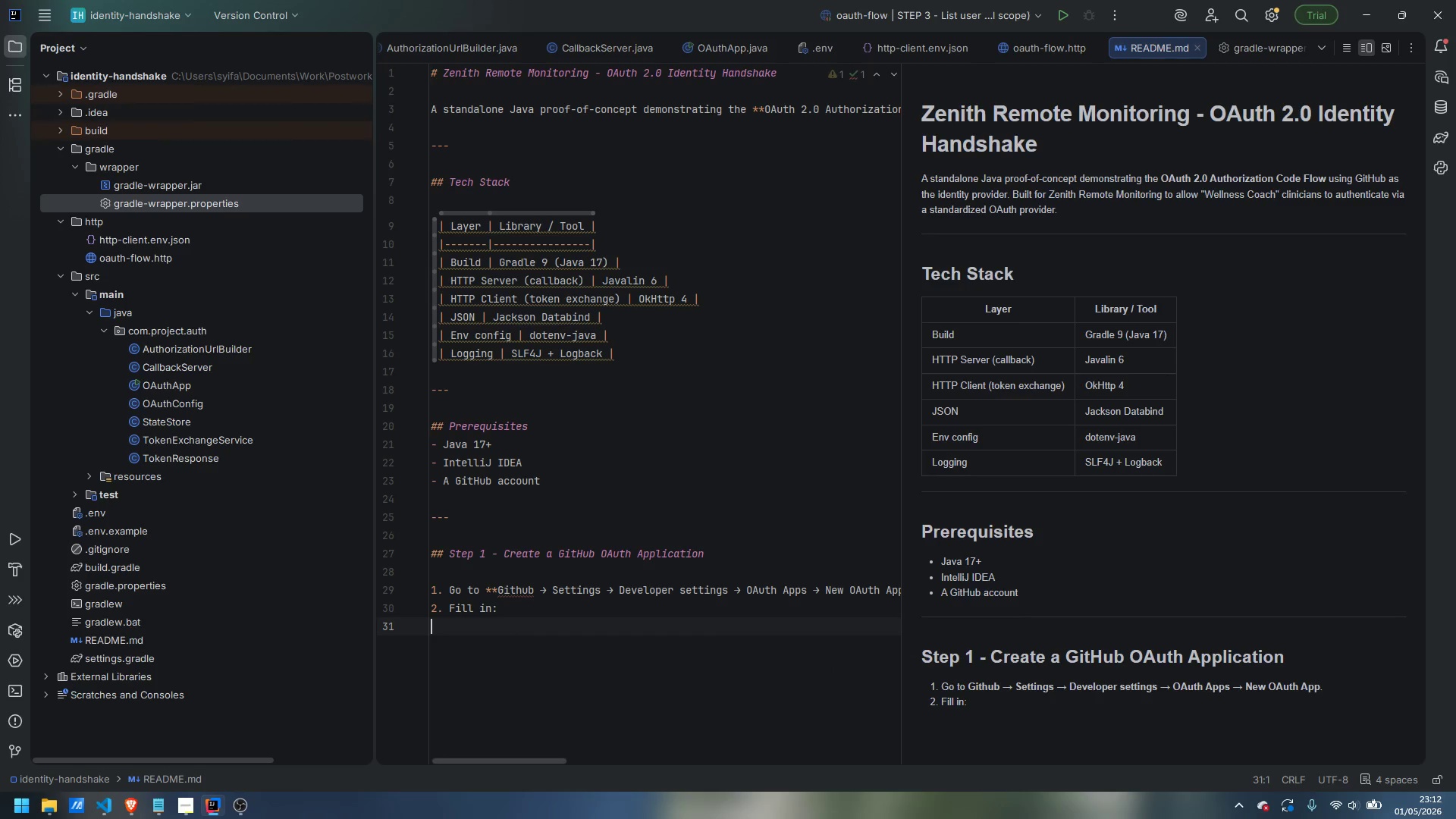 
key(Tab)
 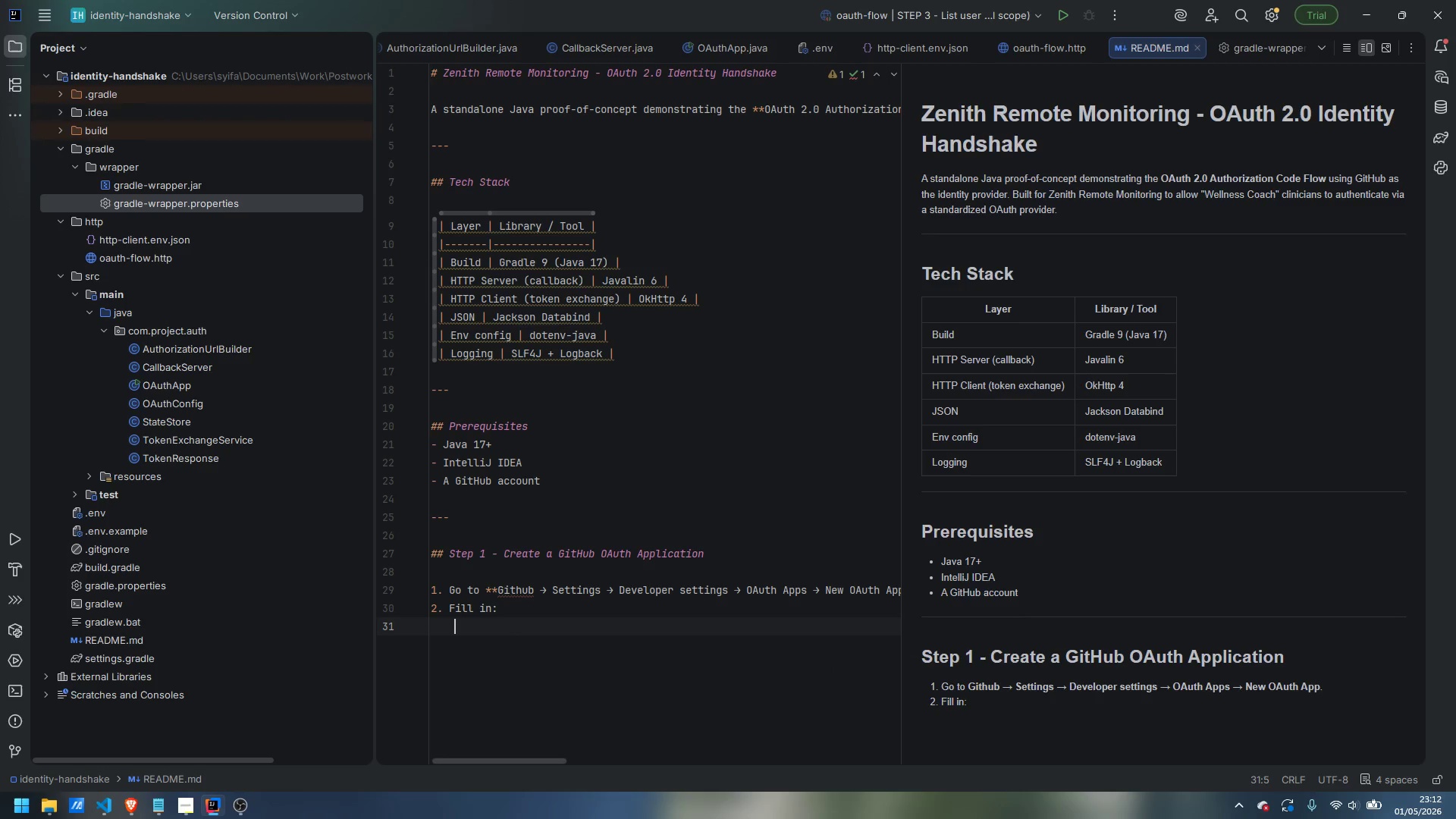 
key(Minus)
 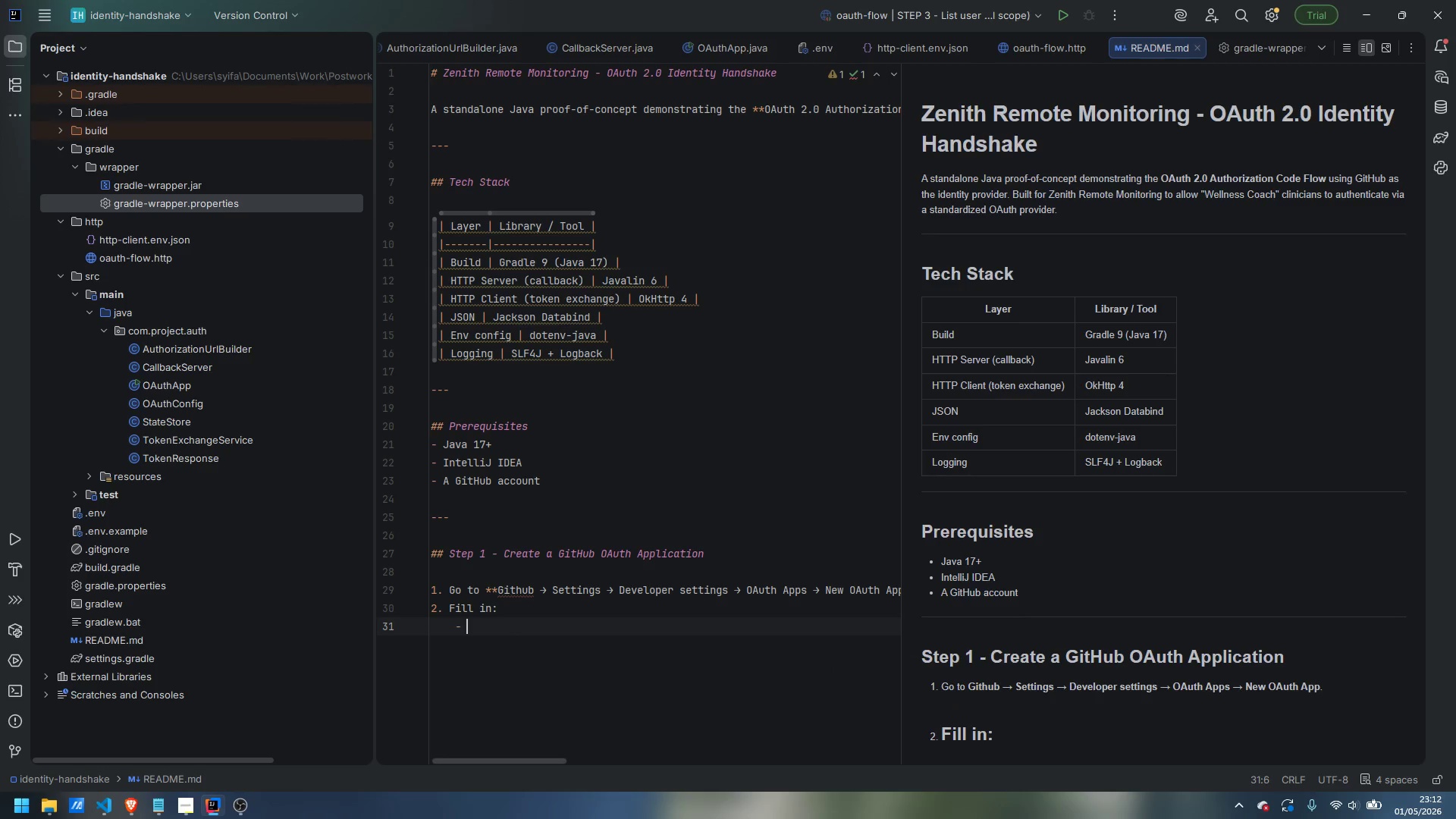 
key(Space)
 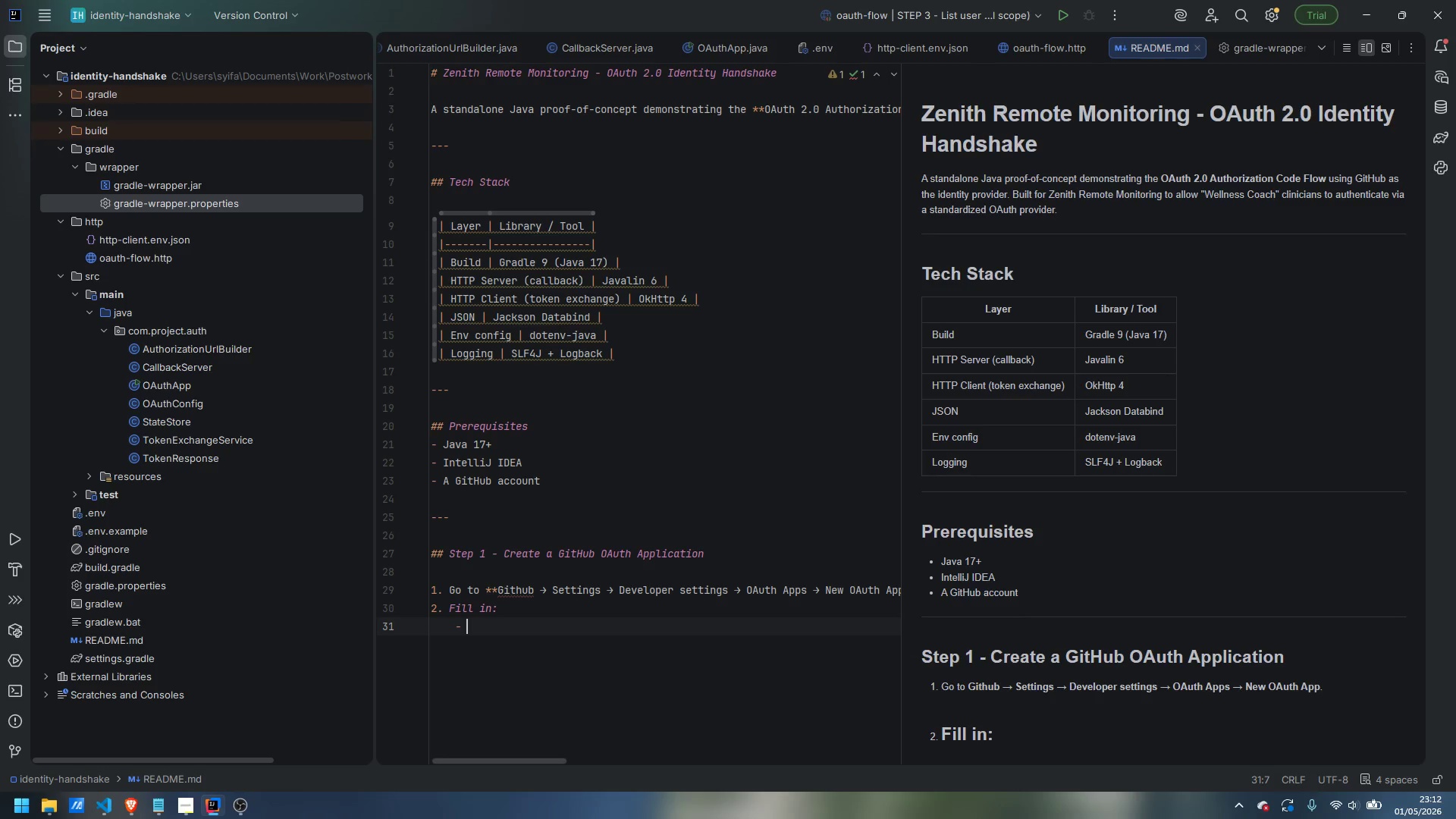 
type(Application name: )
 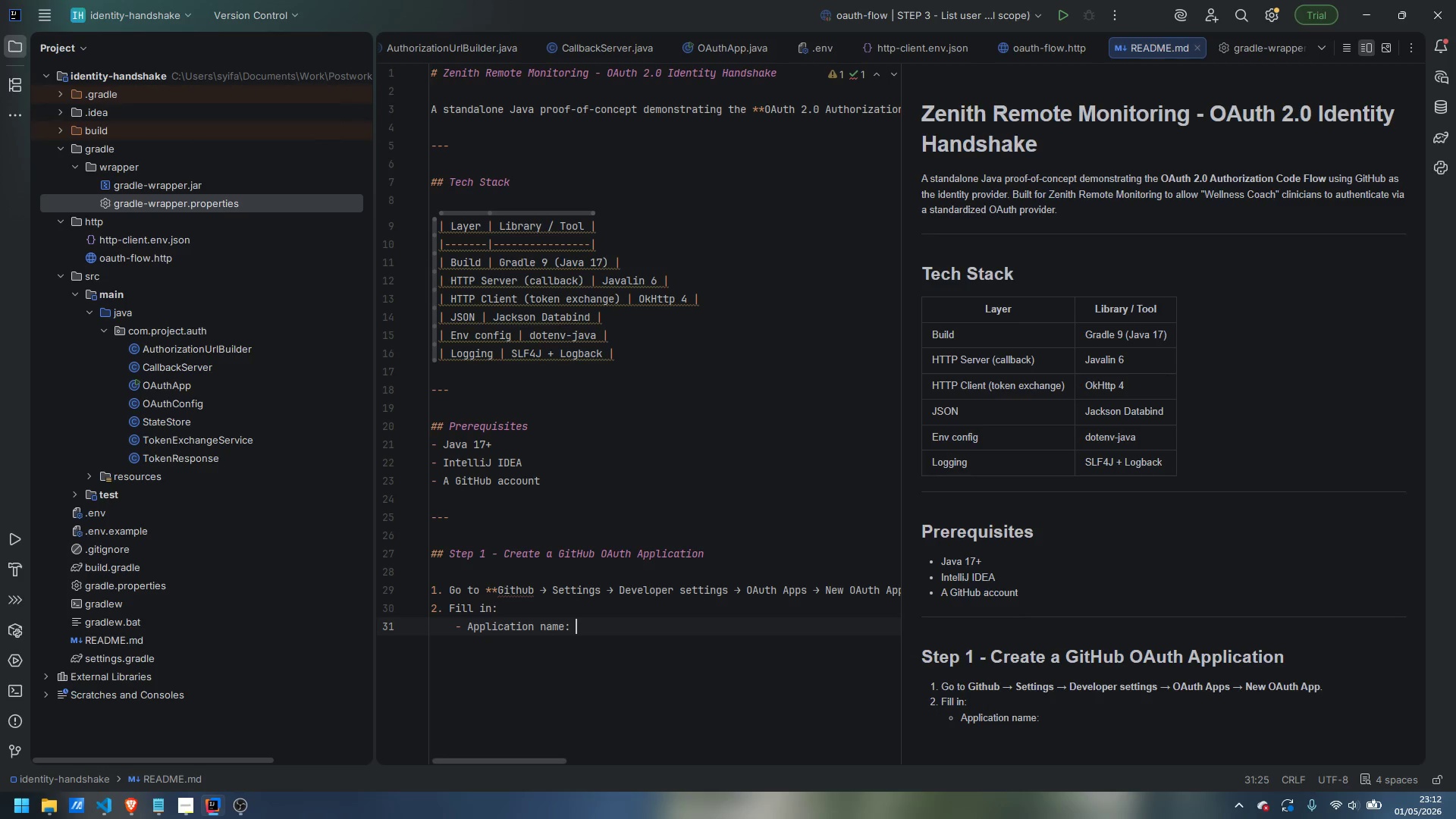 
type(Zentih)
key(Backspace)
key(Backspace)
key(Backspace)
type(ith Identity POC)
 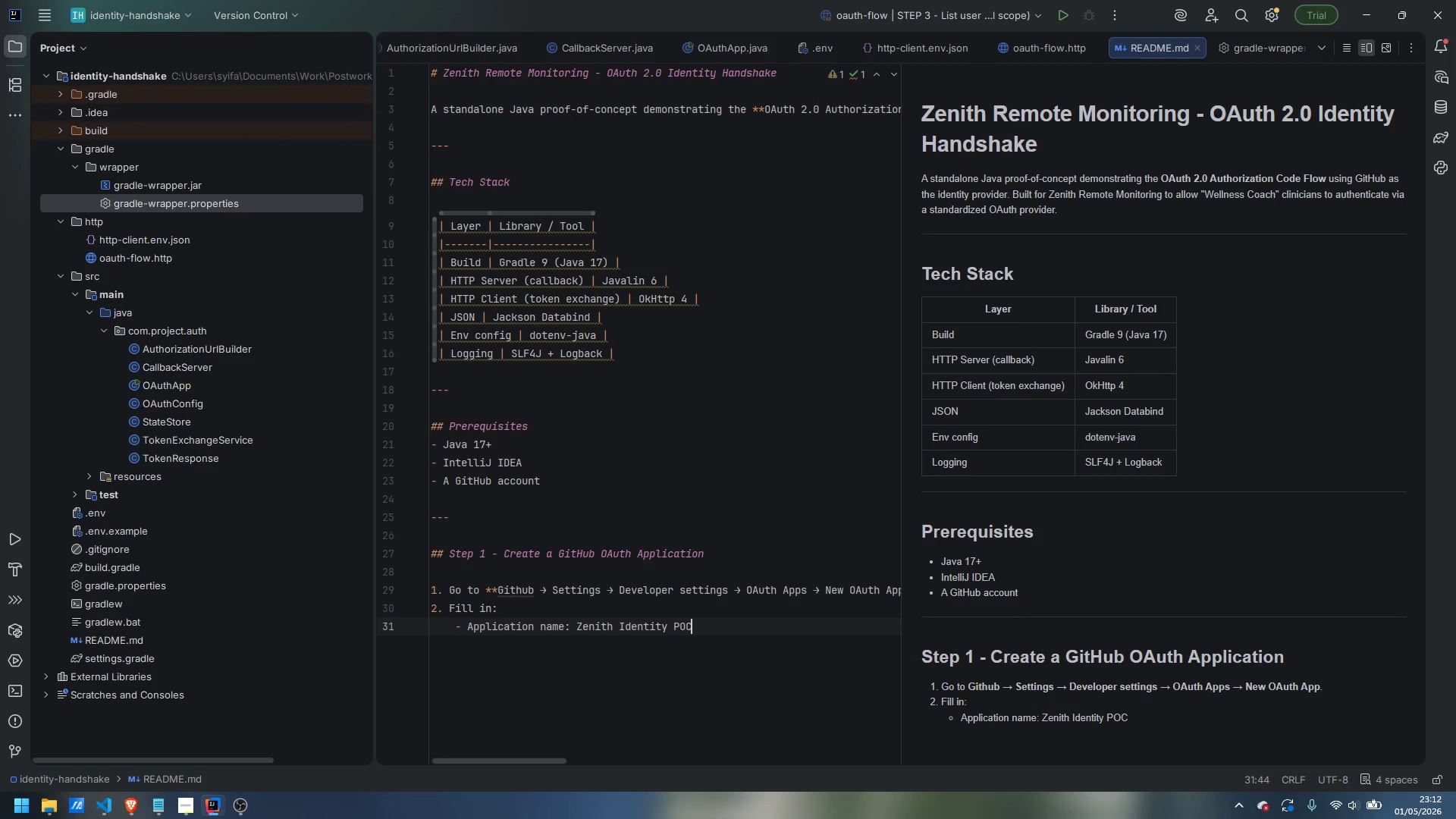 
key(Enter)
 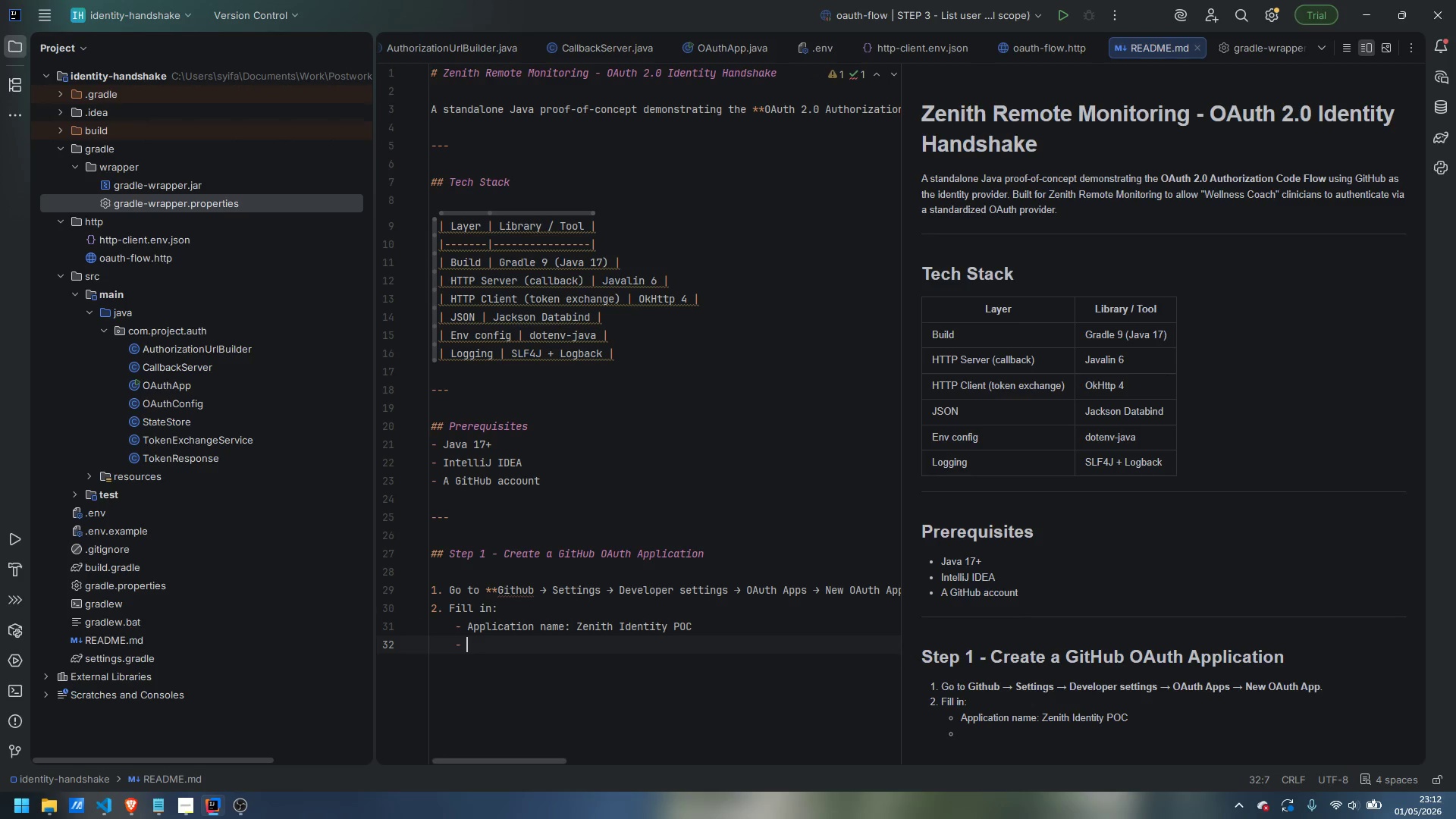 
mouse_move([526, 599])
 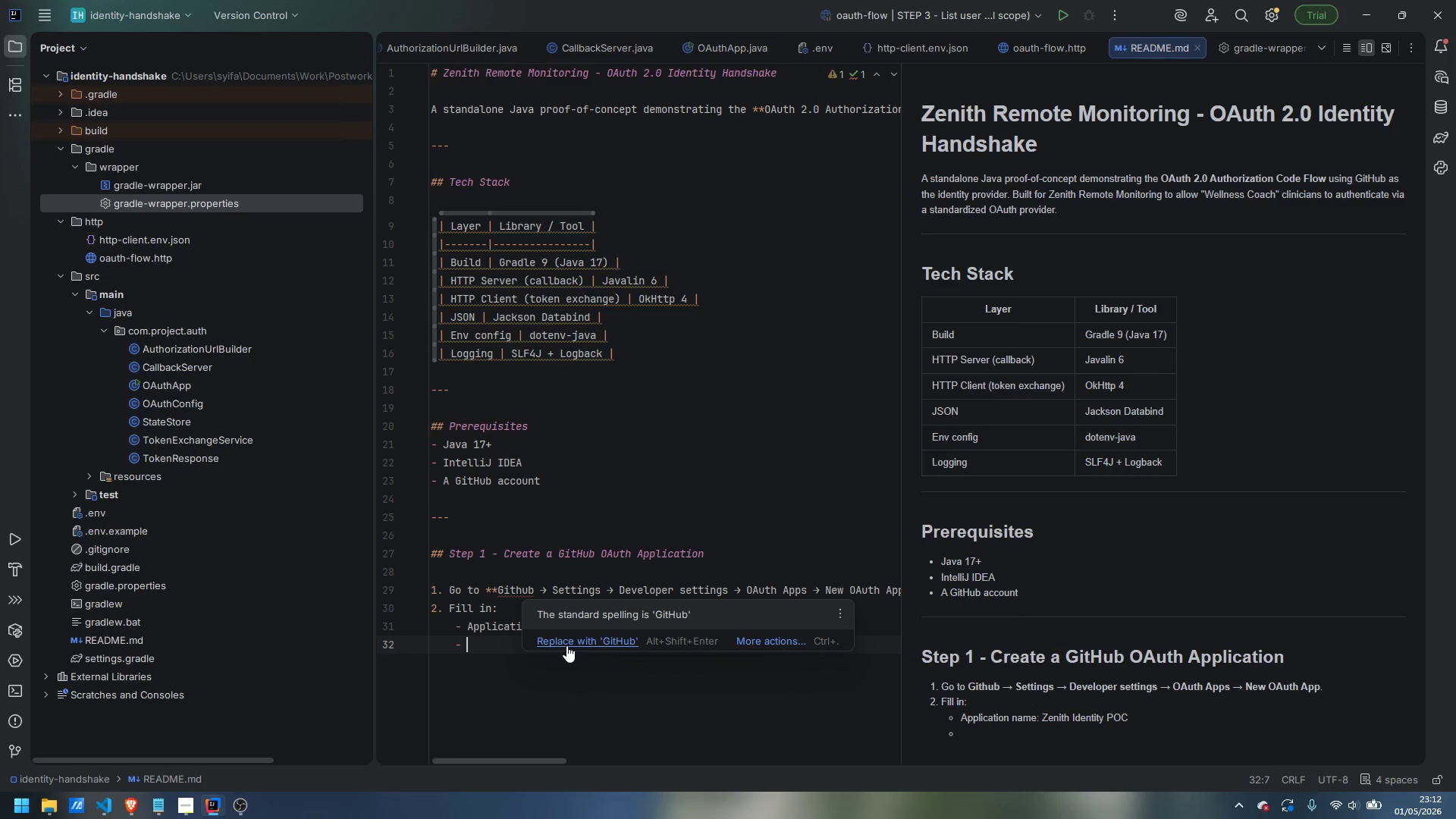 
left_click([566, 645])
 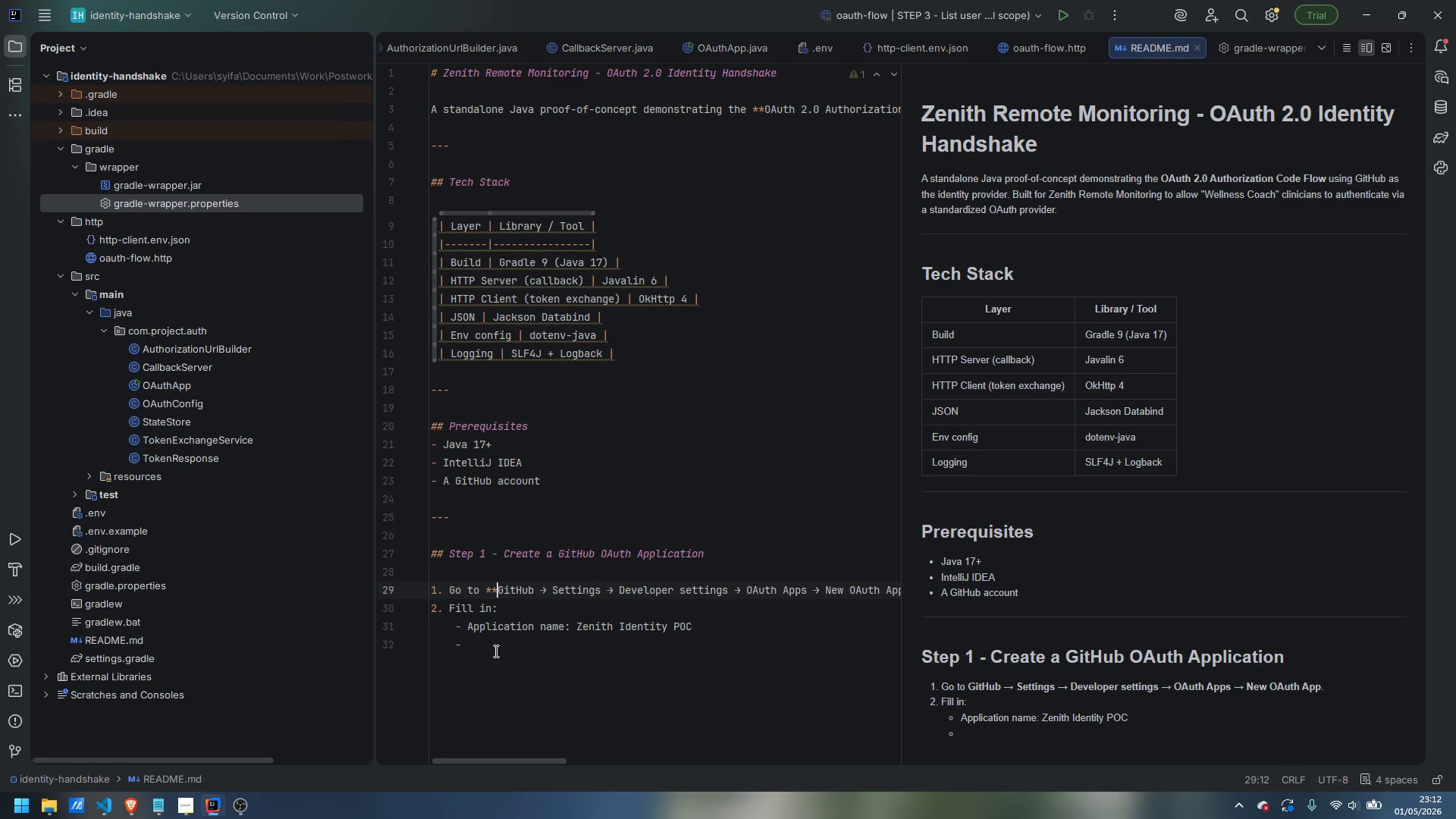 
left_click([488, 641])
 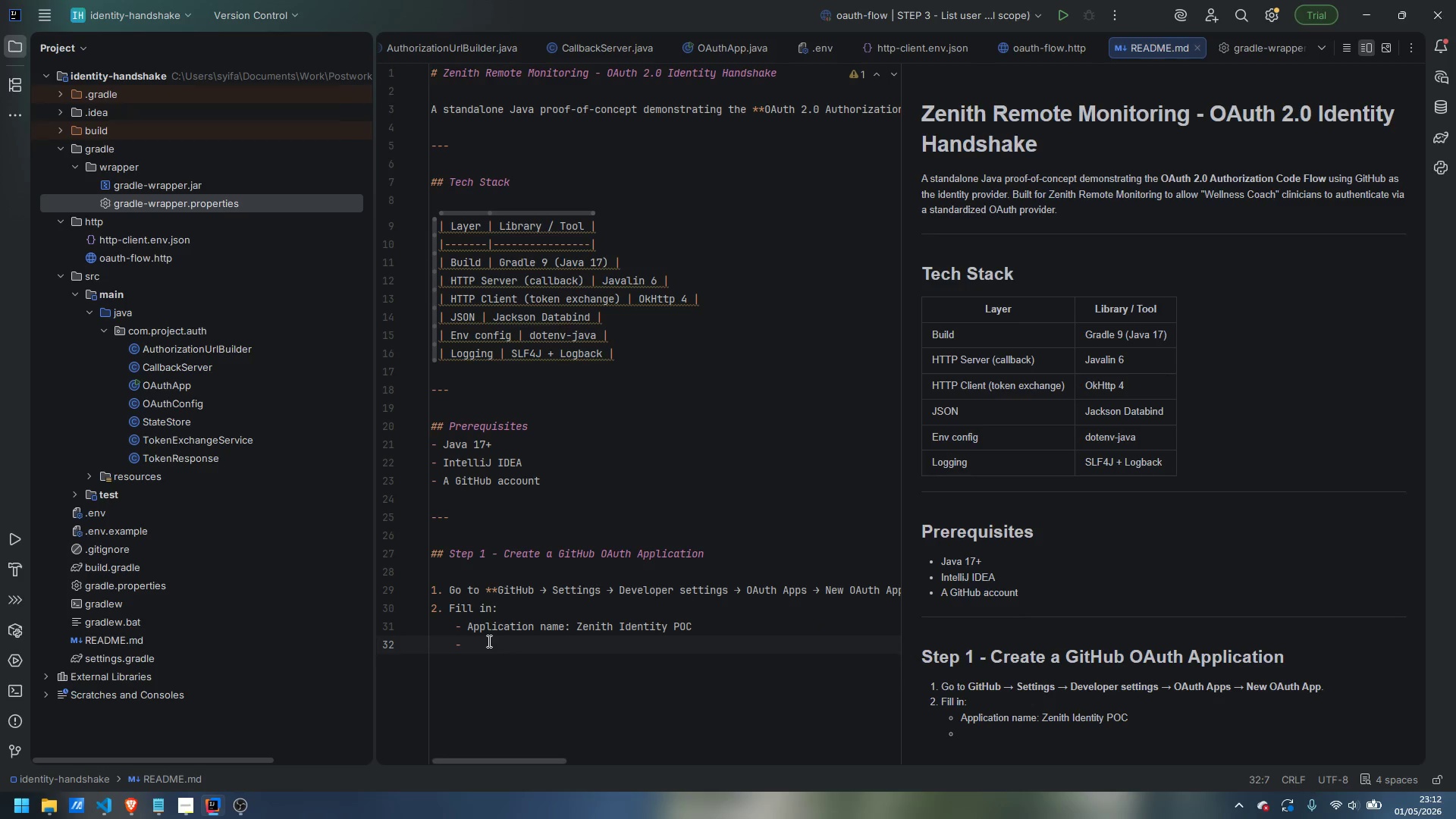 
type(Homepage URL")
key(Backspace)
type(: htt[)
key(Backspace)
type(p://localhost:8080)
 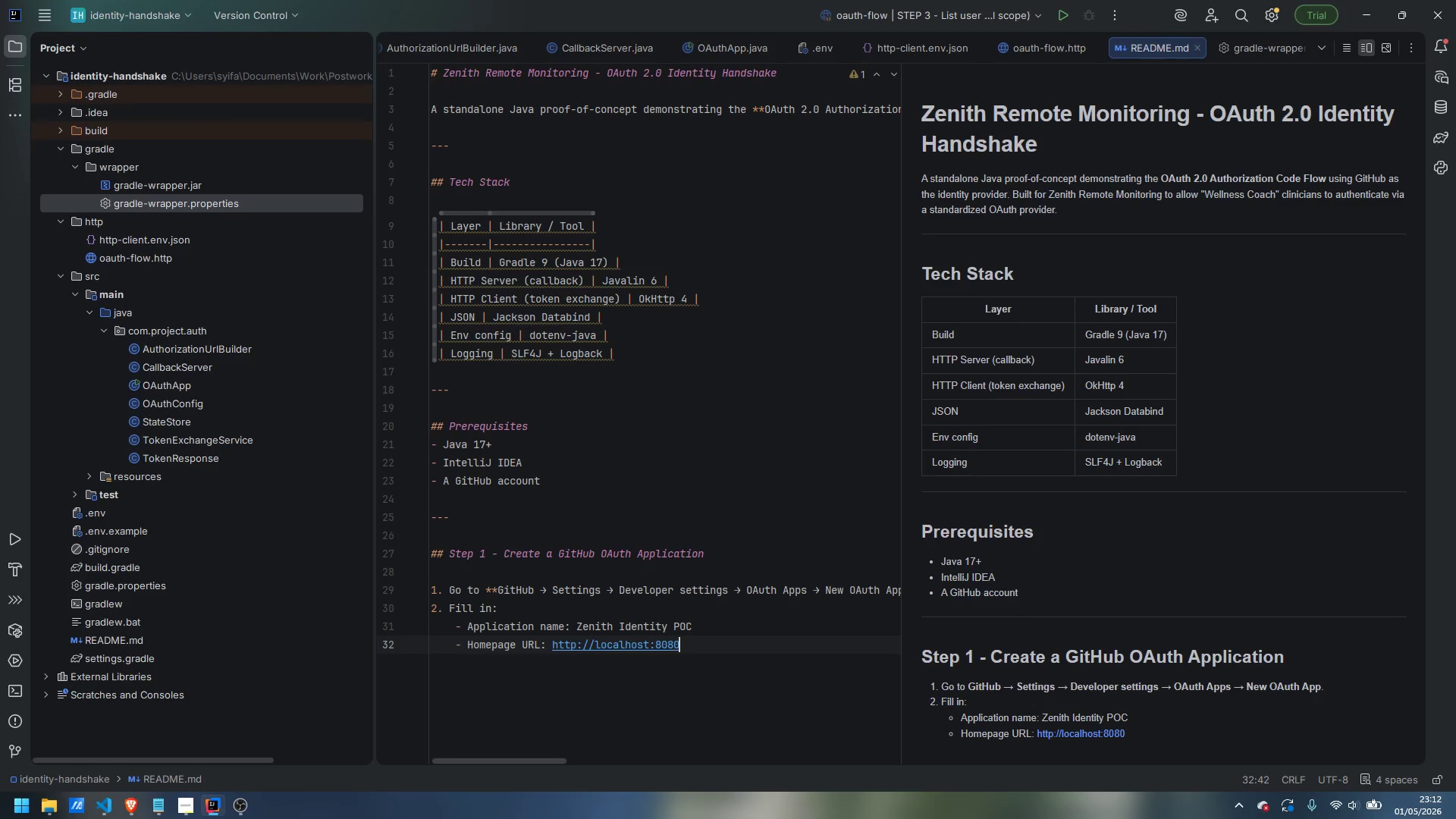 
key(Enter)
 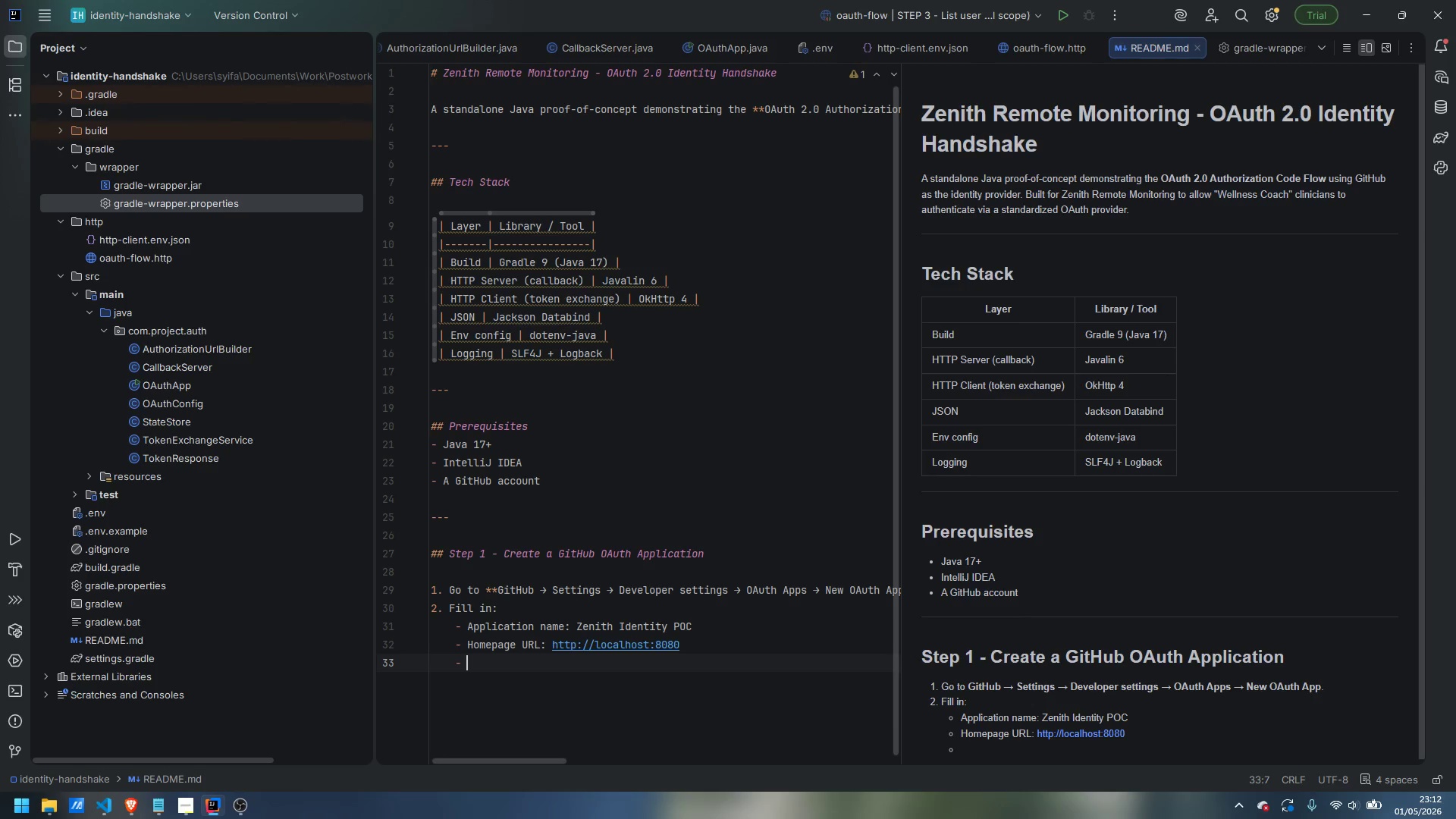 
type(Authorization callback URL: http://localhost:8080/callback)
 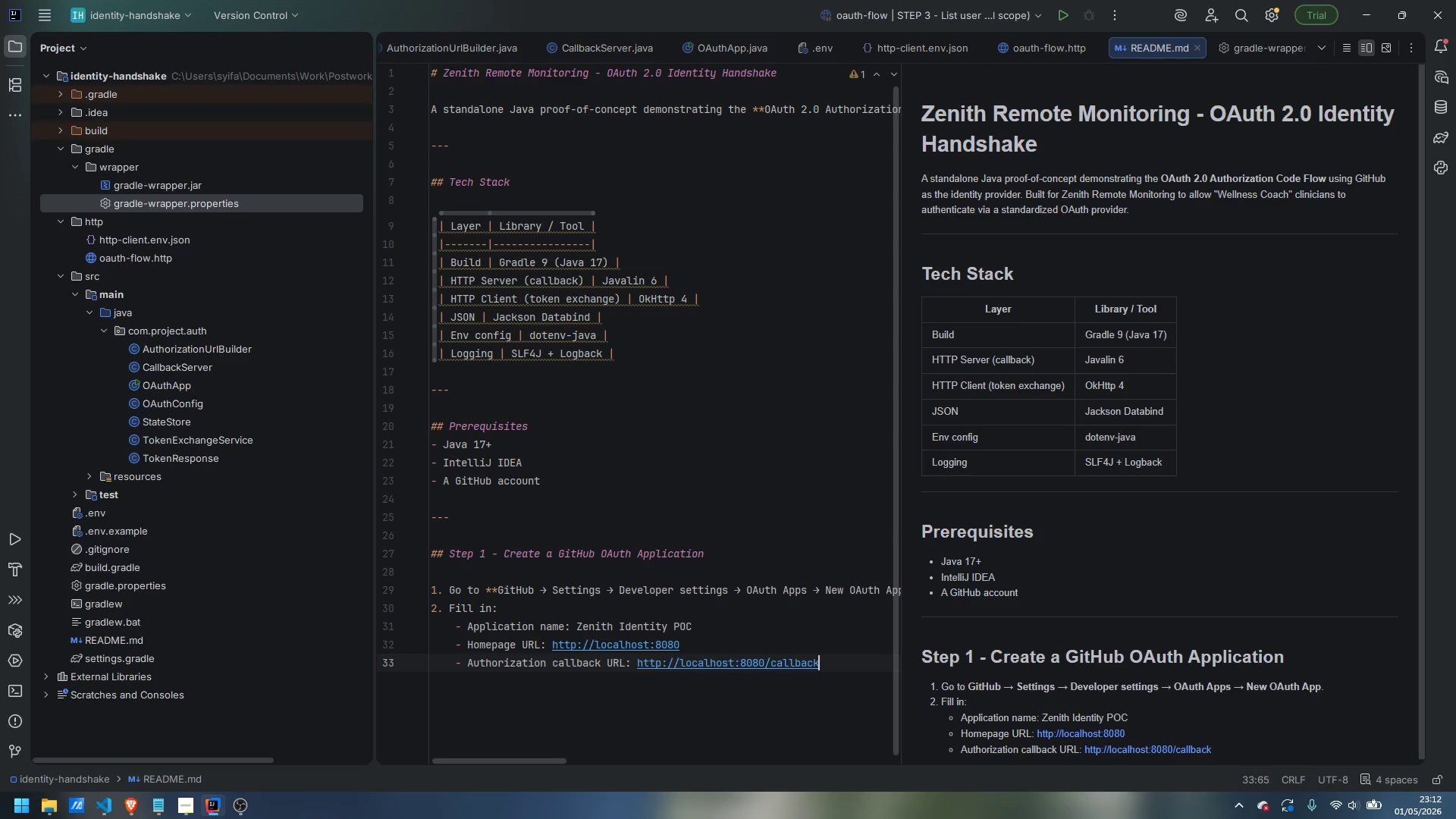 
key(Enter)
 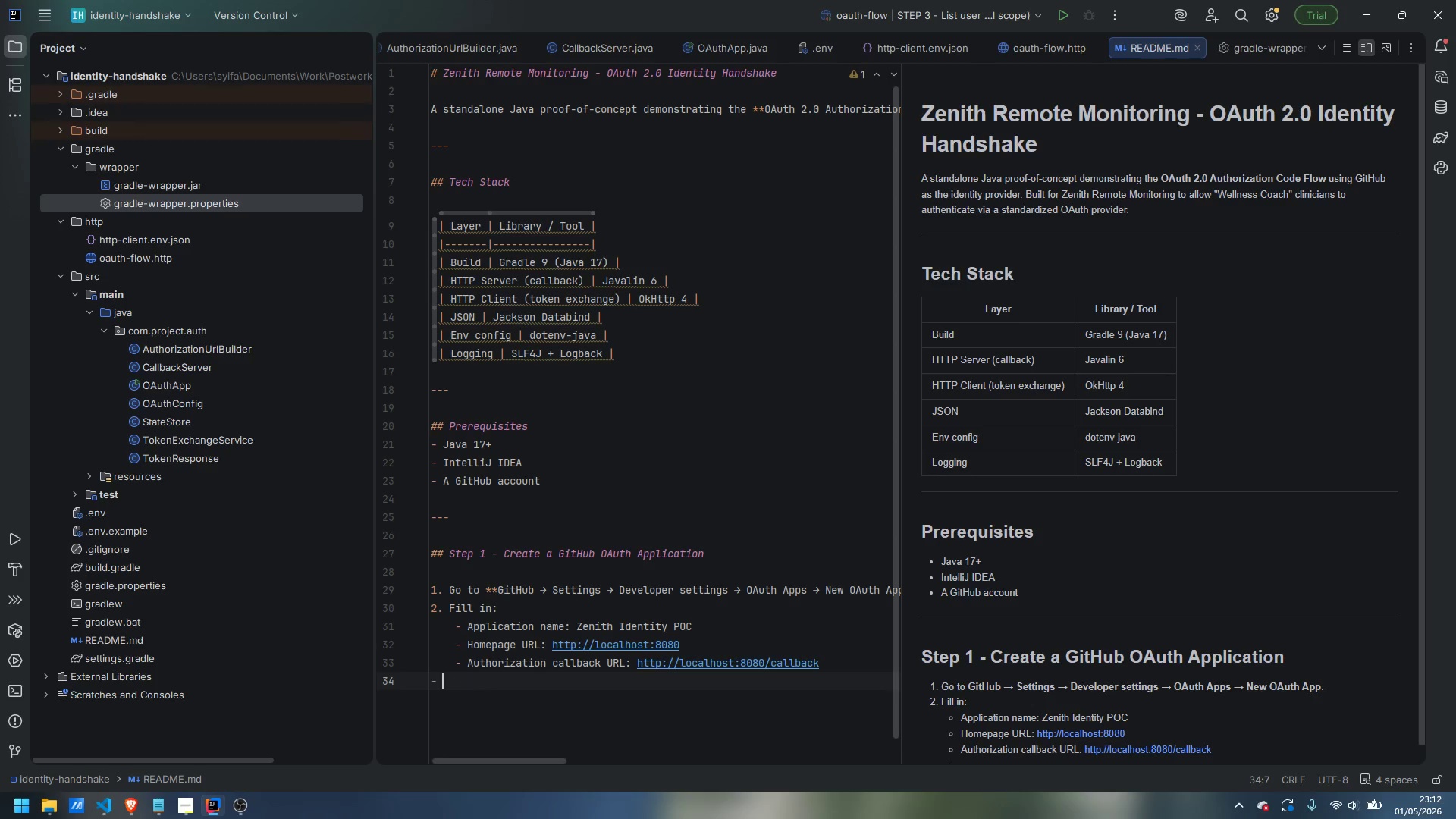 
key(Enter)
 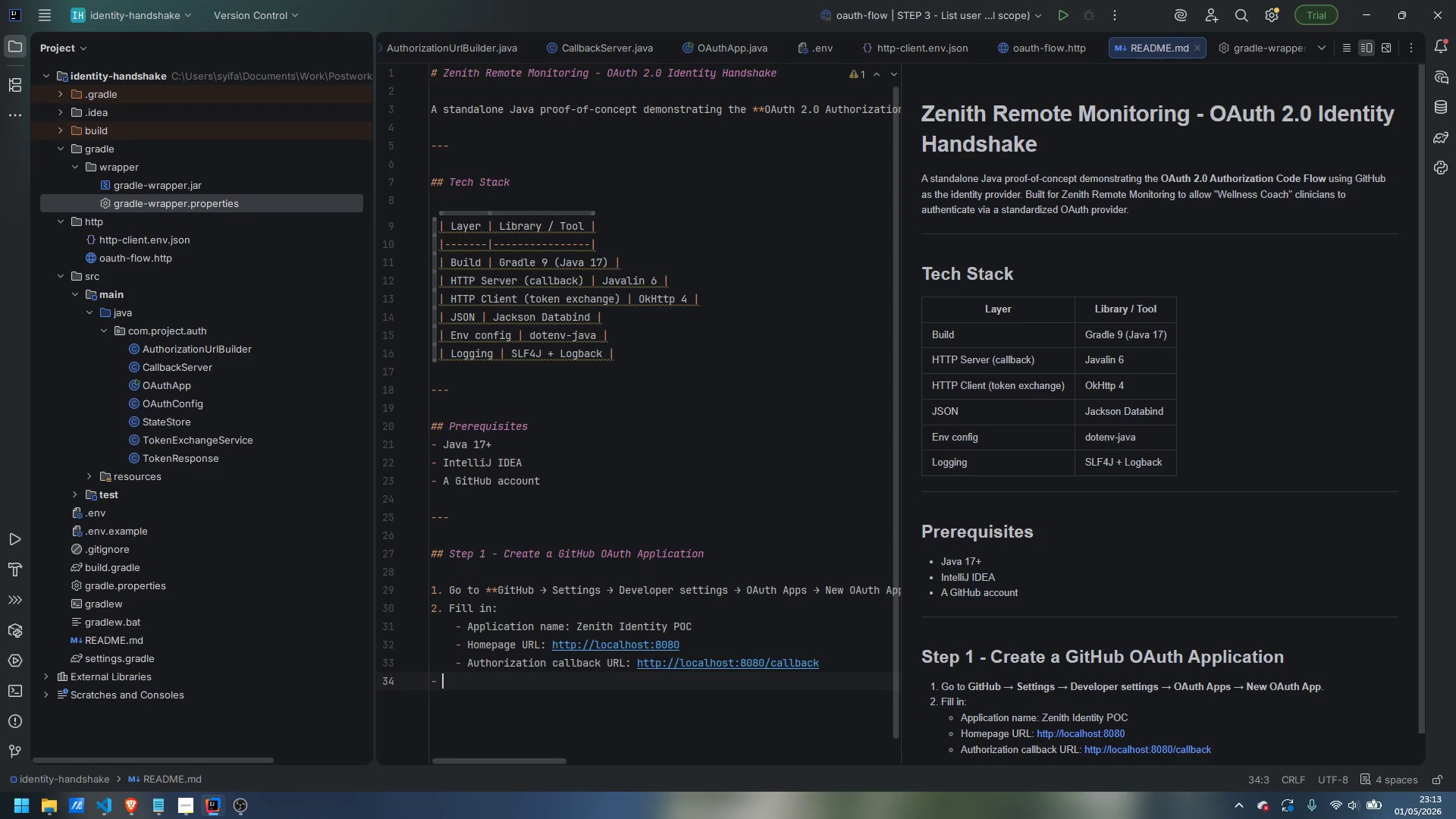 
key(Backspace)
 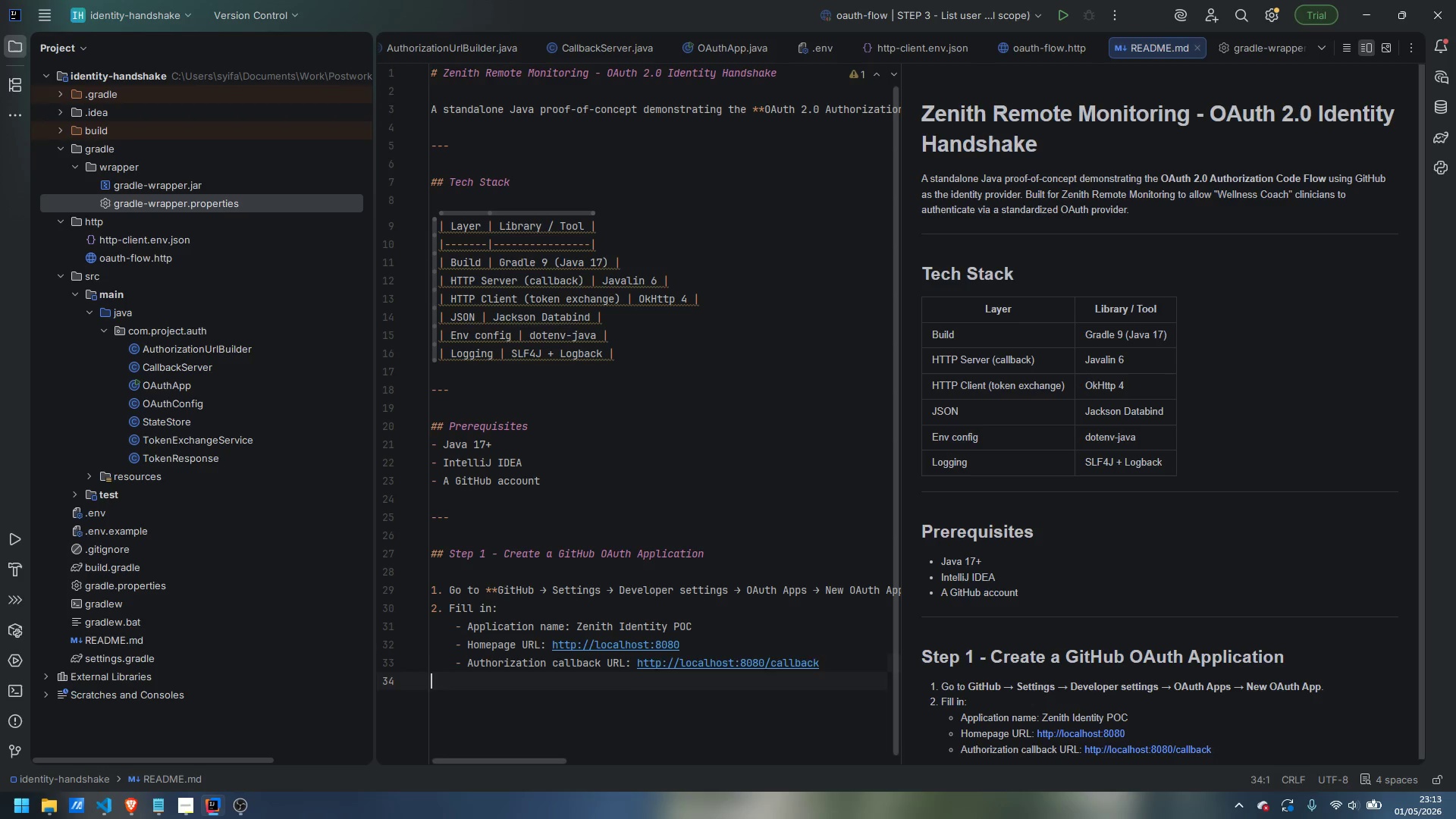 
key(Backspace)
 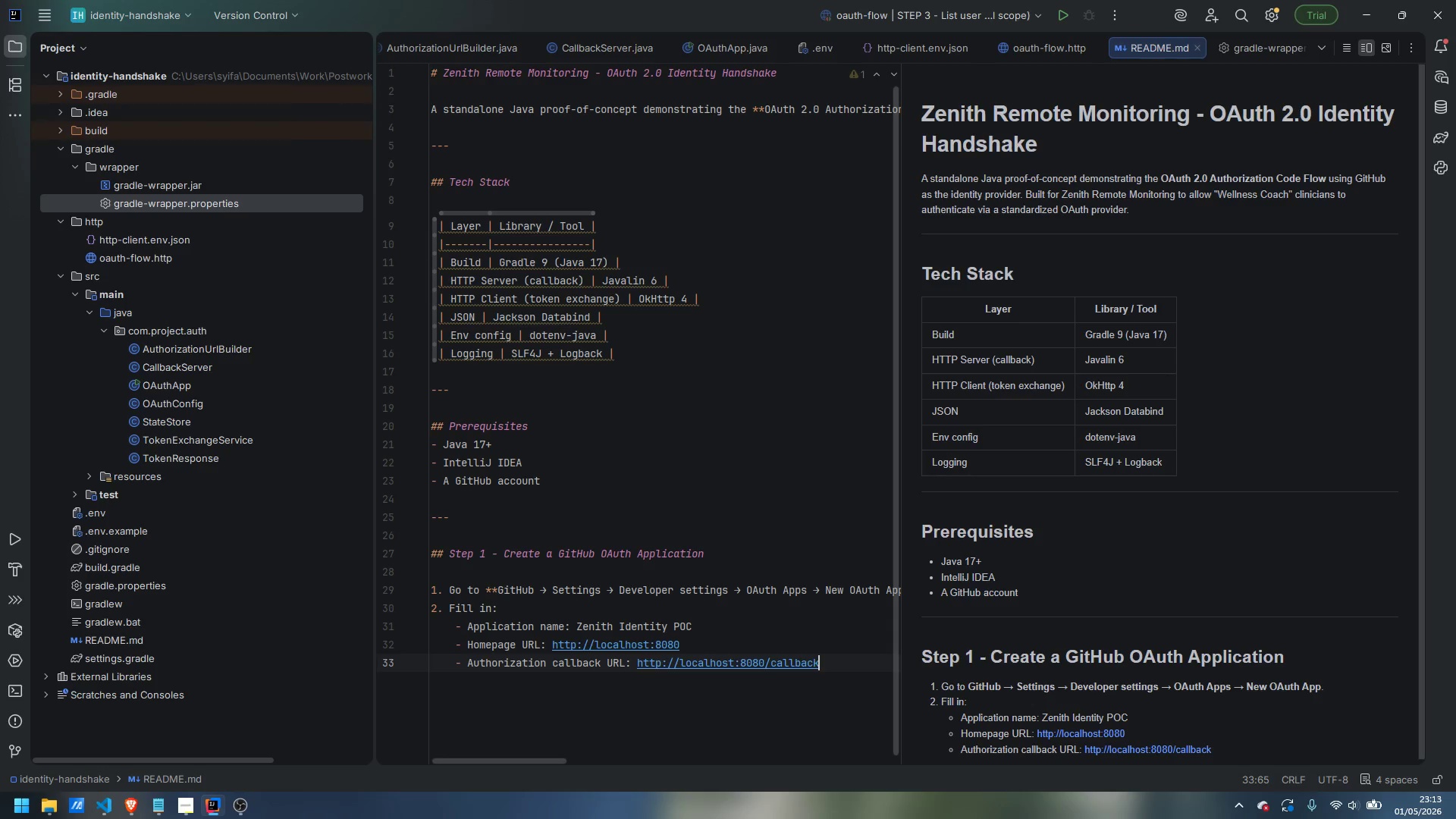 
key(Enter)
 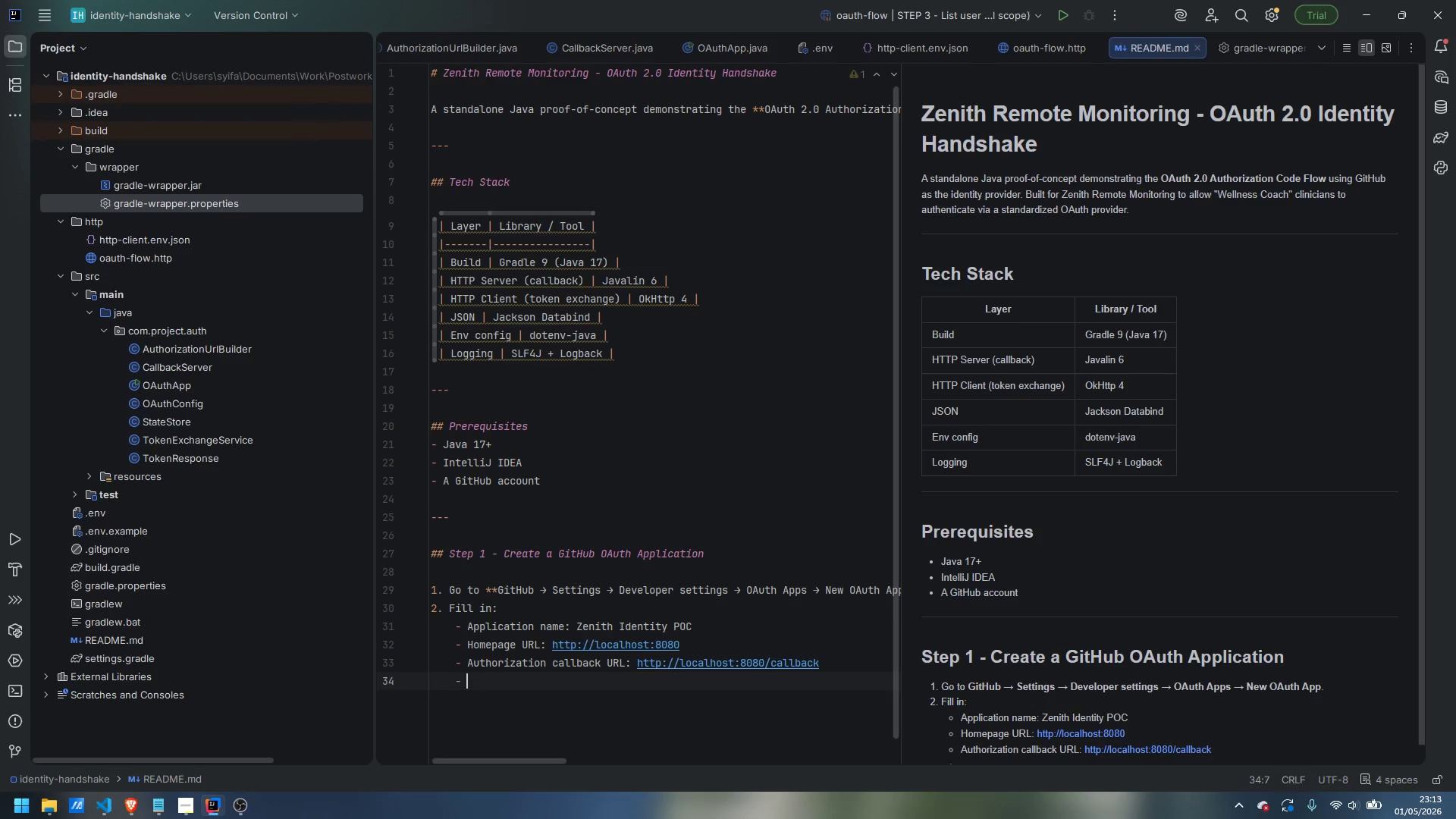 
key(Enter)
 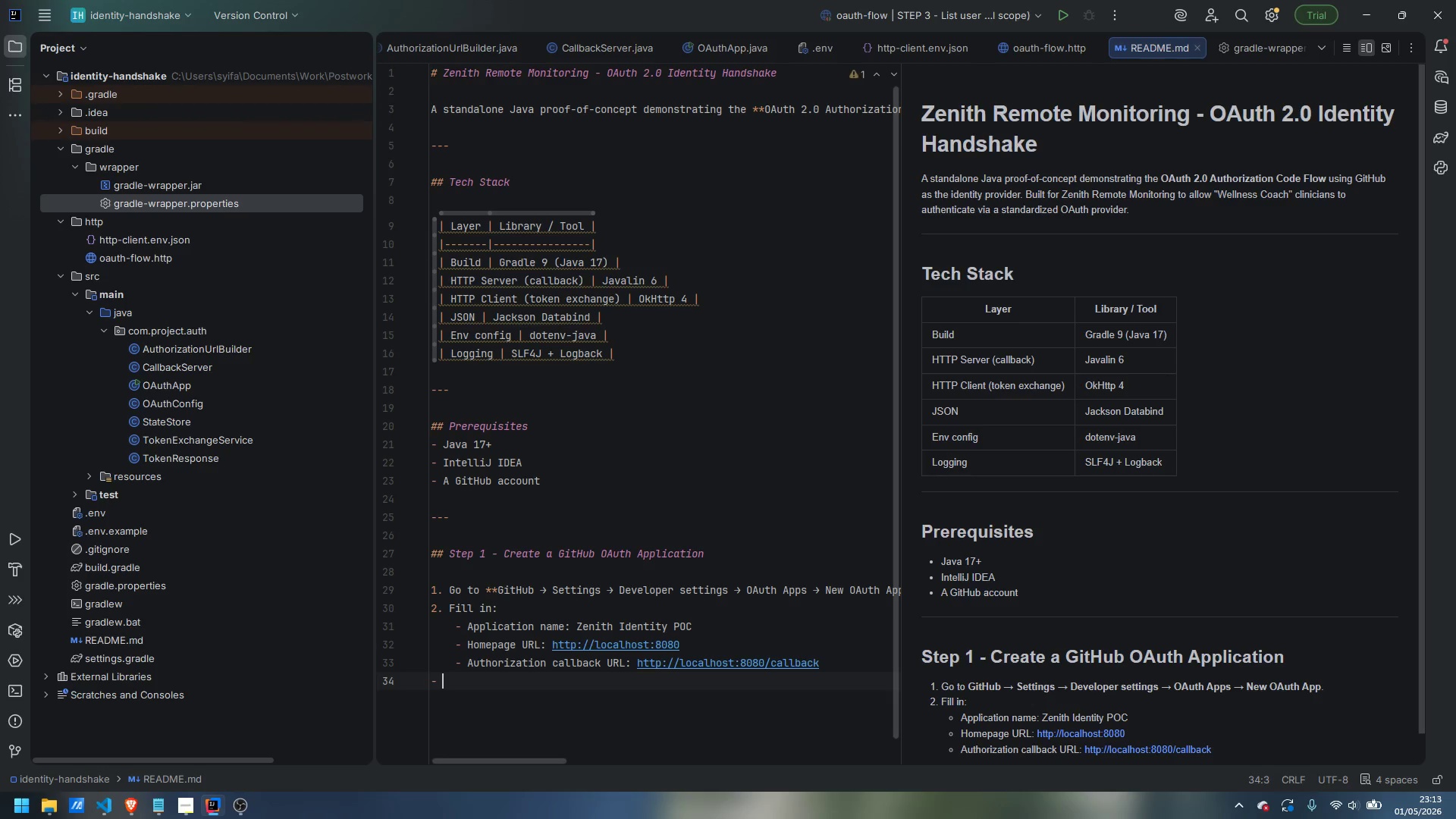 
key(Backspace)
type(3. Click Register A)
 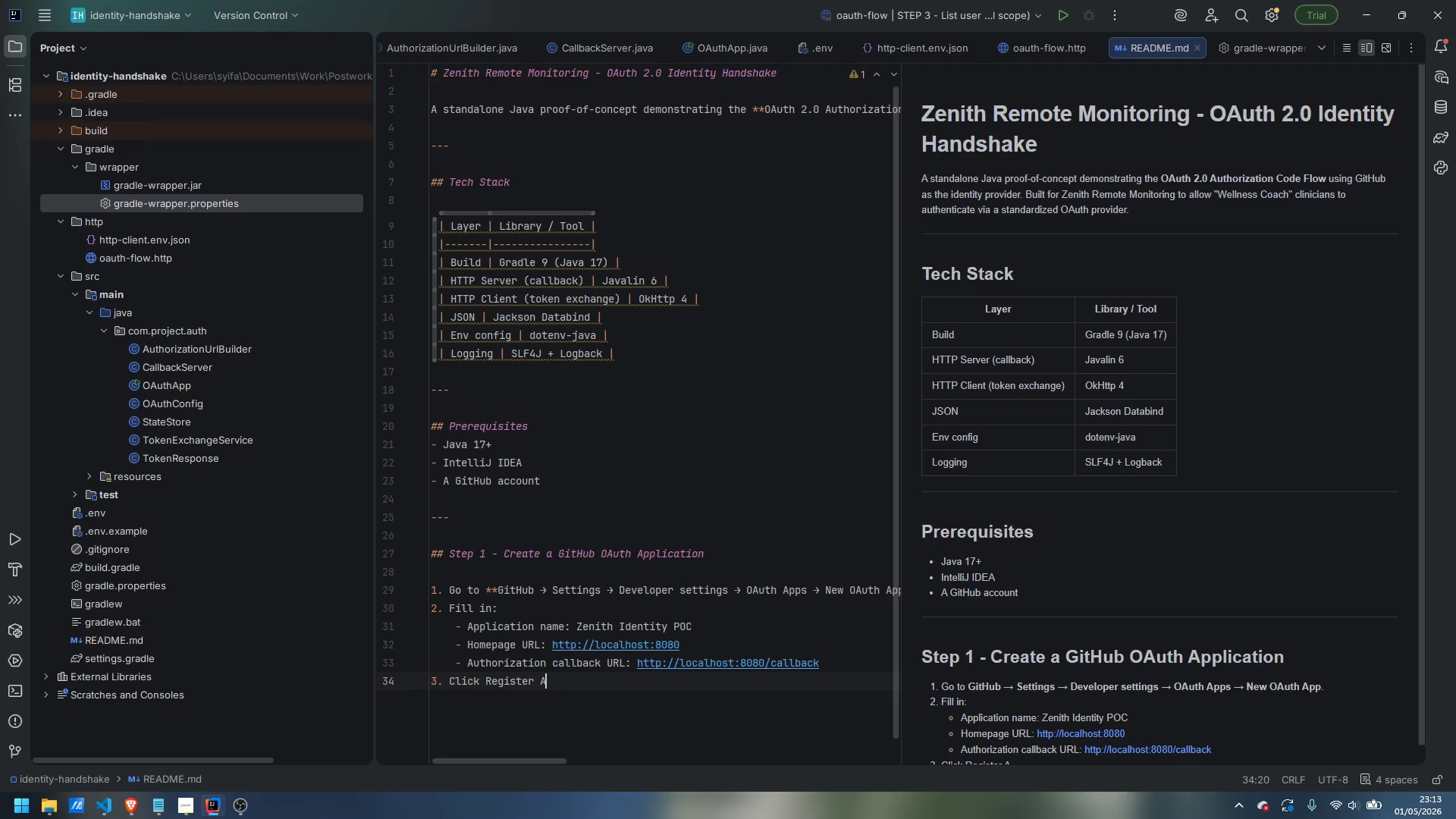 
left_click([243, 723])
 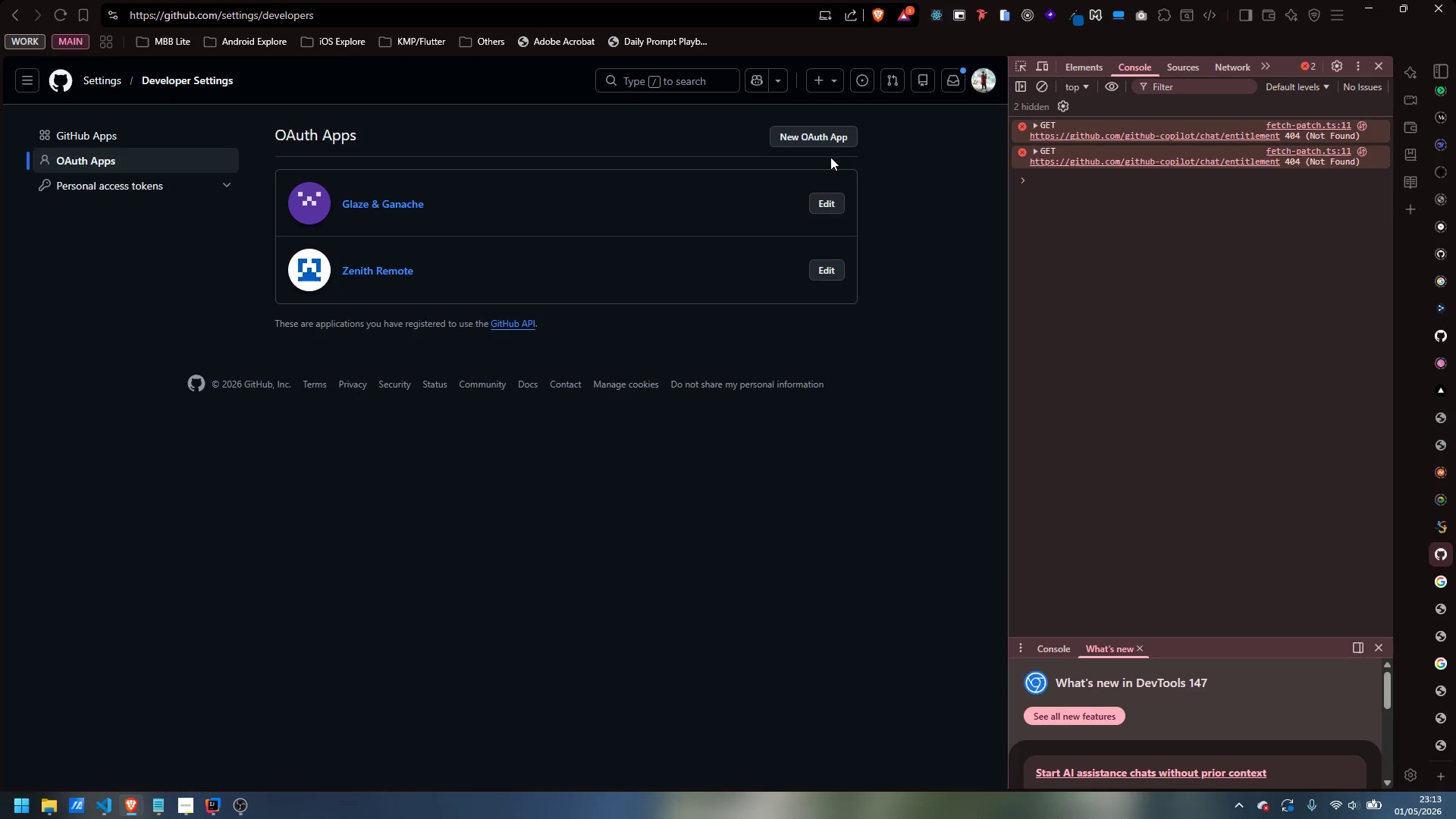 
left_click([828, 137])
 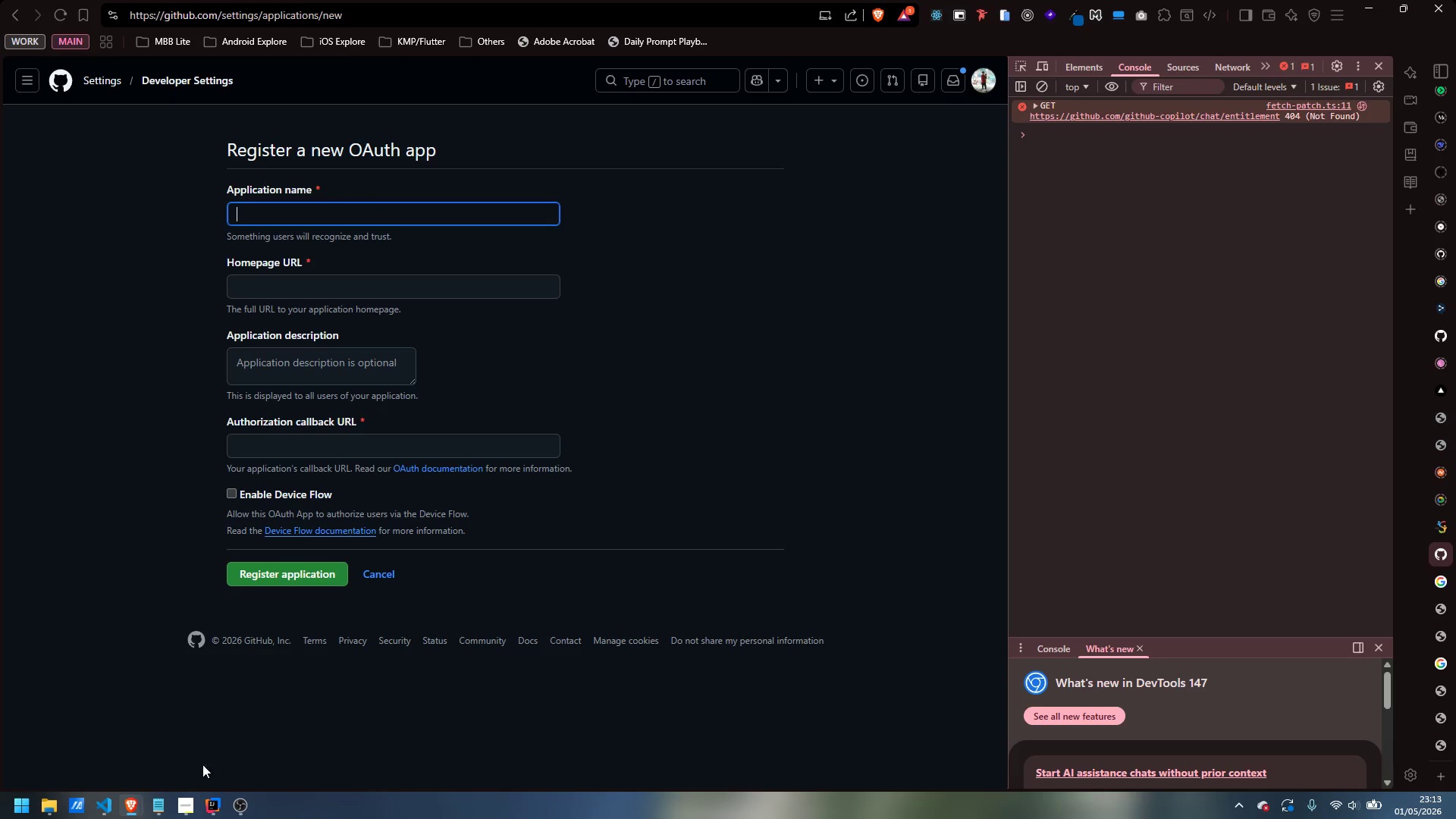 
left_click([228, 745])
 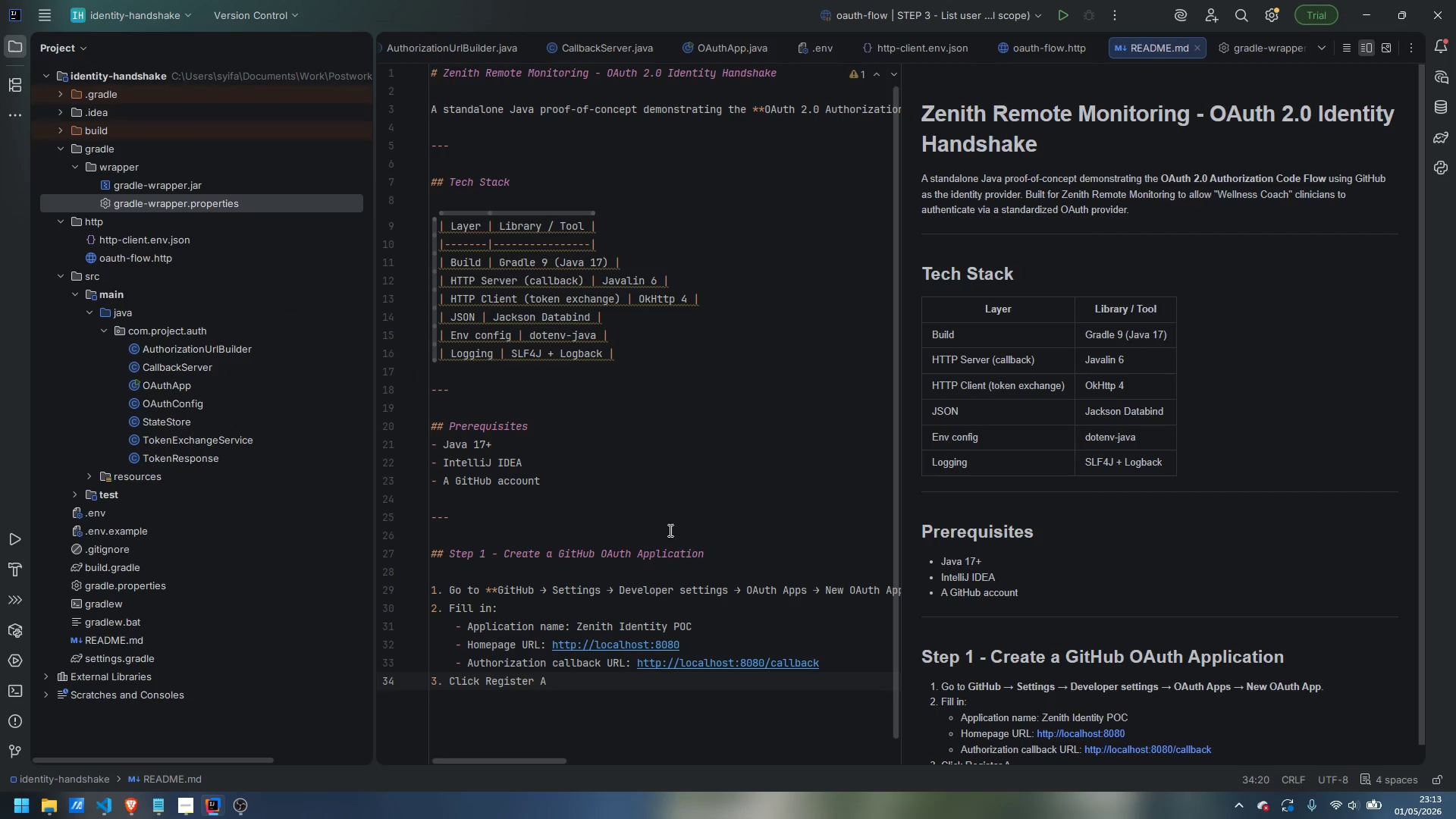 
key(Backspace)
type(application.)
 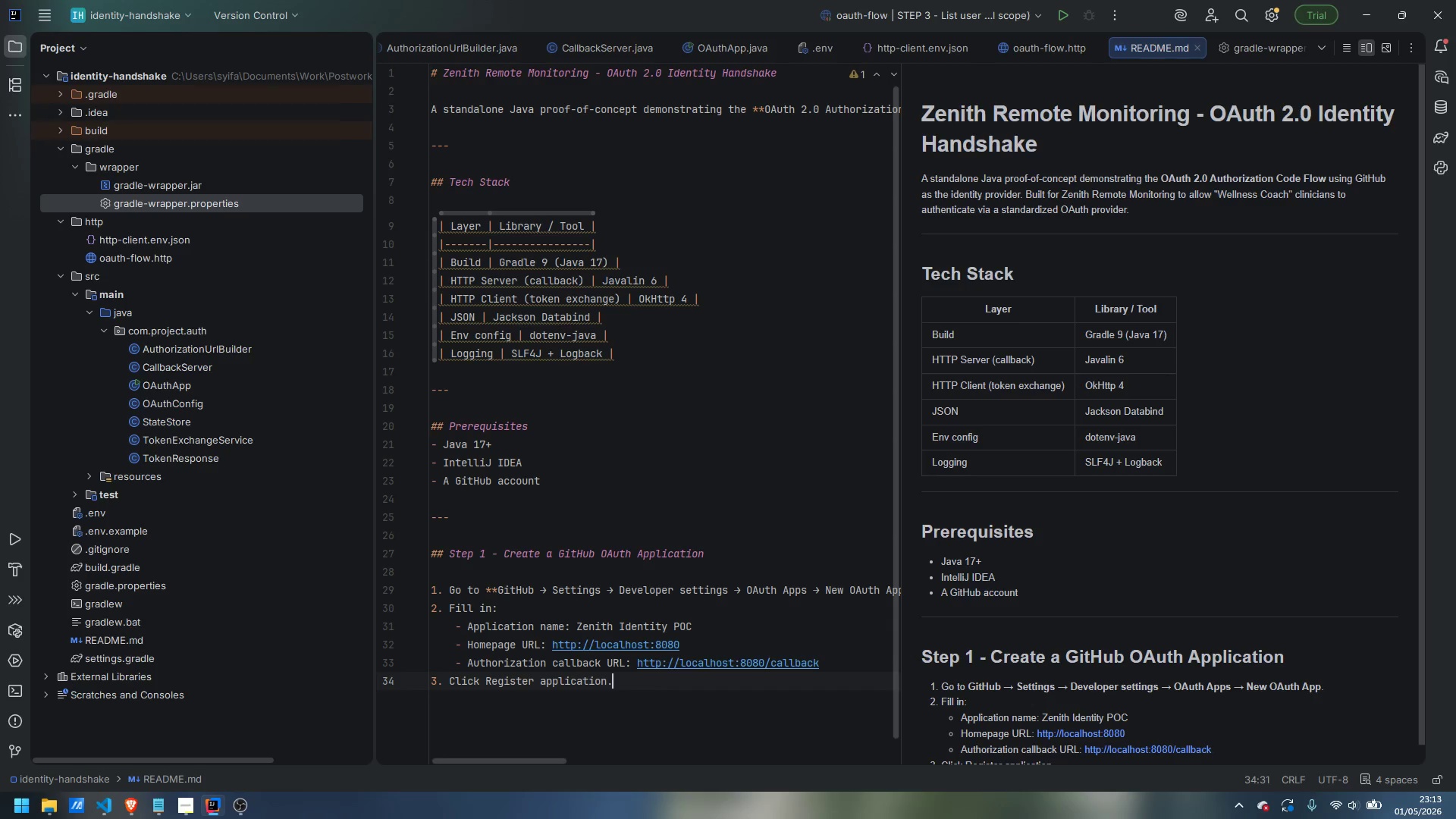 
key(Enter)
 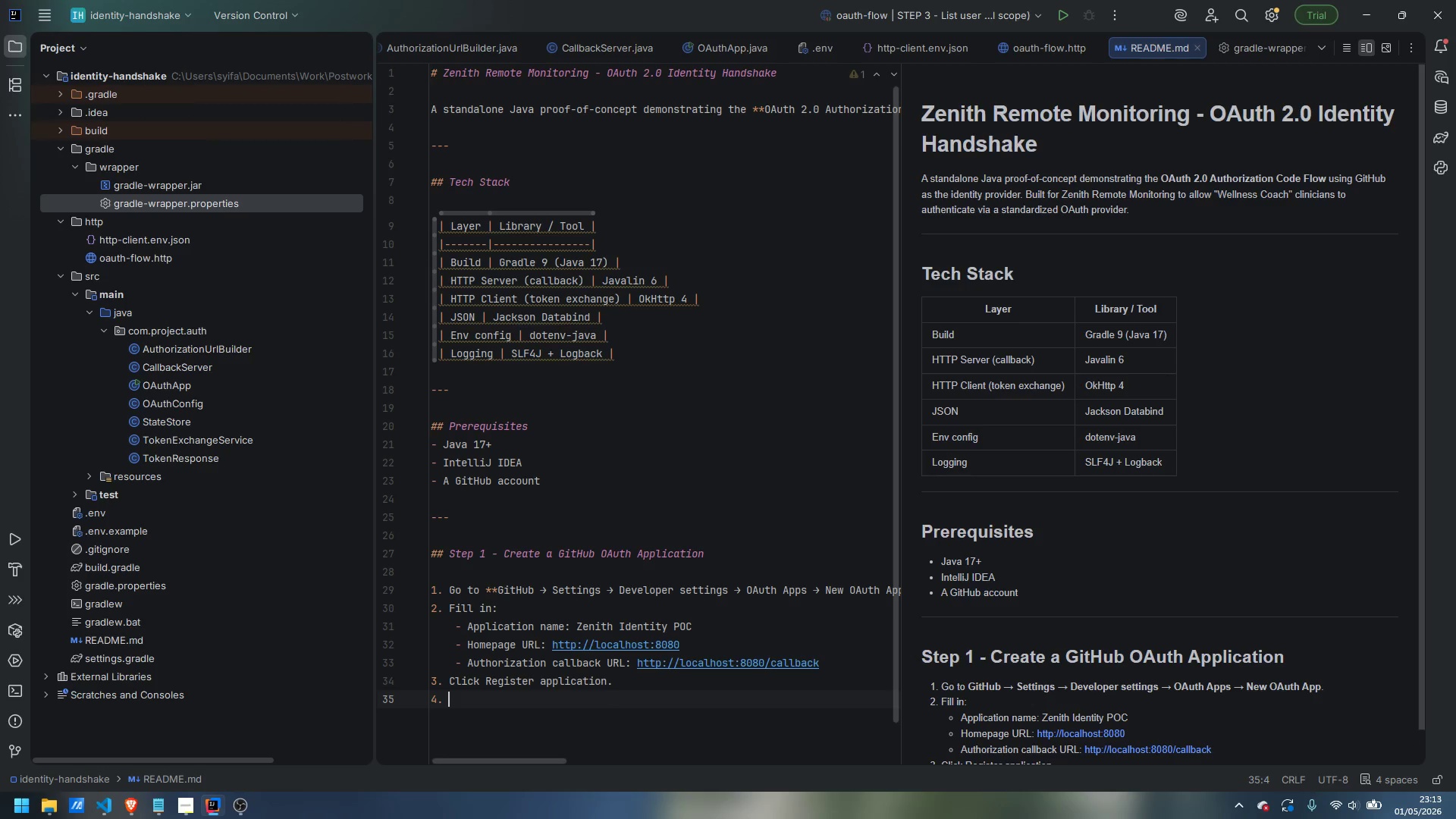 
type(Copy the Client DI)
key(Backspace)
key(Backspace)
type(ID.)
 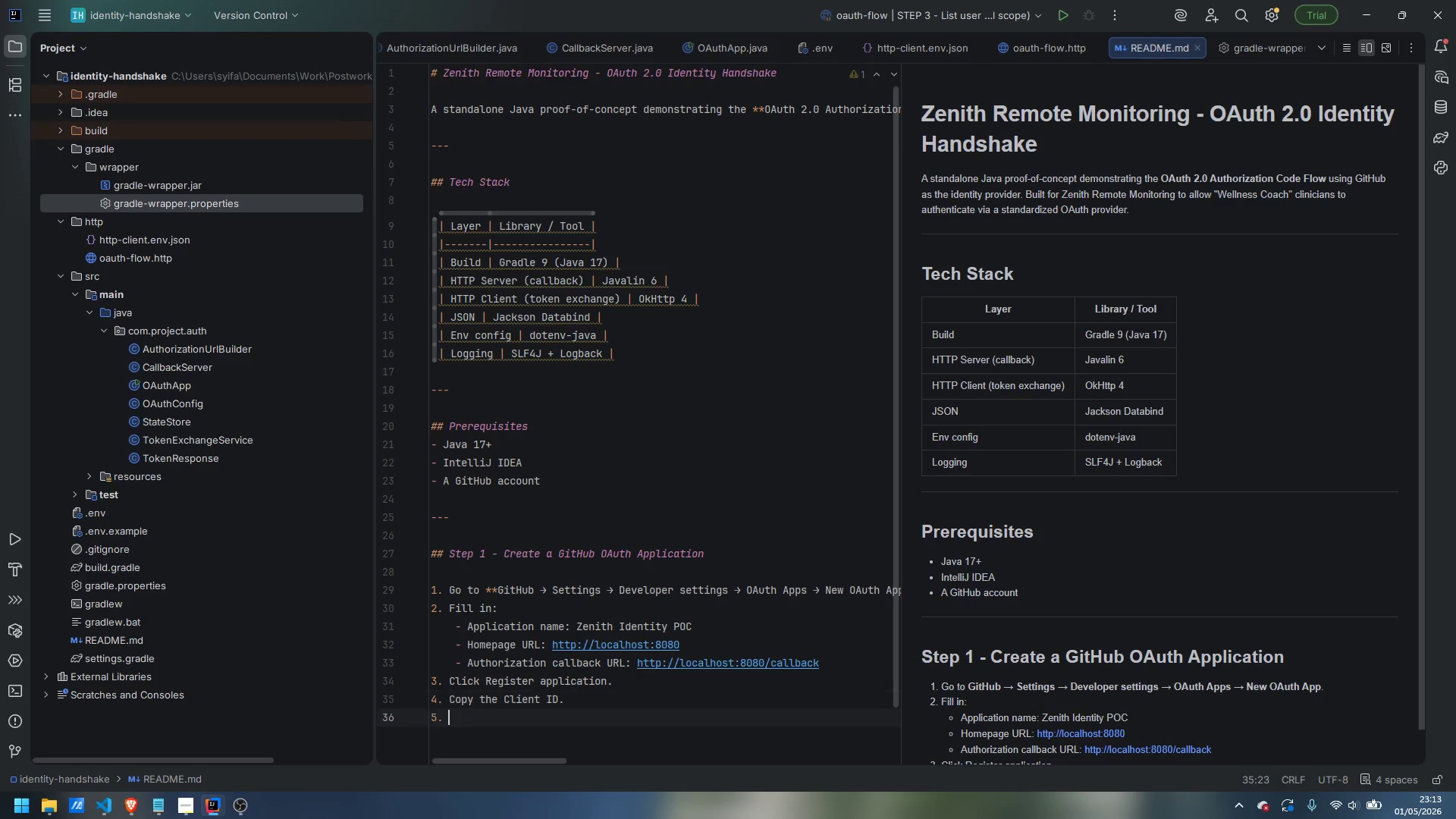 
 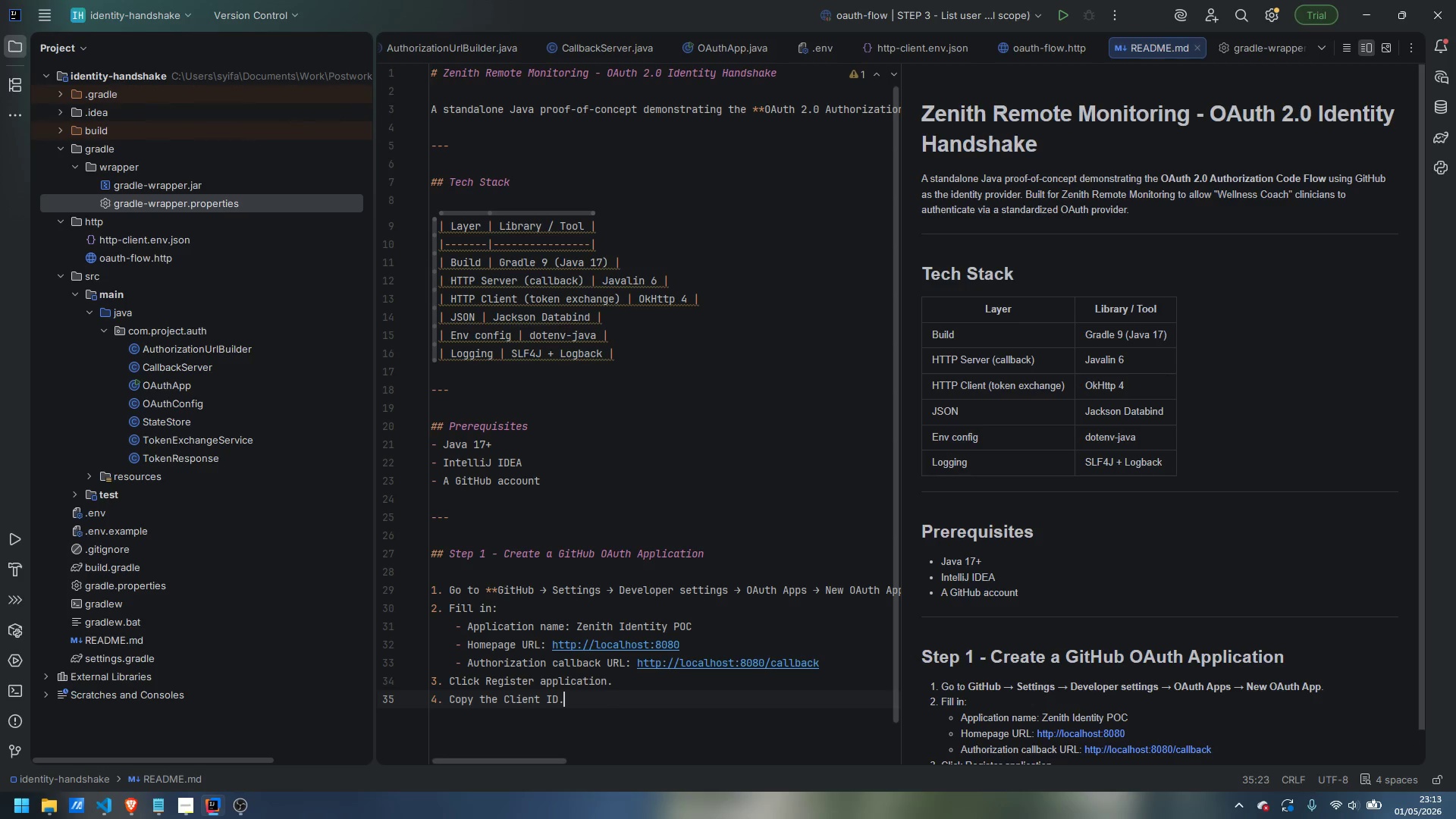 
key(Enter)
 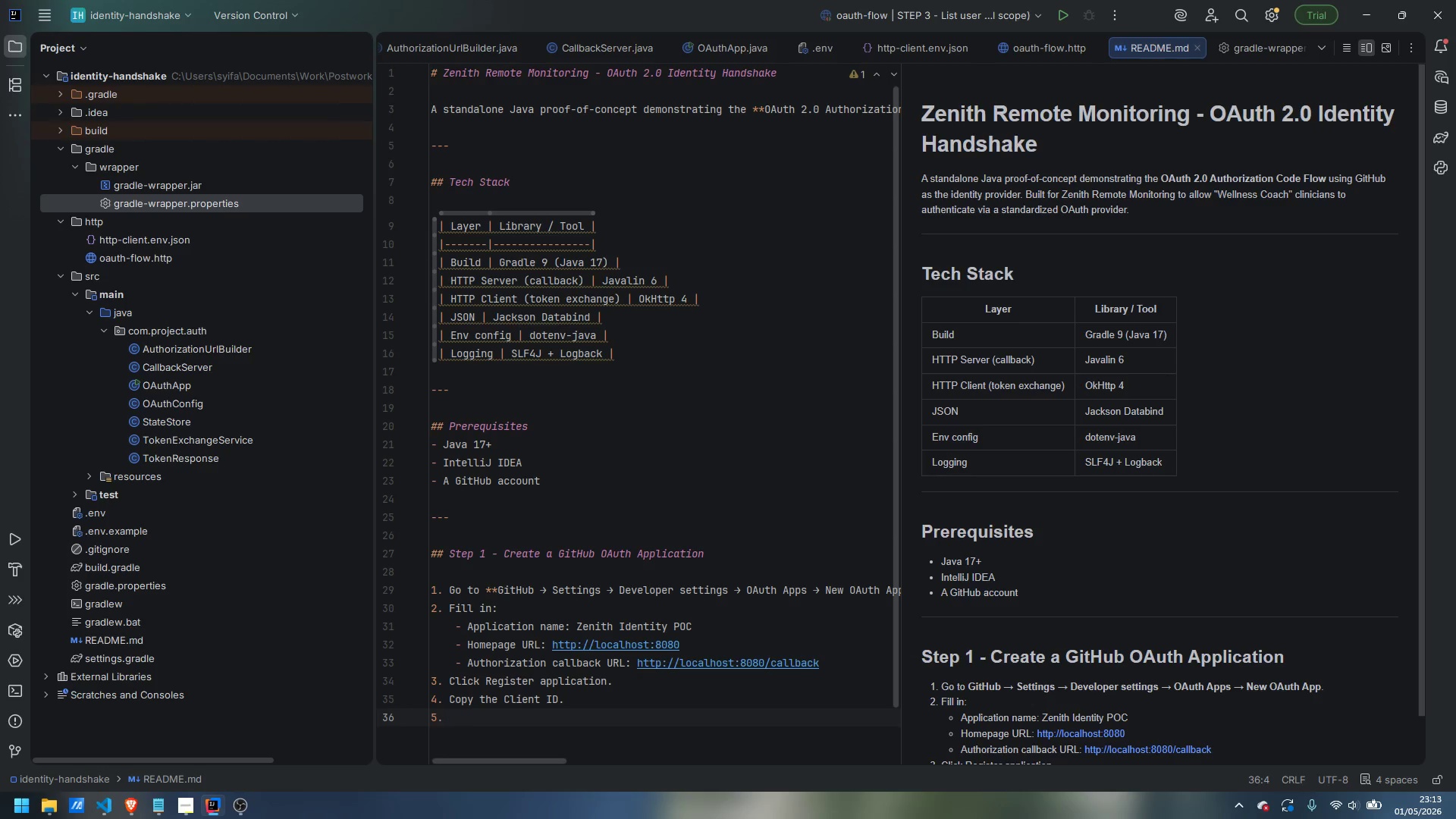 
type(Client)
 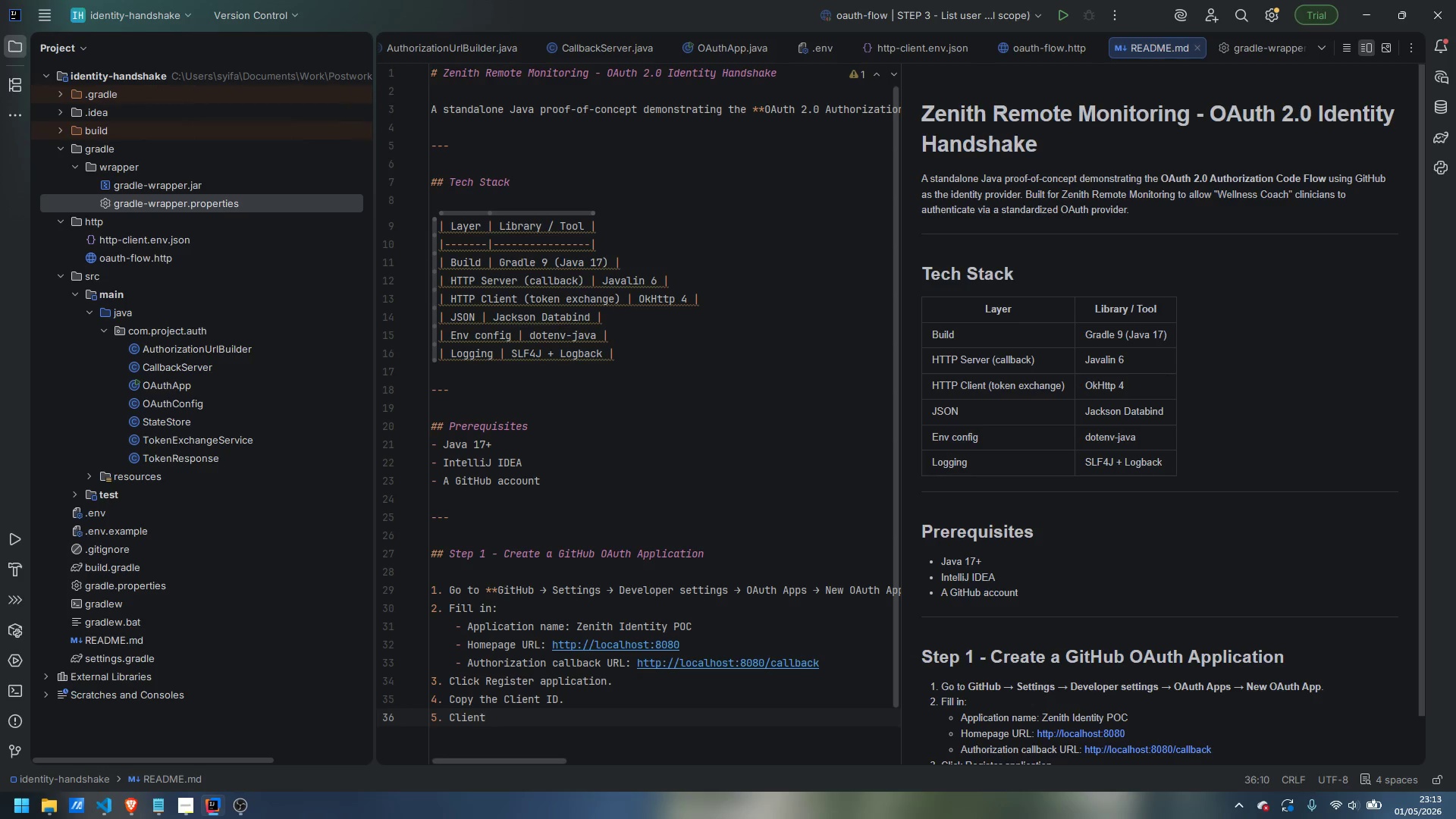 
key(Control+ControlLeft)
 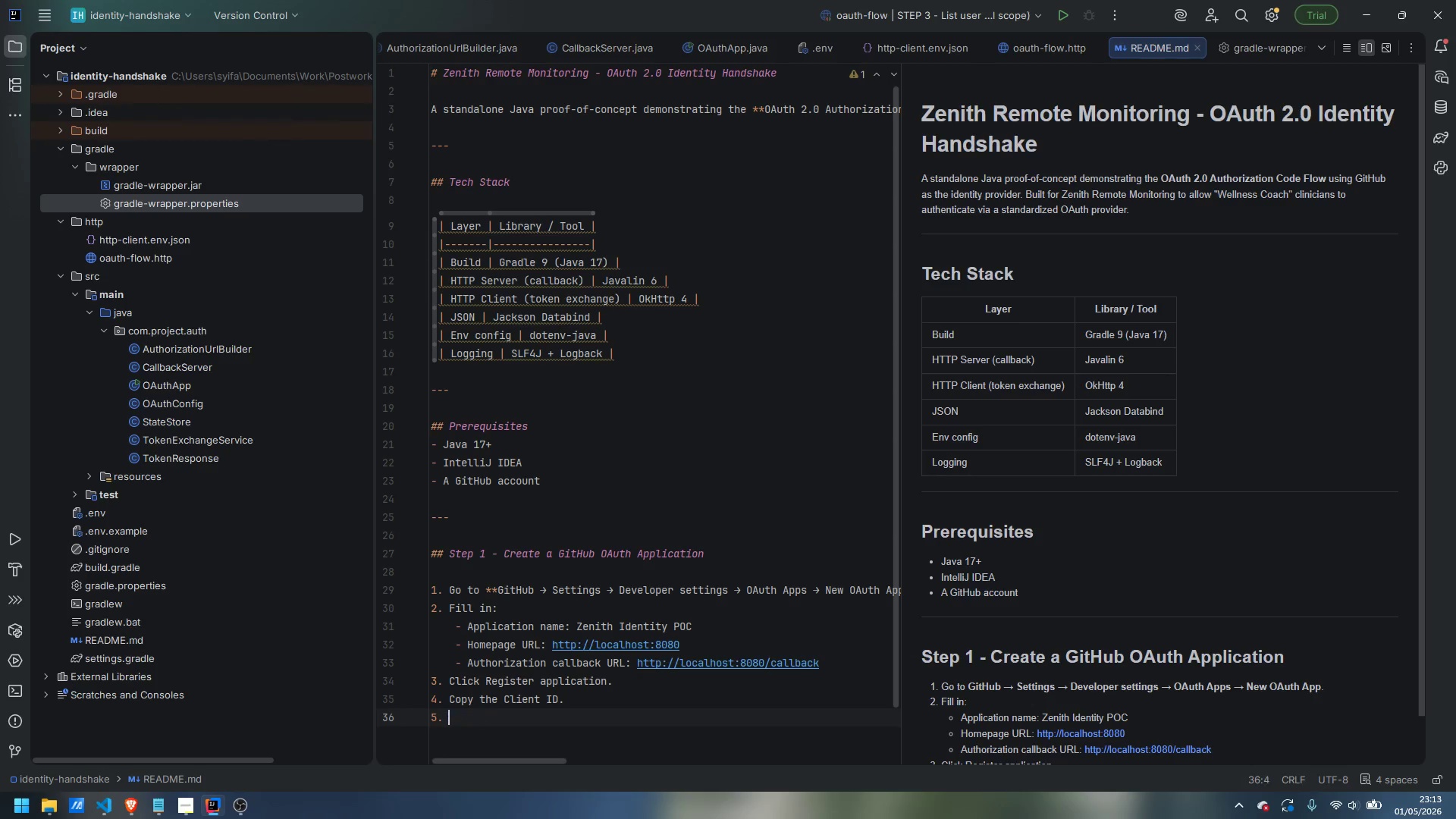 
key(Control+Backspace)
 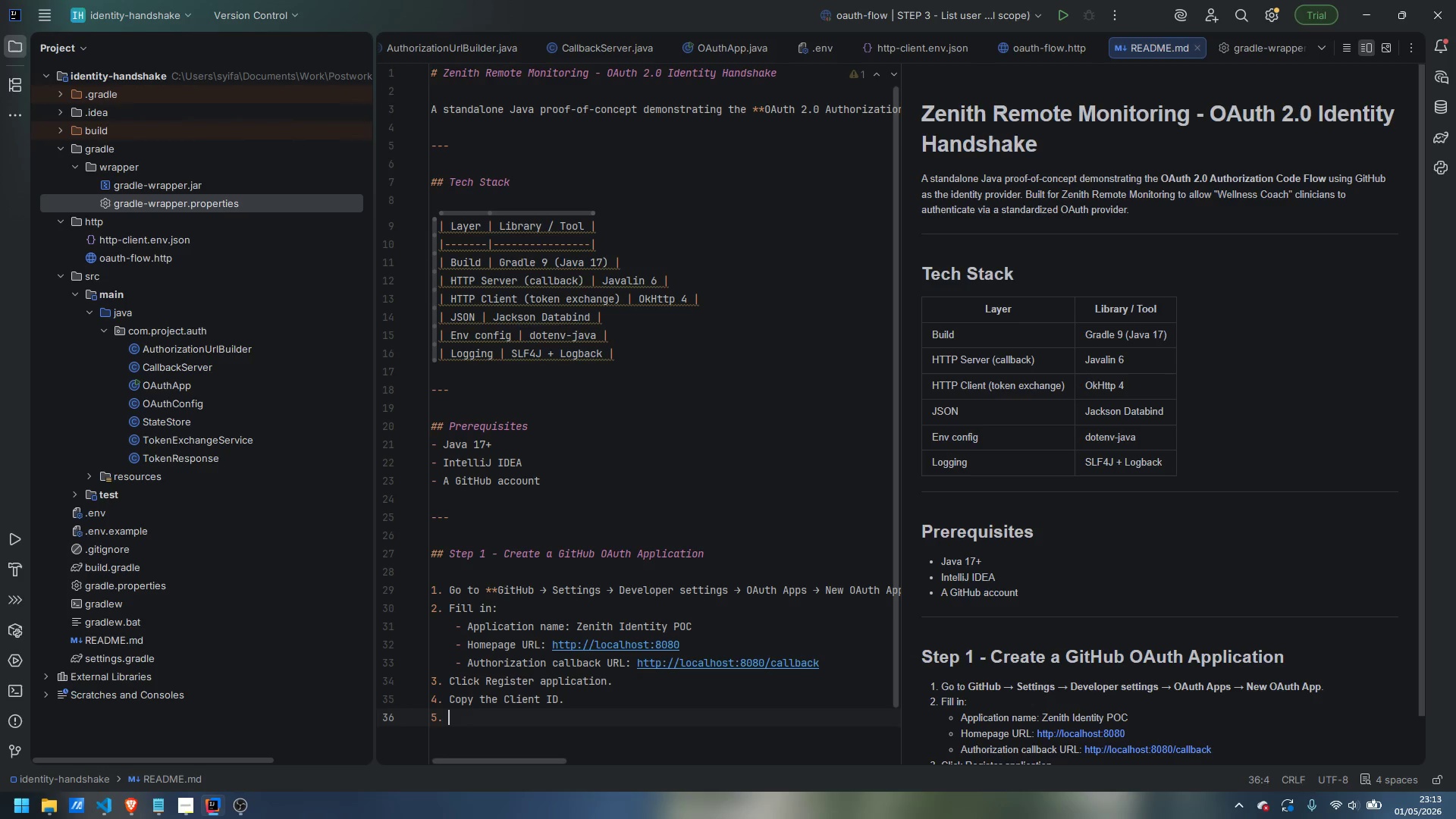 
type(Click genrar)
 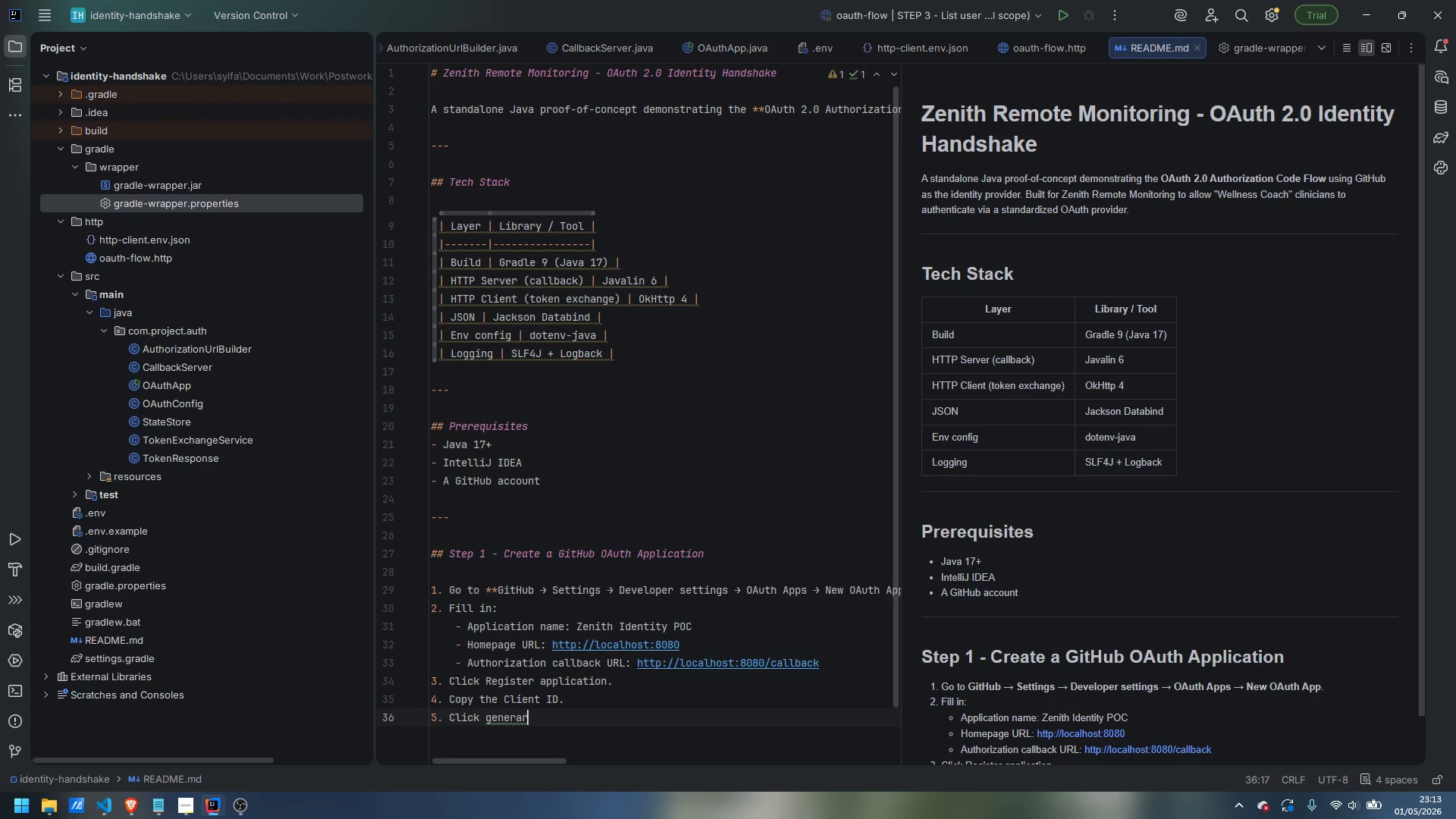 
hold_key(key=E, duration=0.31)
 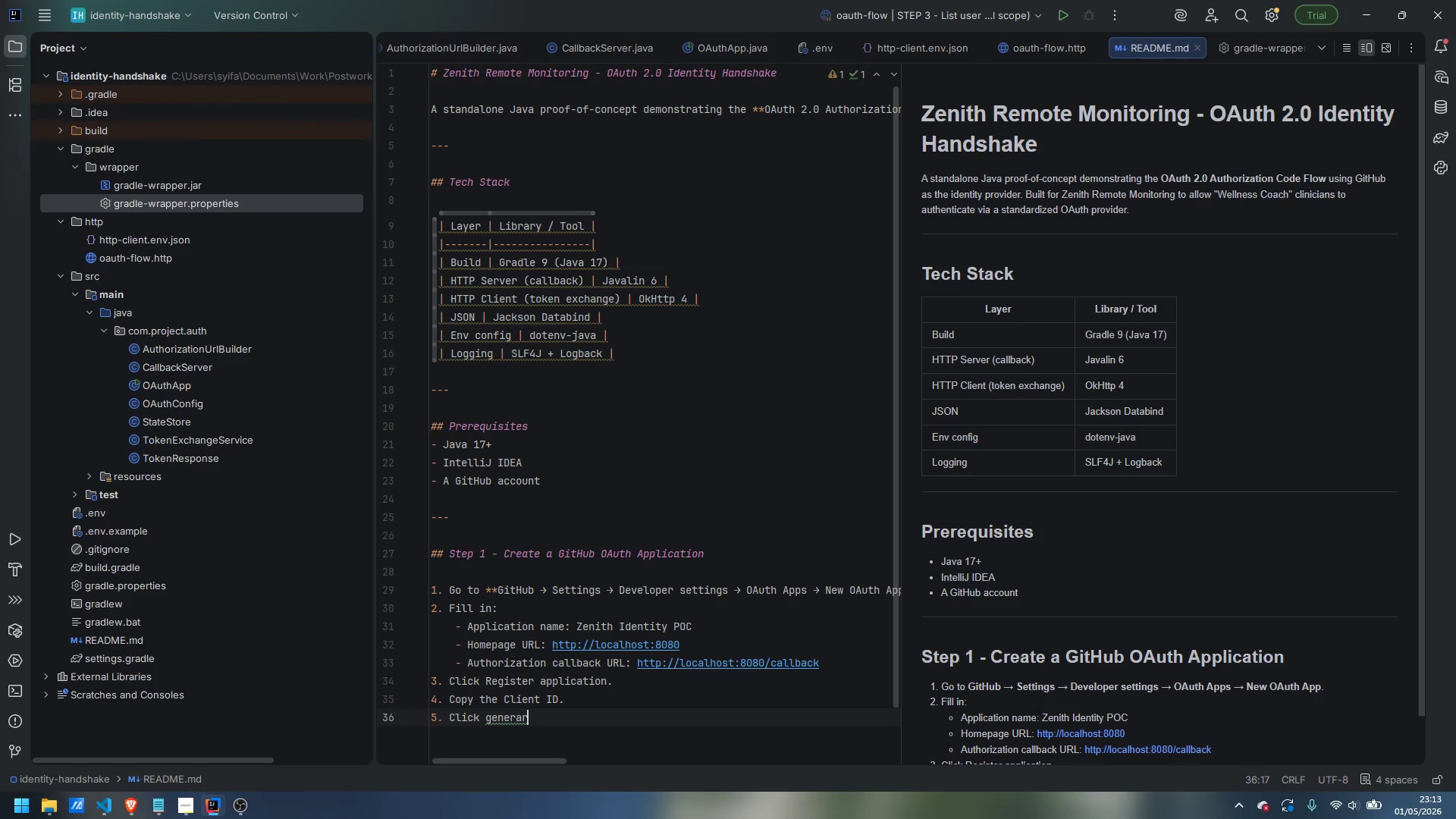 
key(Control+ControlLeft)
 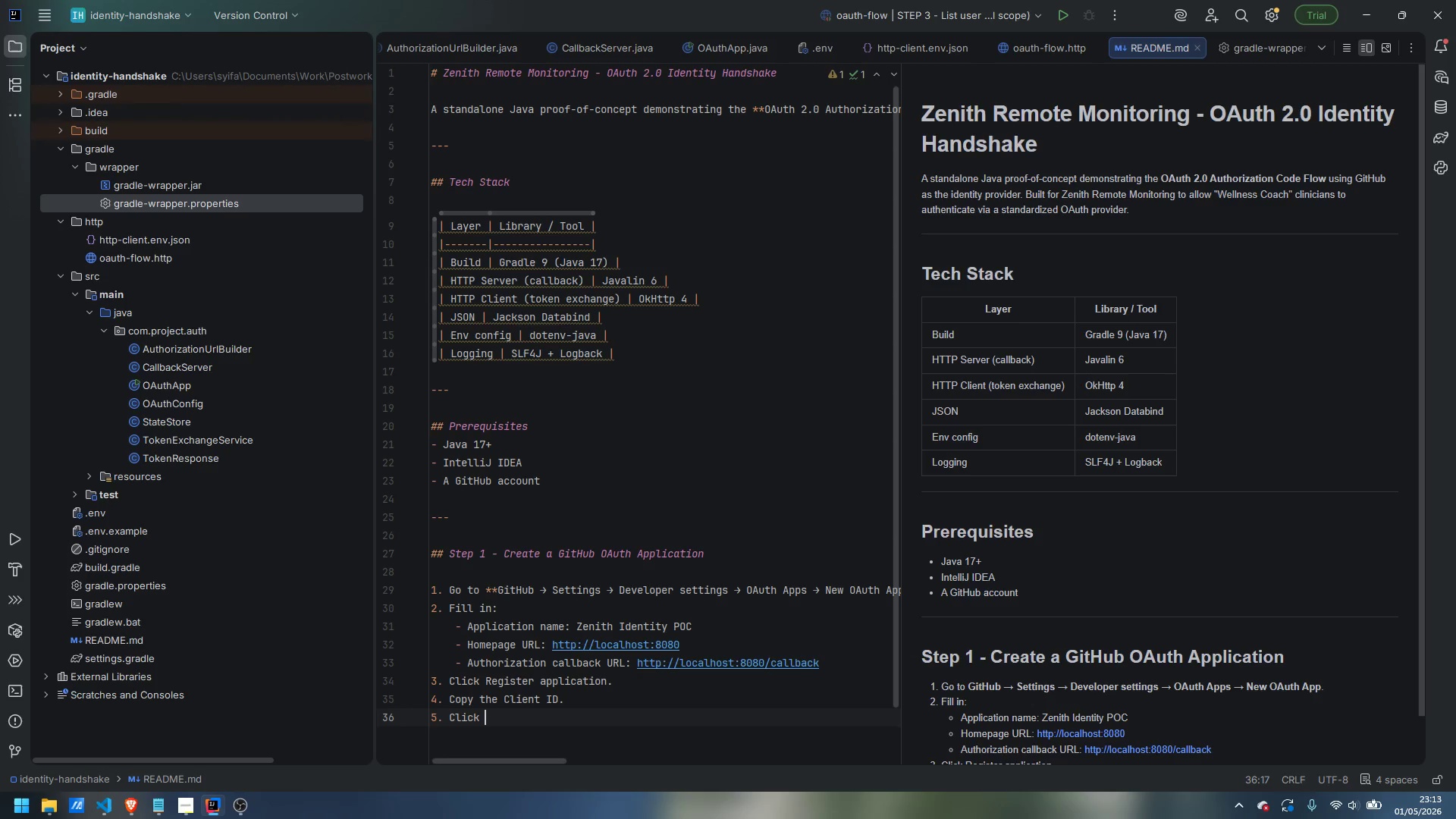 
key(Control+Backspace)
 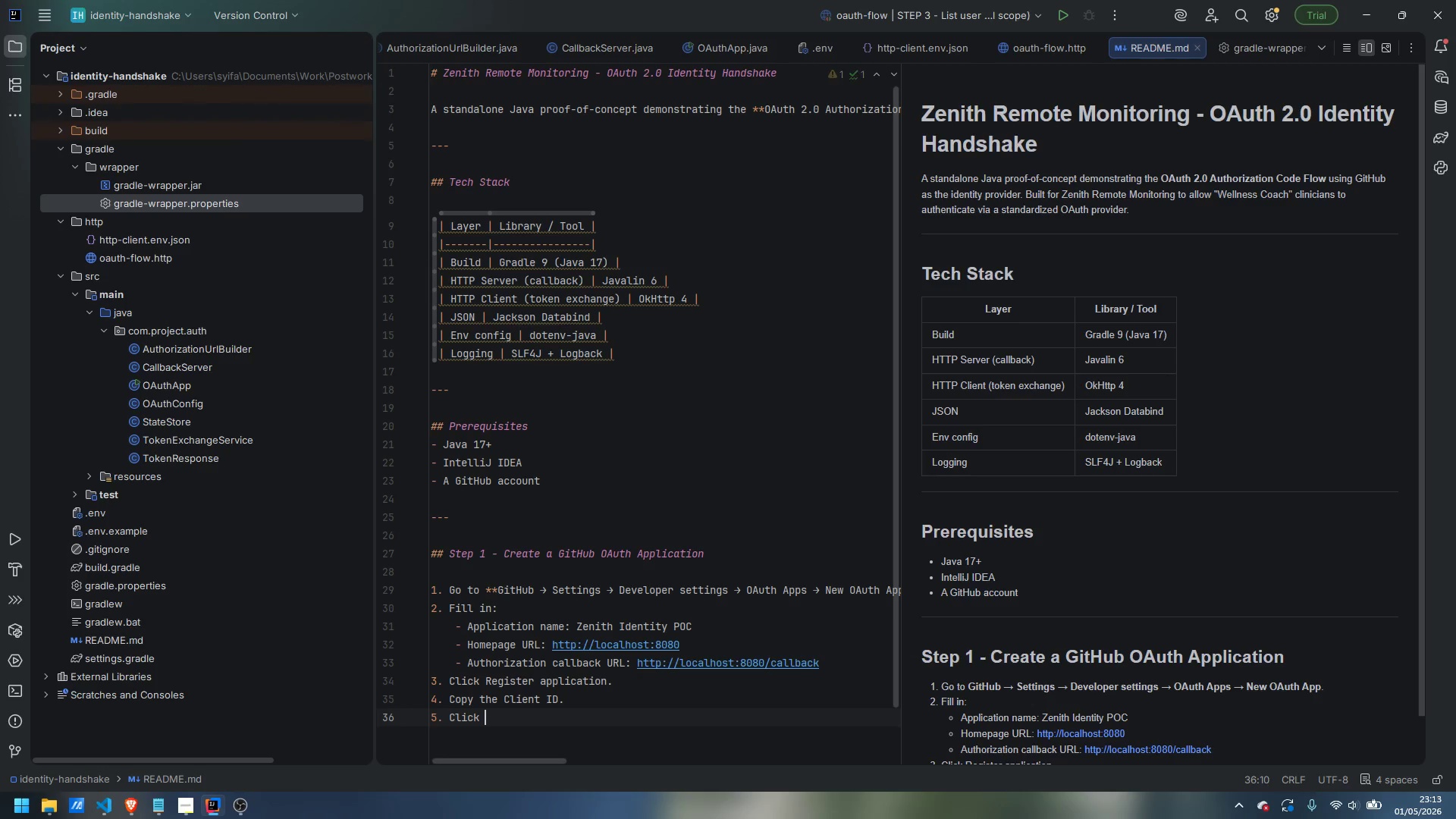 
type(Geer)
key(Backspace)
key(Backspace)
type(nerate)
 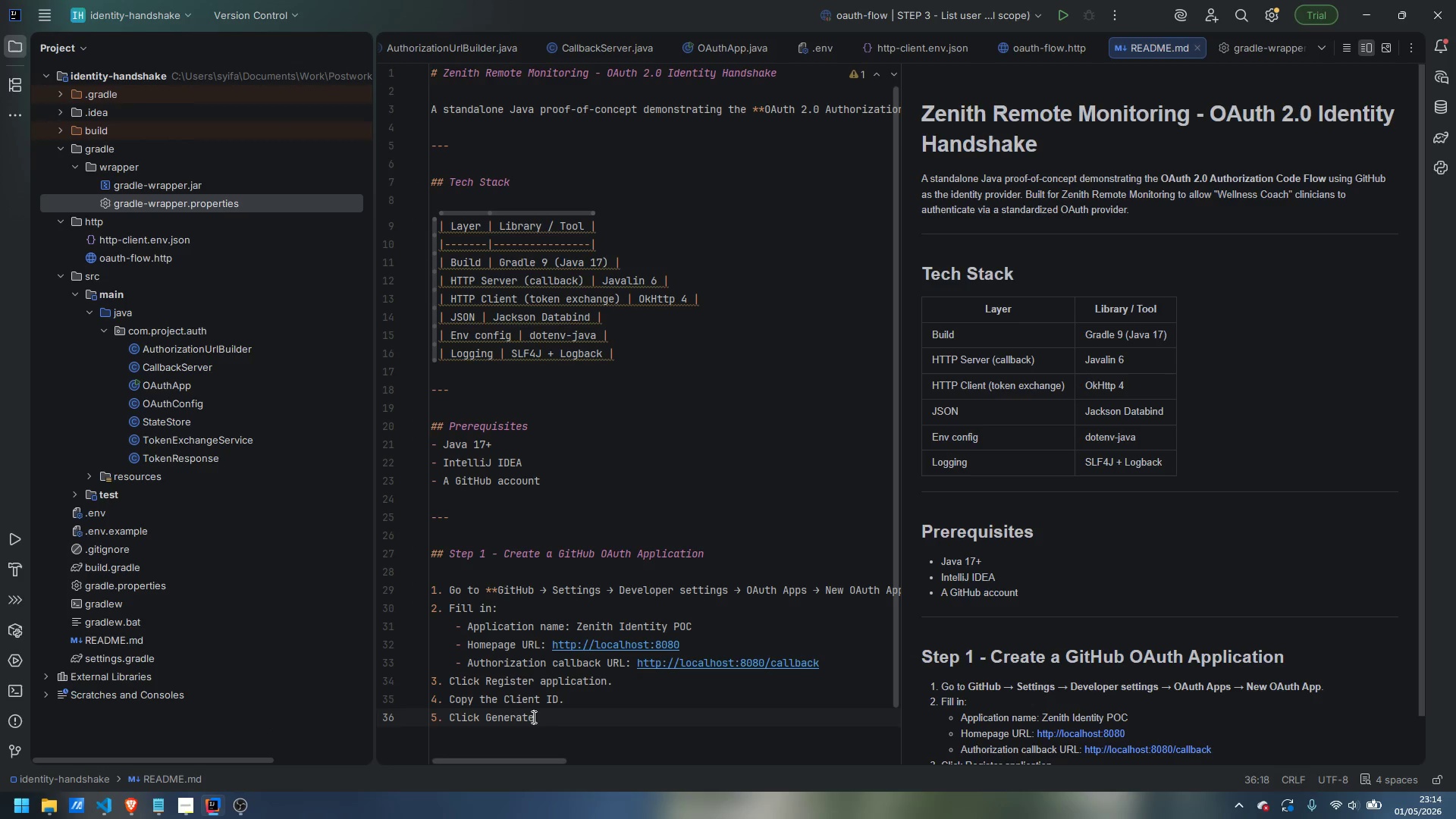 
wait(34.1)
 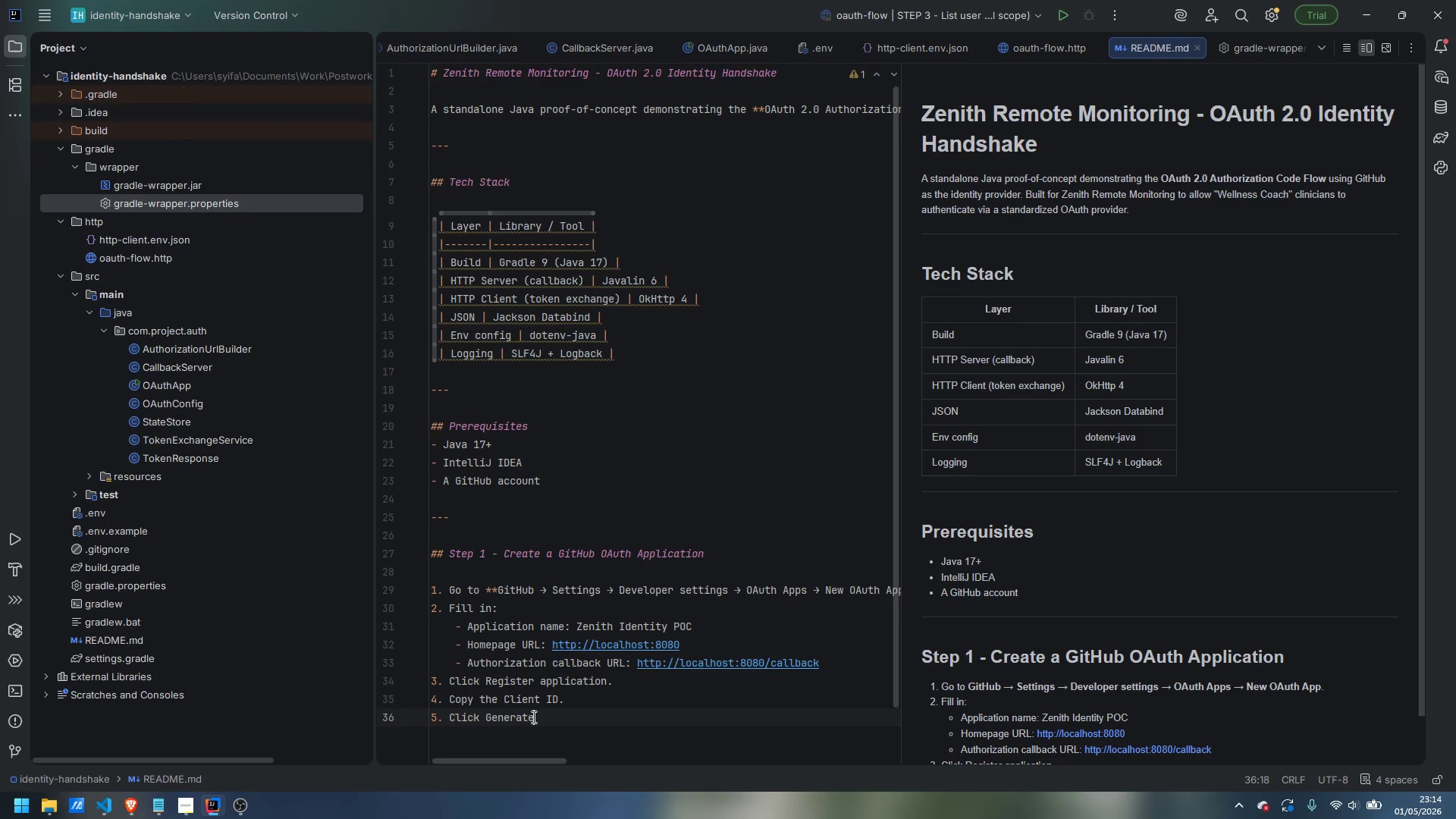 
mouse_move([251, 791])
 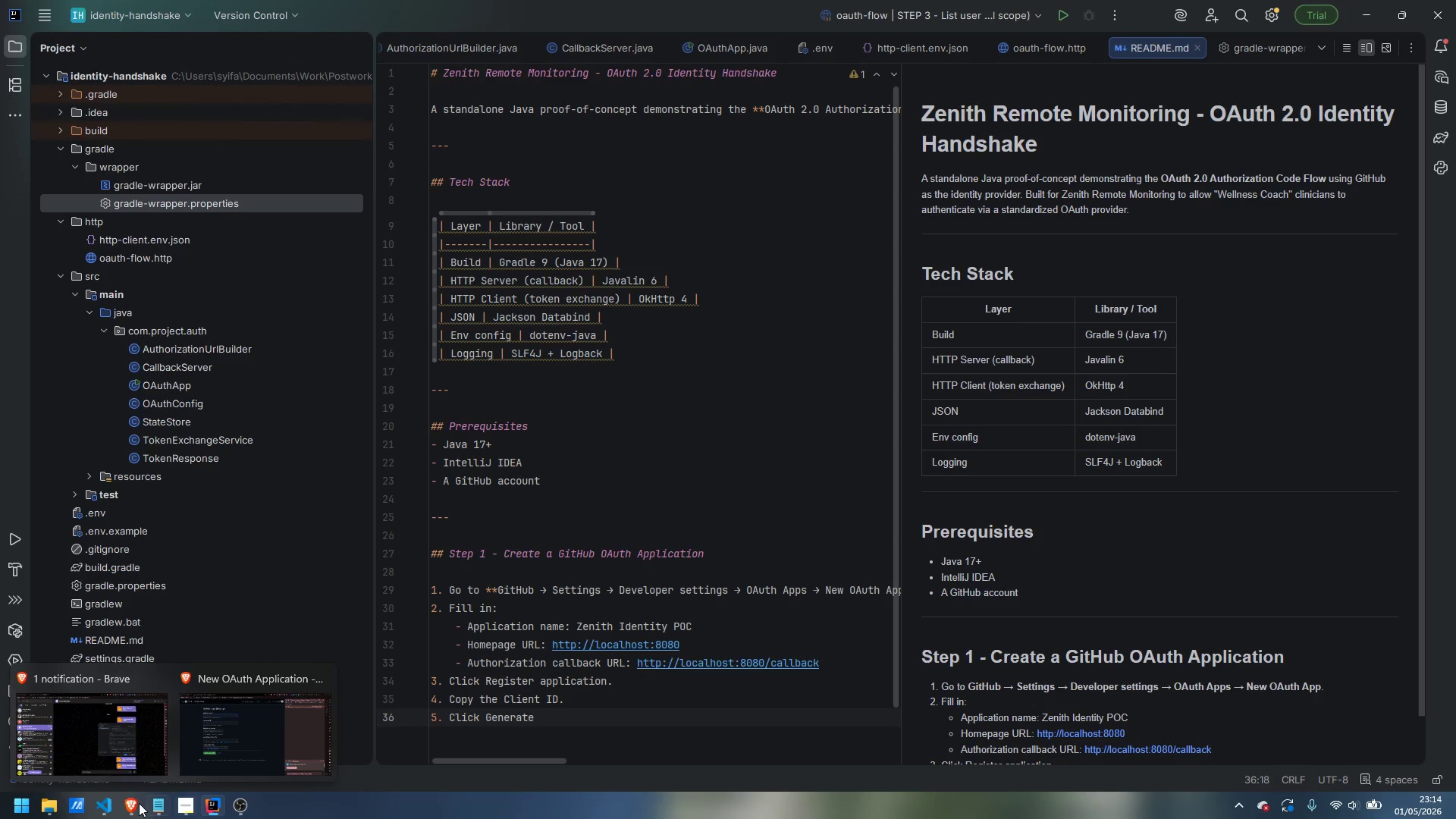 
left_click([245, 723])
 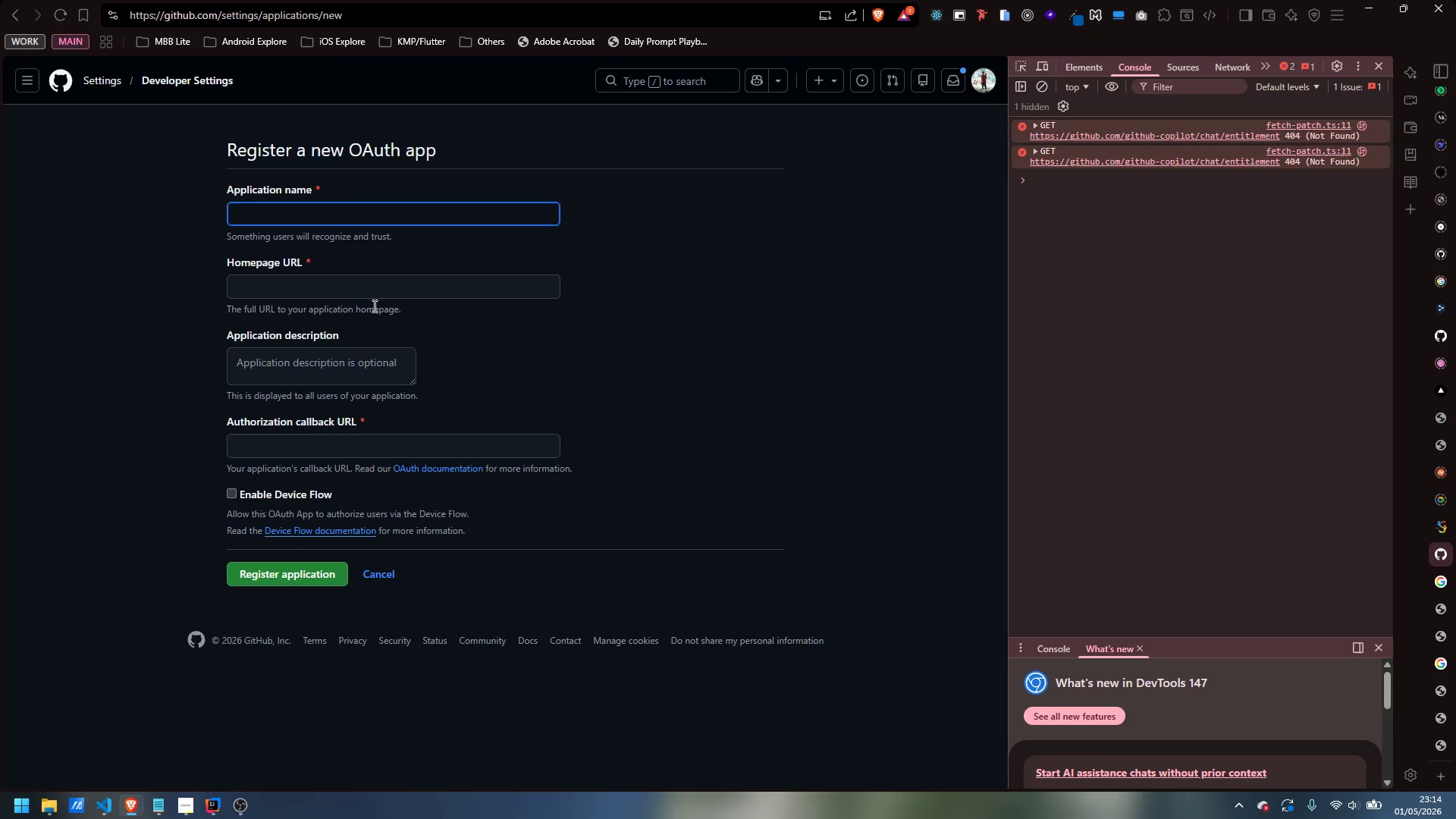 
scroll: coordinate [296, 419], scroll_direction: up, amount: 4.0
 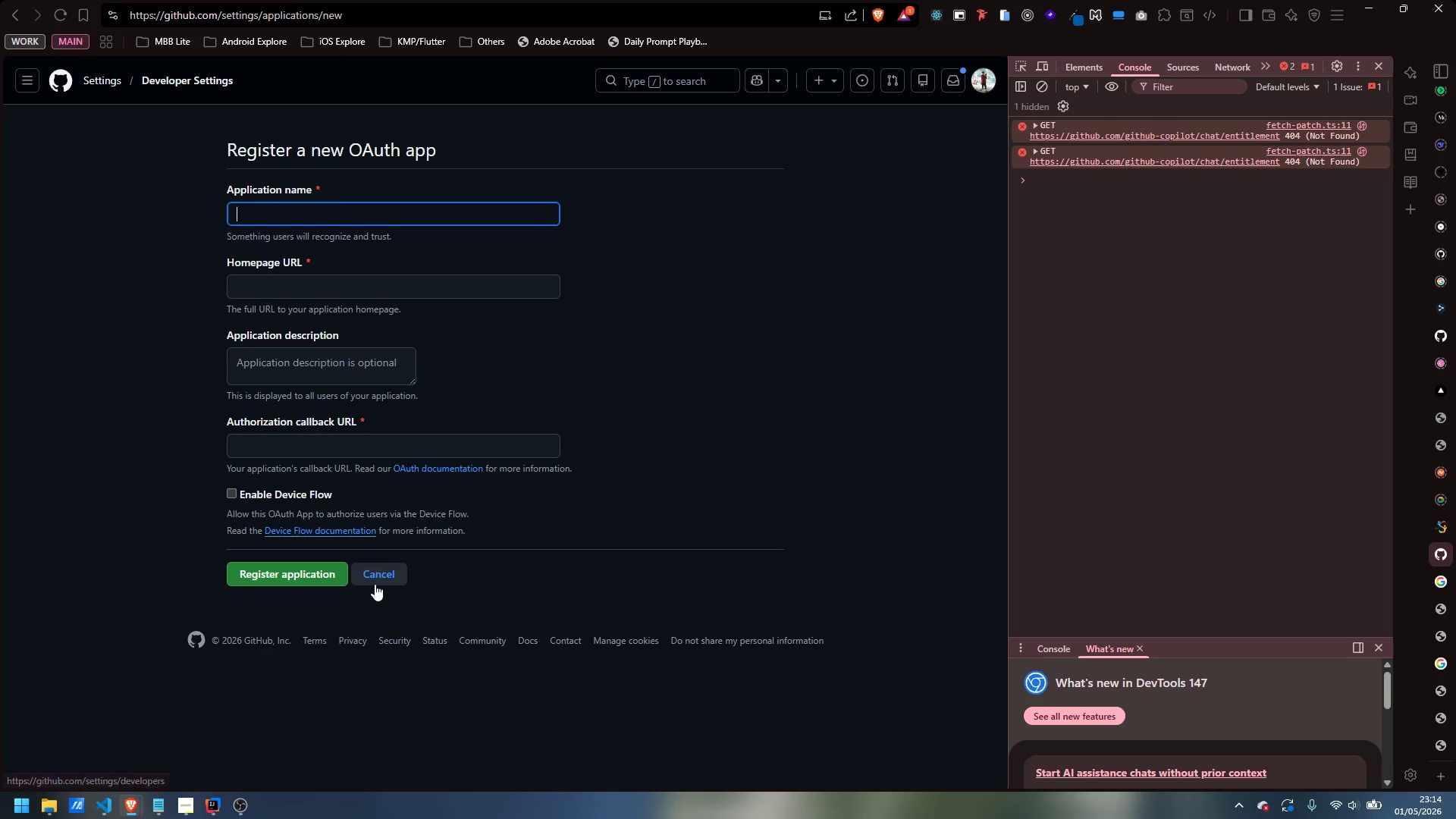 
left_click([375, 580])
 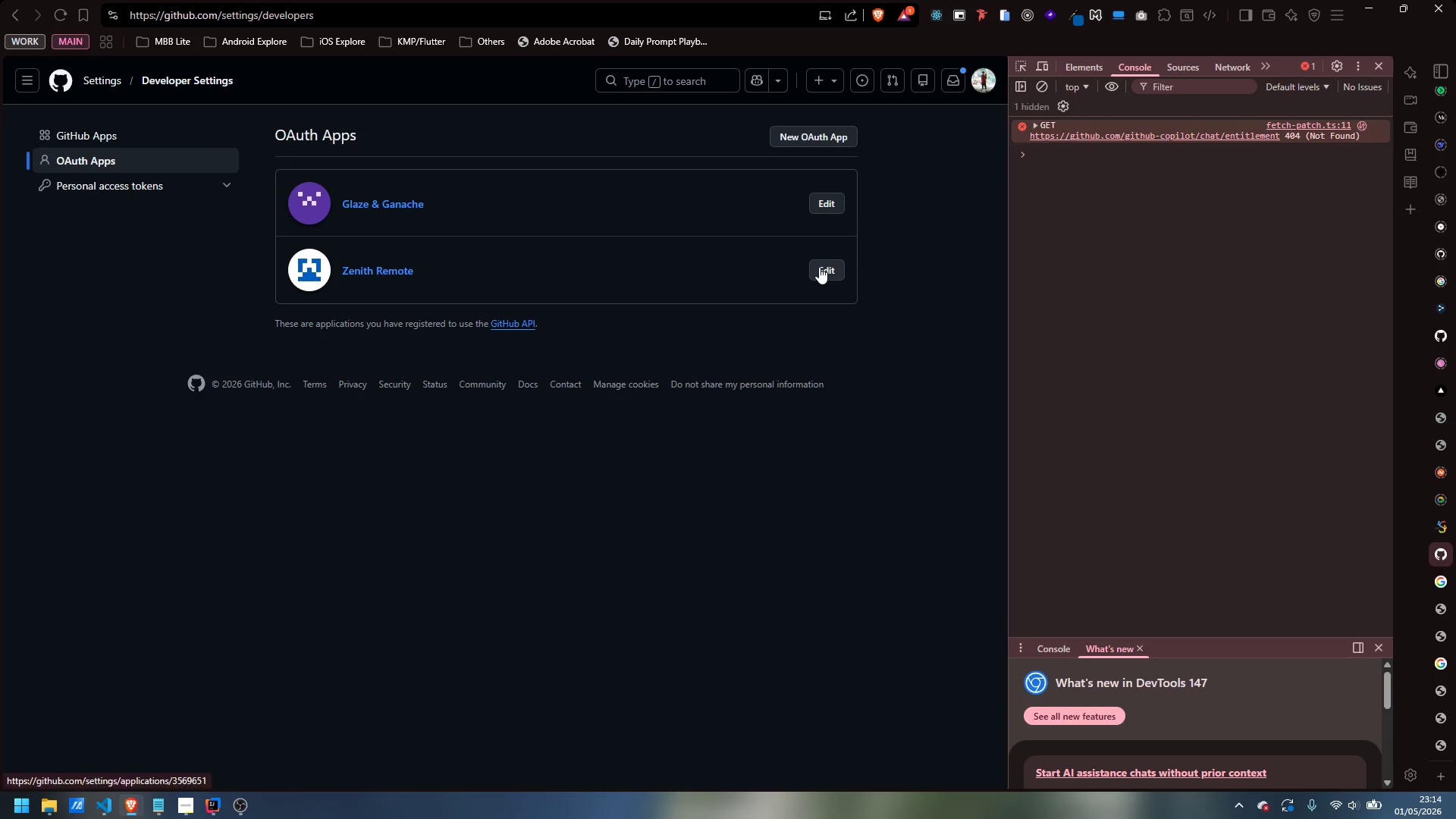 
left_click([822, 271])
 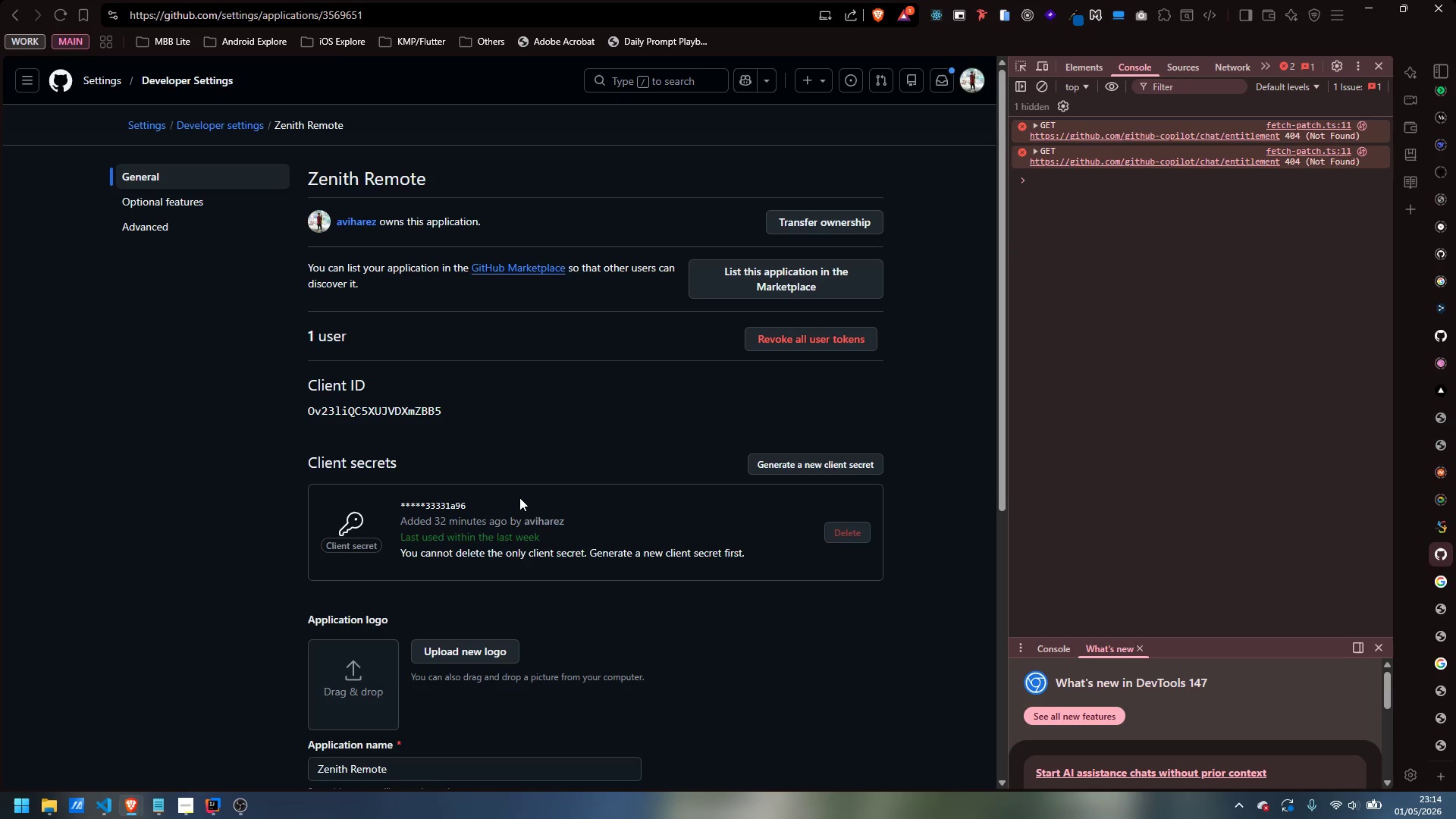 
wait(26.55)
 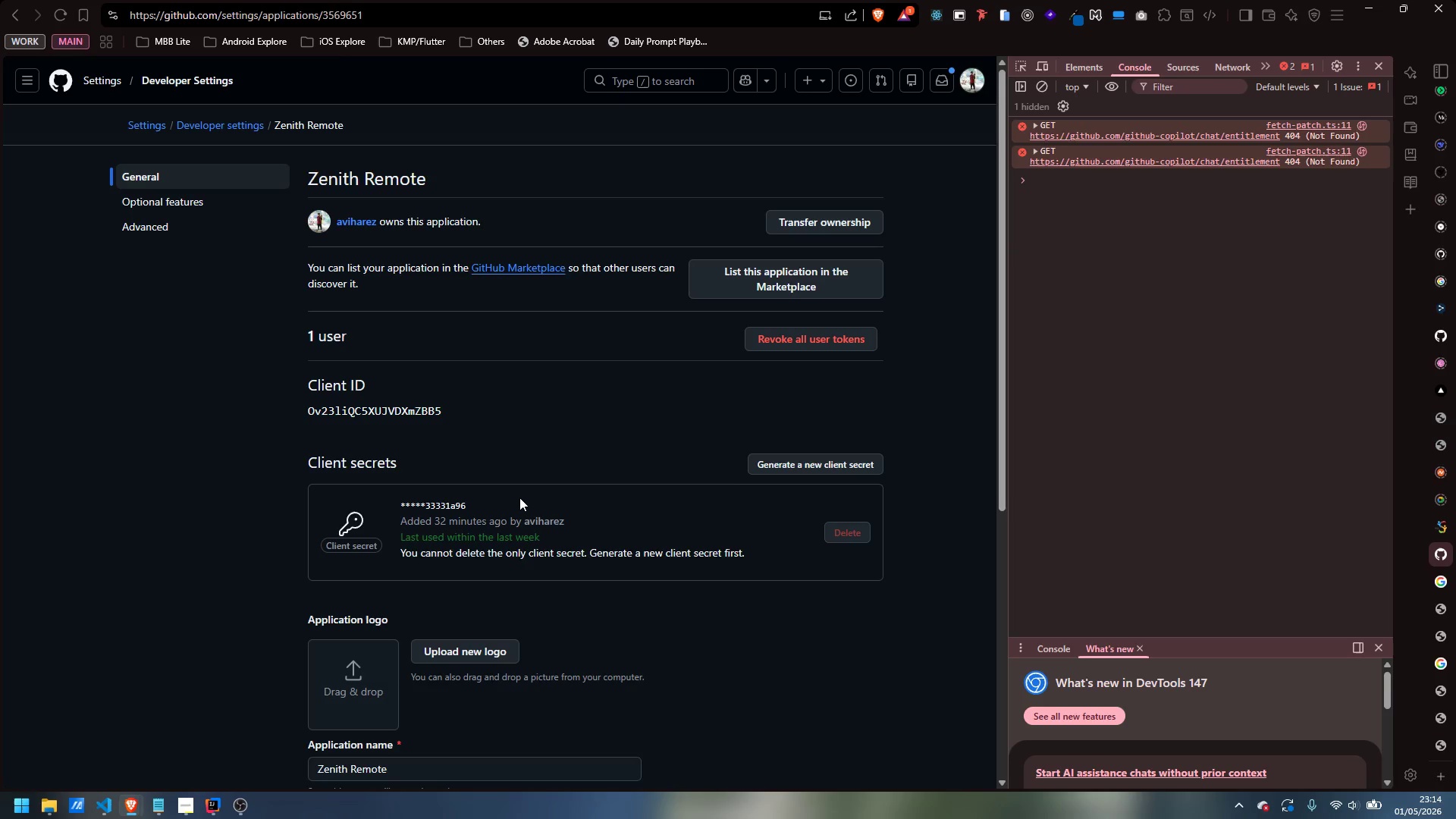 
left_click([210, 721])
 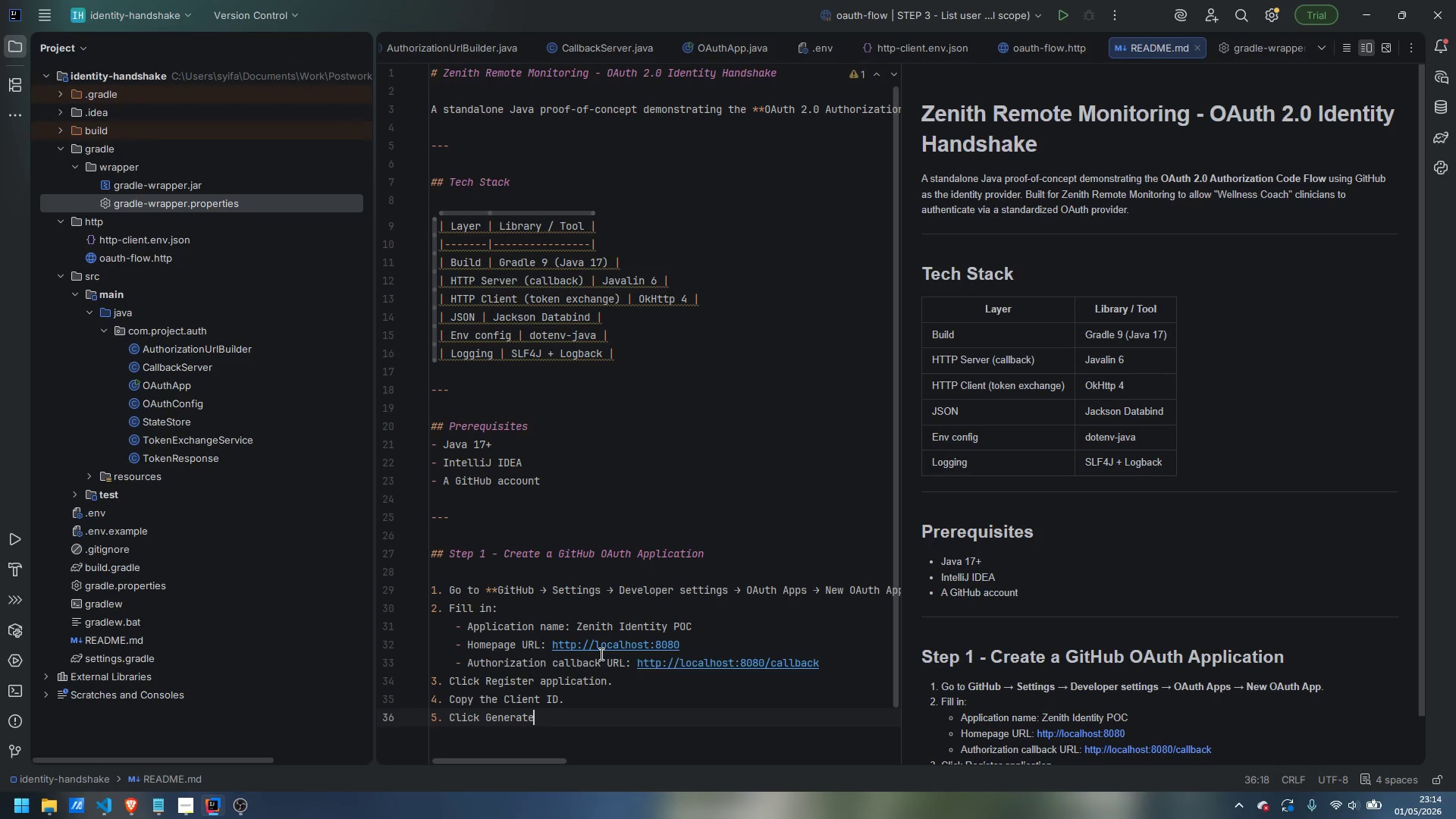 
type( a new client secret and copy it immediately.)
 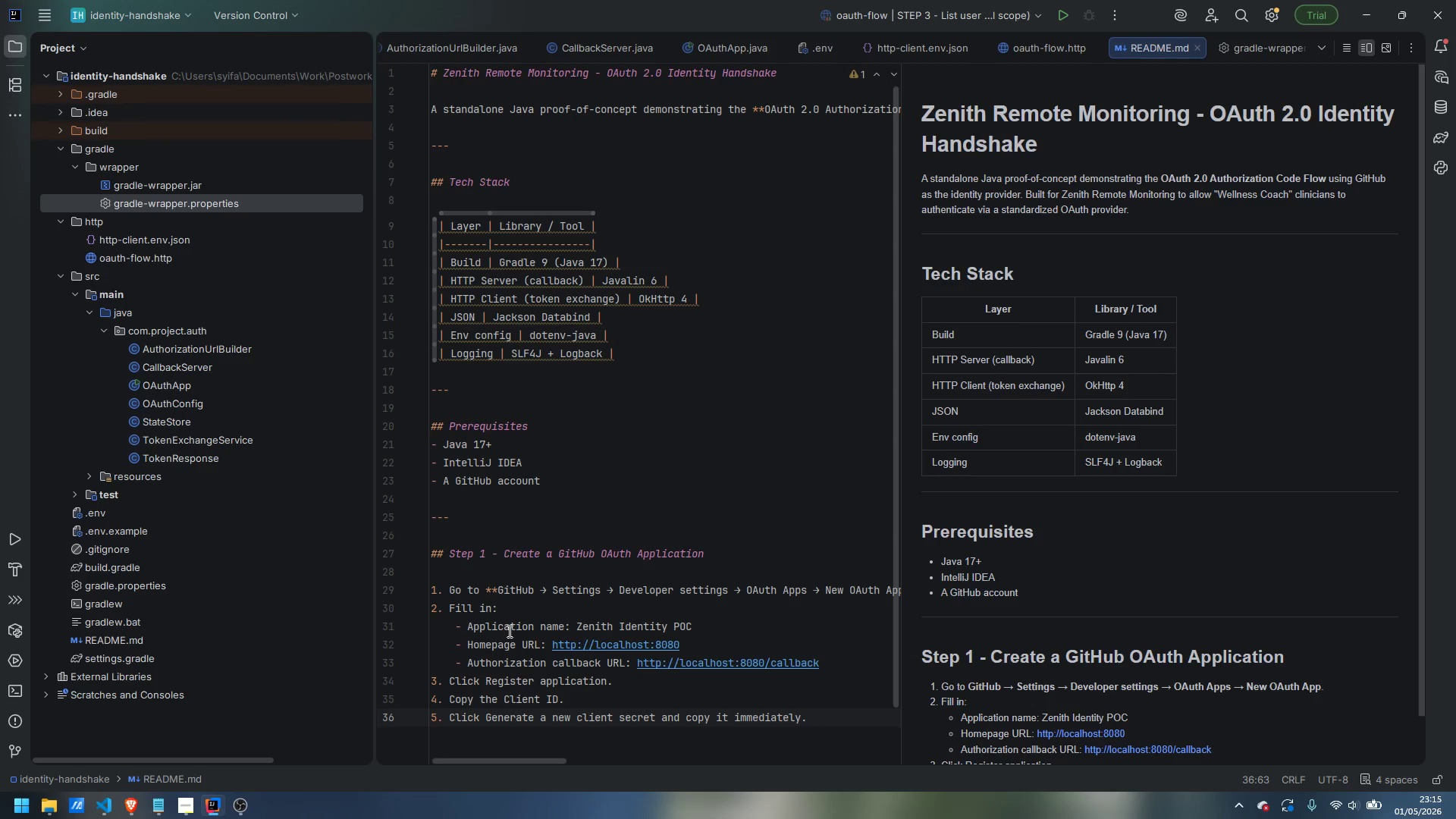 
wait(6.73)
 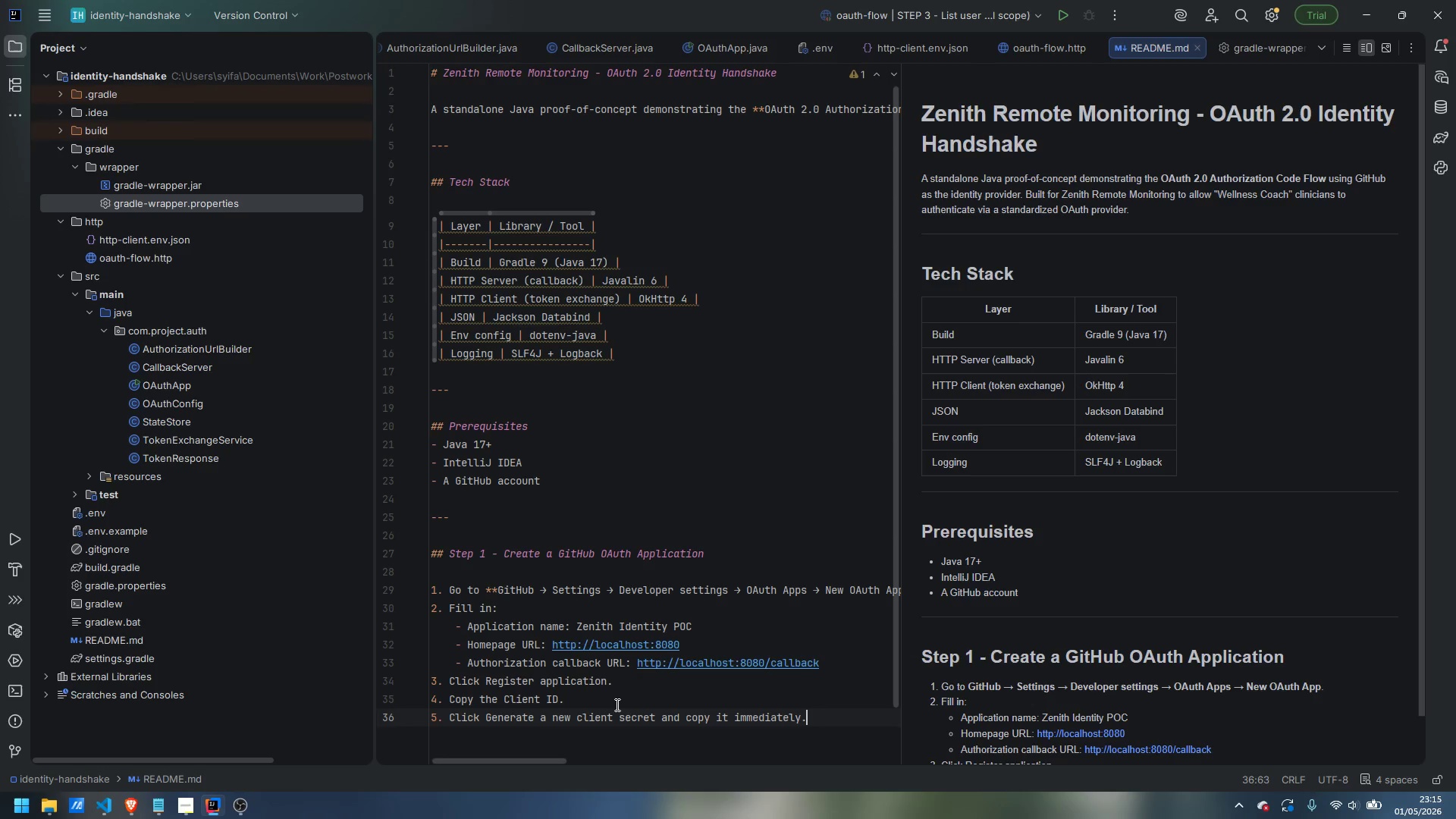 
left_click_drag(start_coordinate=[467, 628], to_coordinate=[566, 625])
 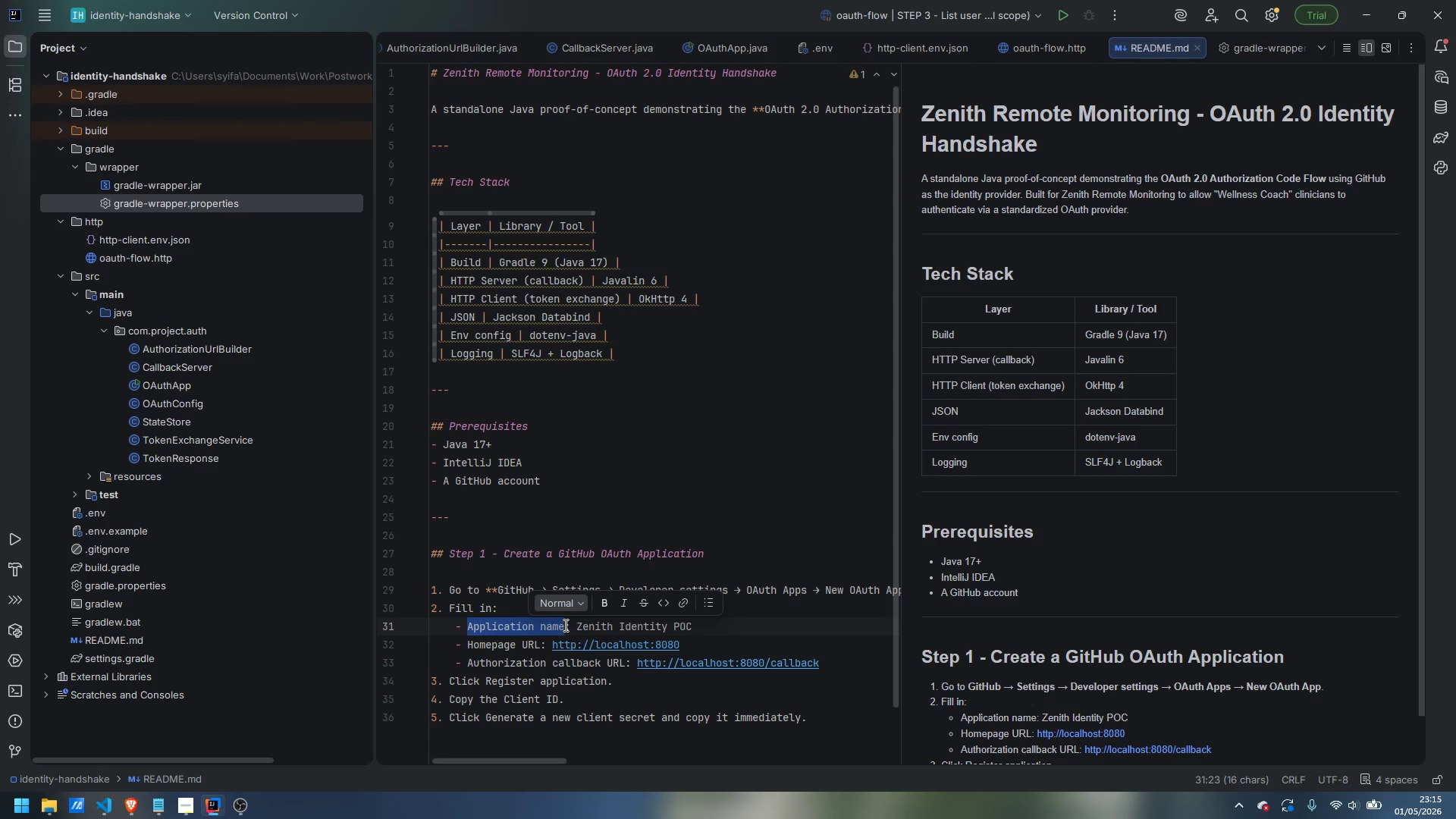 
key(Control+B)
 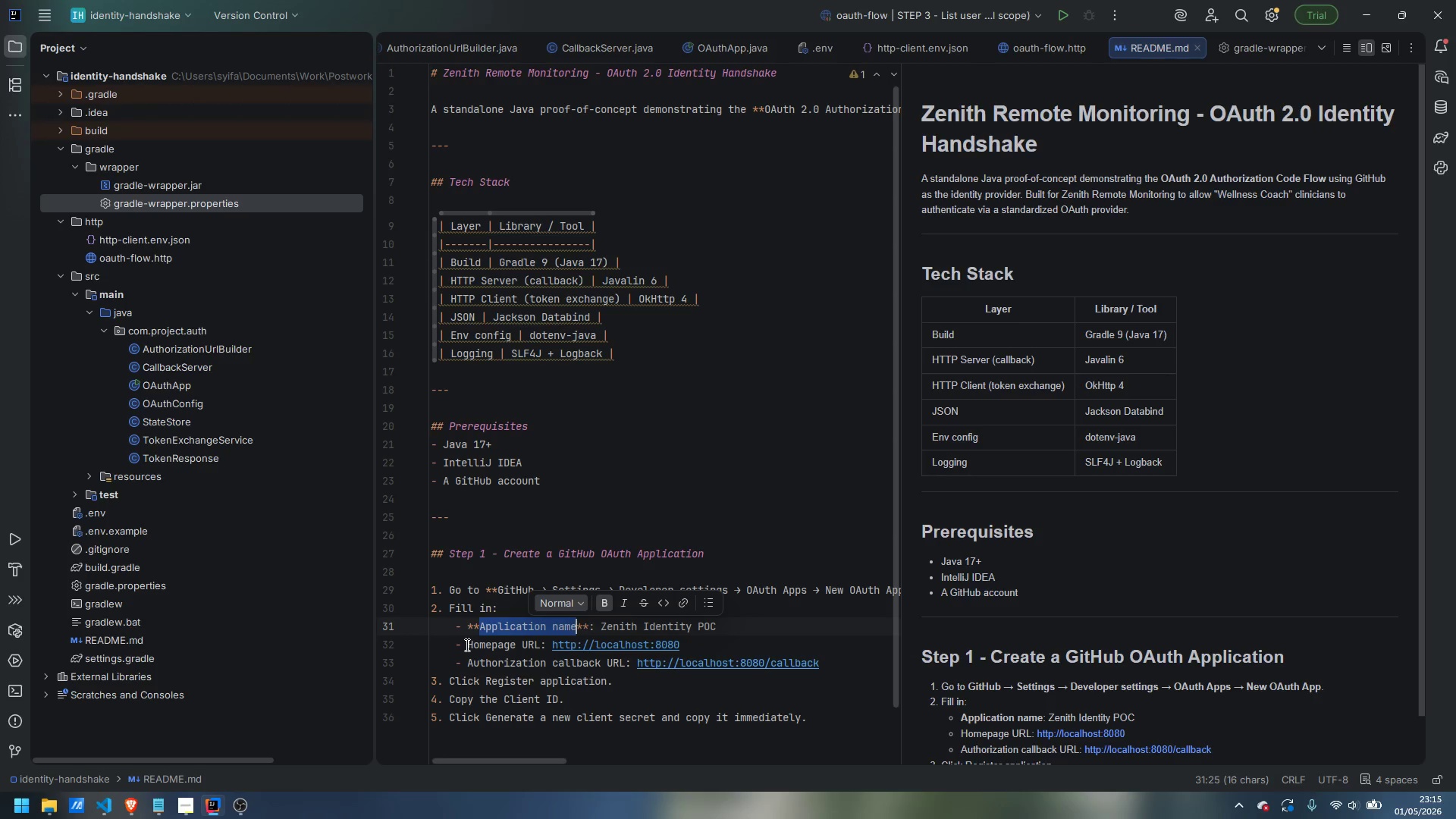 
left_click_drag(start_coordinate=[467, 644], to_coordinate=[541, 644])
 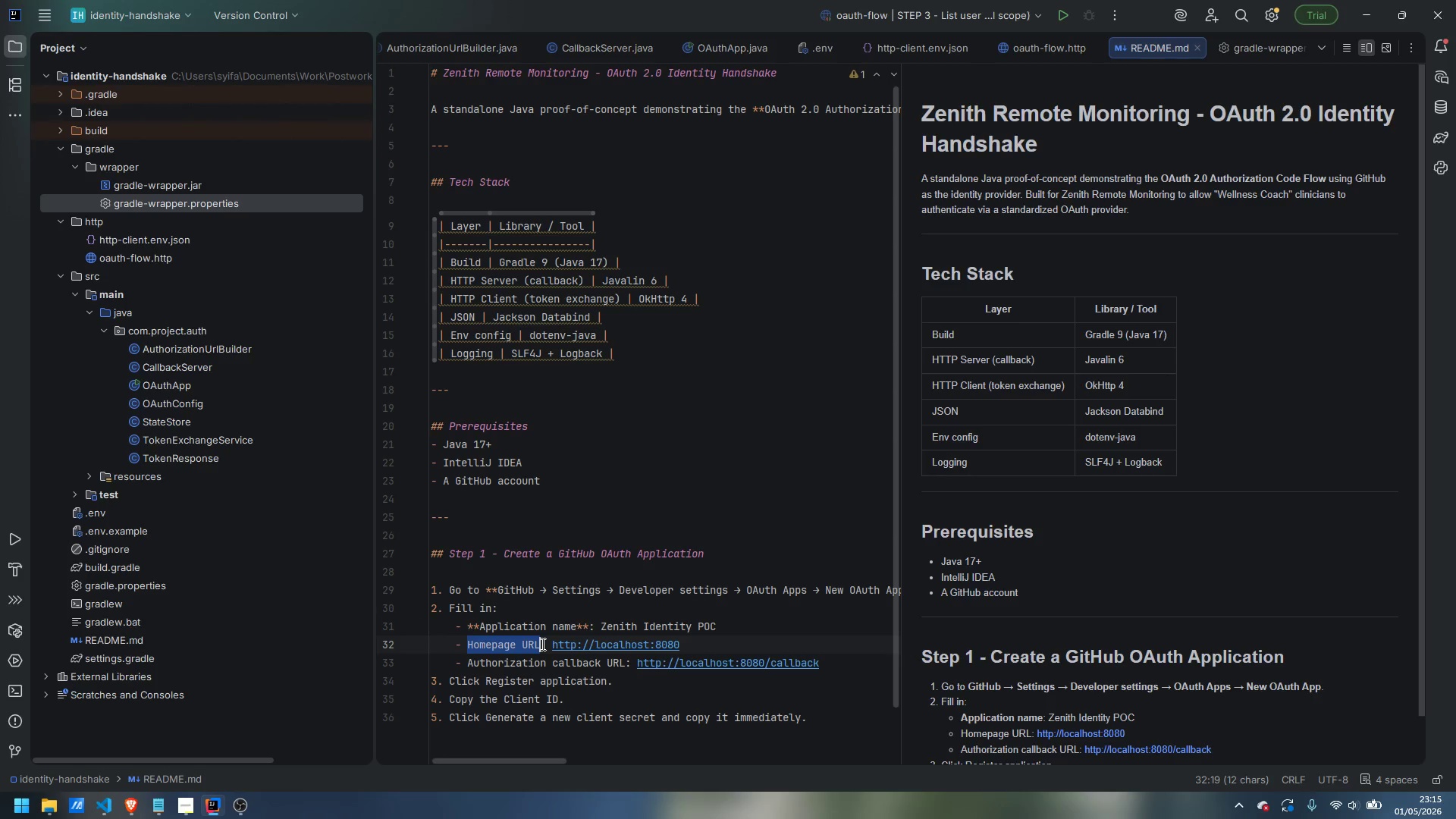 
key(Control+B)
 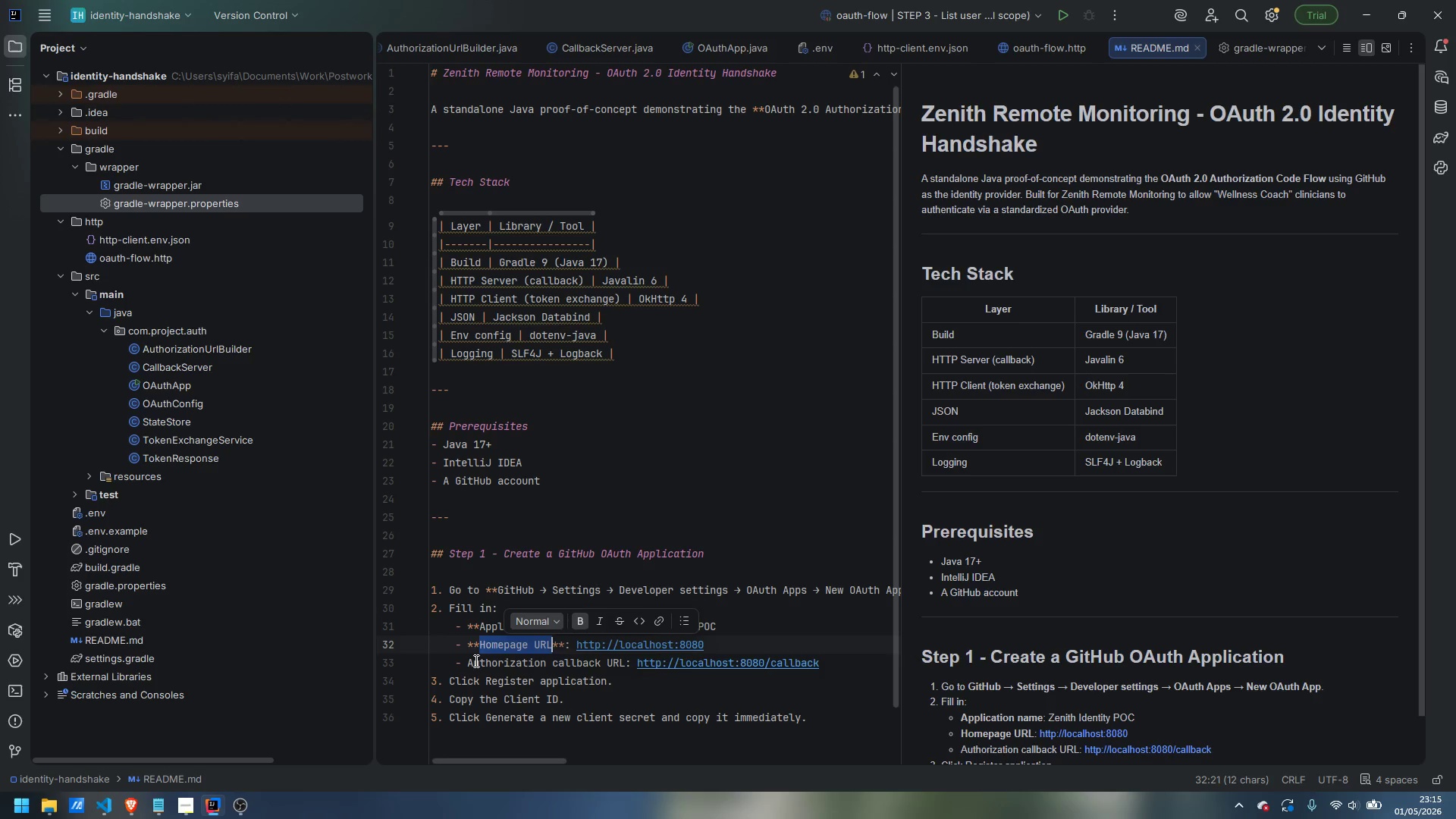 
left_click_drag(start_coordinate=[468, 663], to_coordinate=[626, 661])
 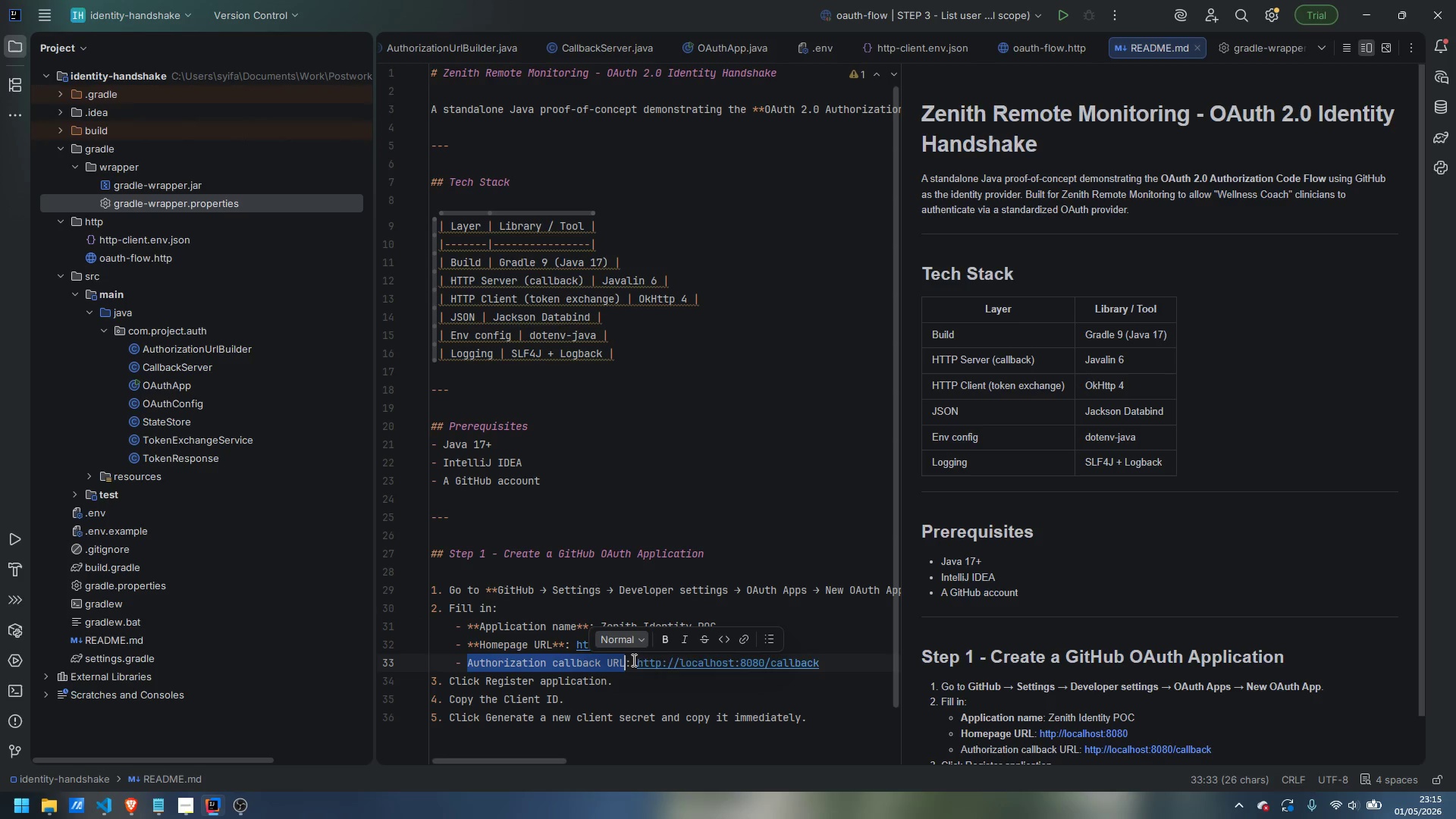 
key(Control+ControlLeft)
 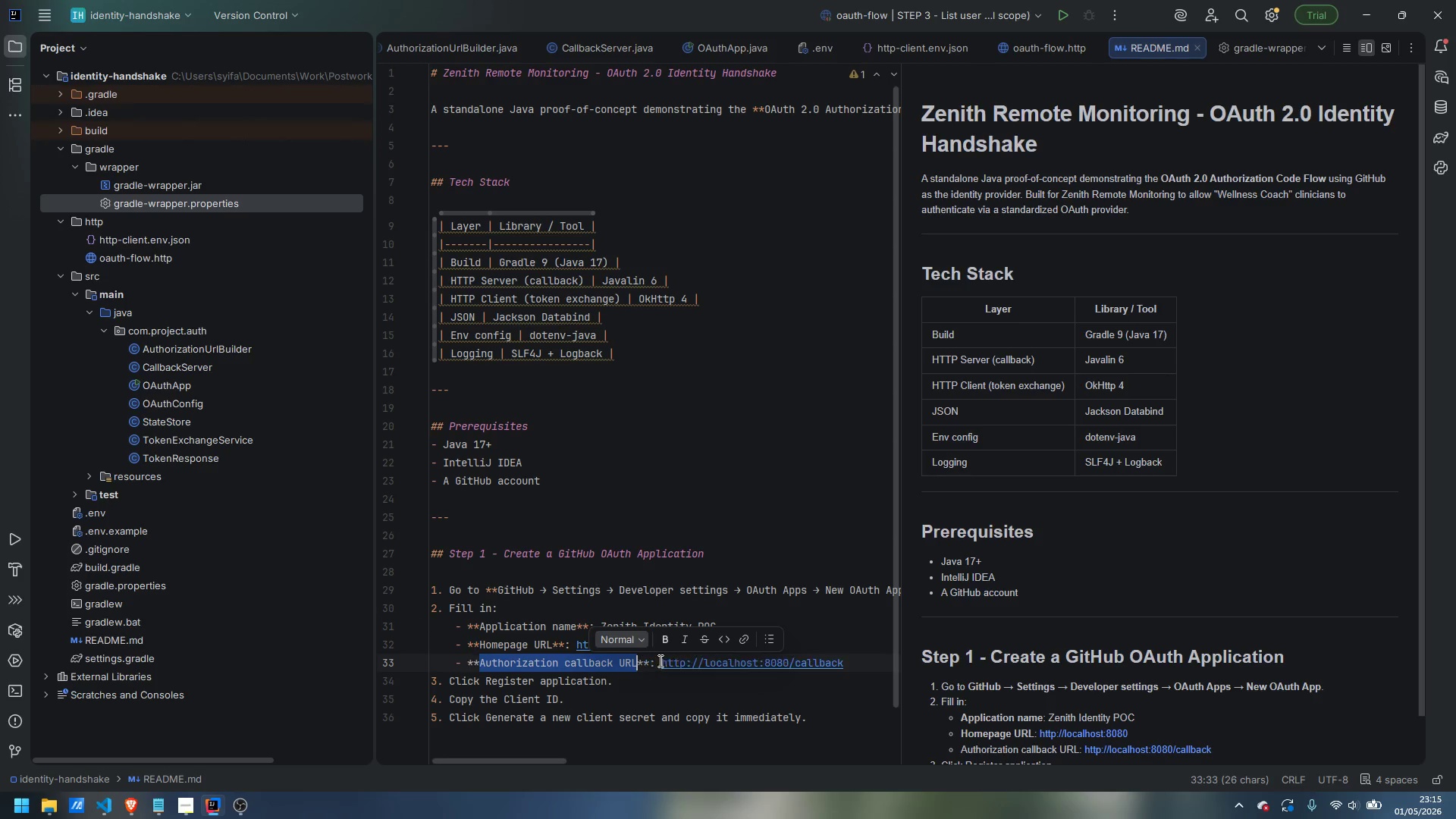 
key(Control+B)
 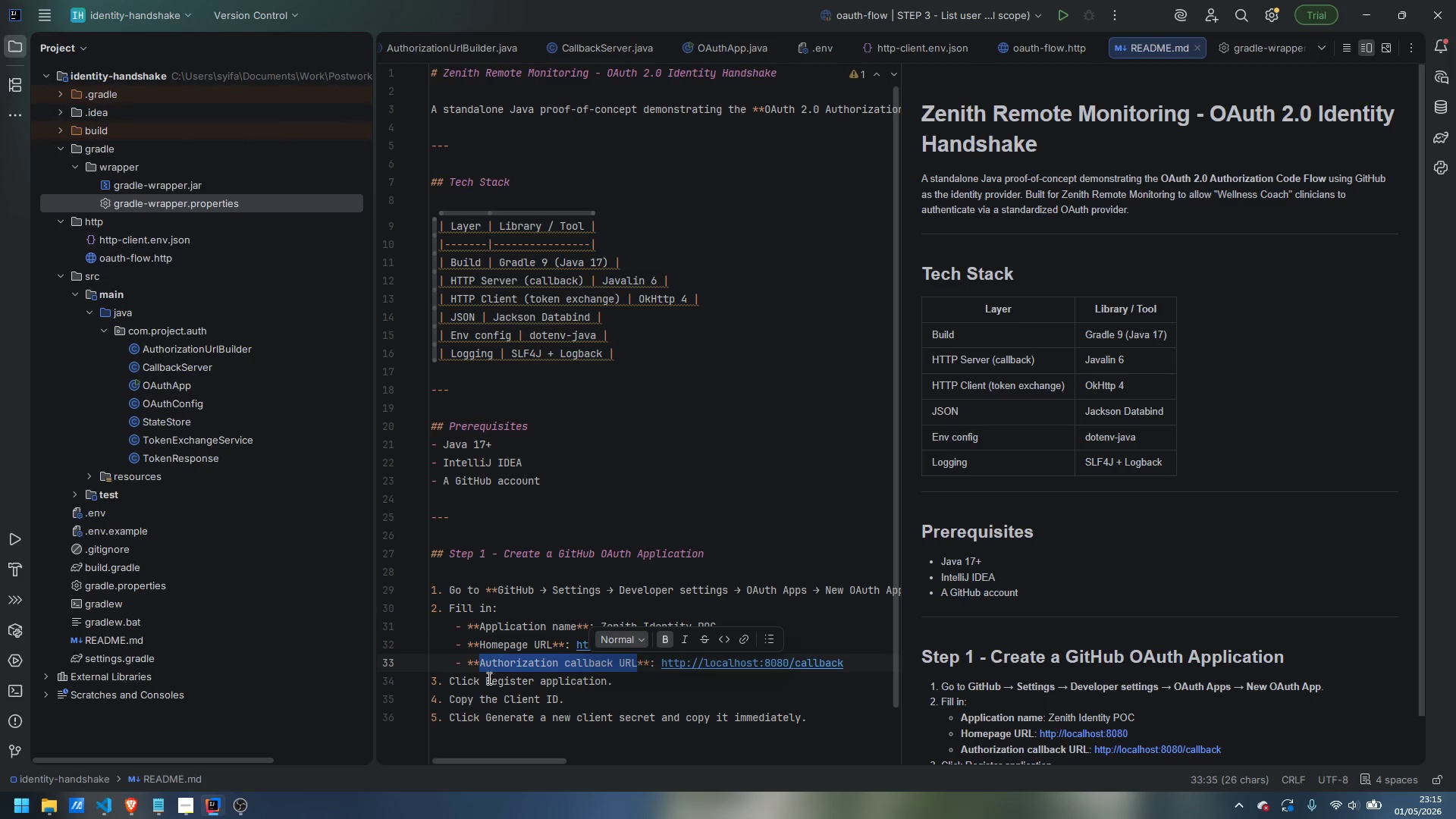 
left_click_drag(start_coordinate=[487, 678], to_coordinate=[607, 683])
 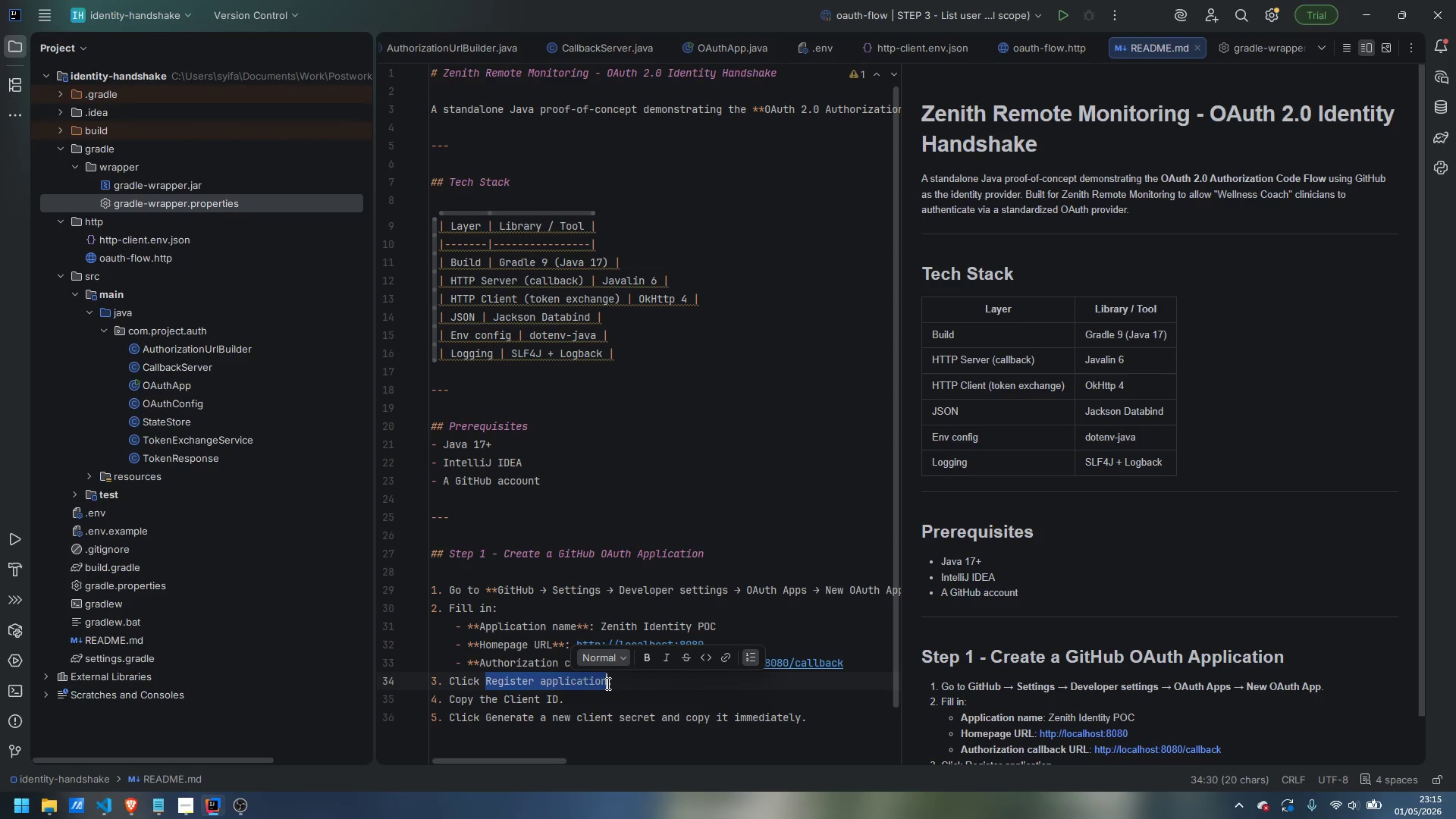 
key(Control+ControlLeft)
 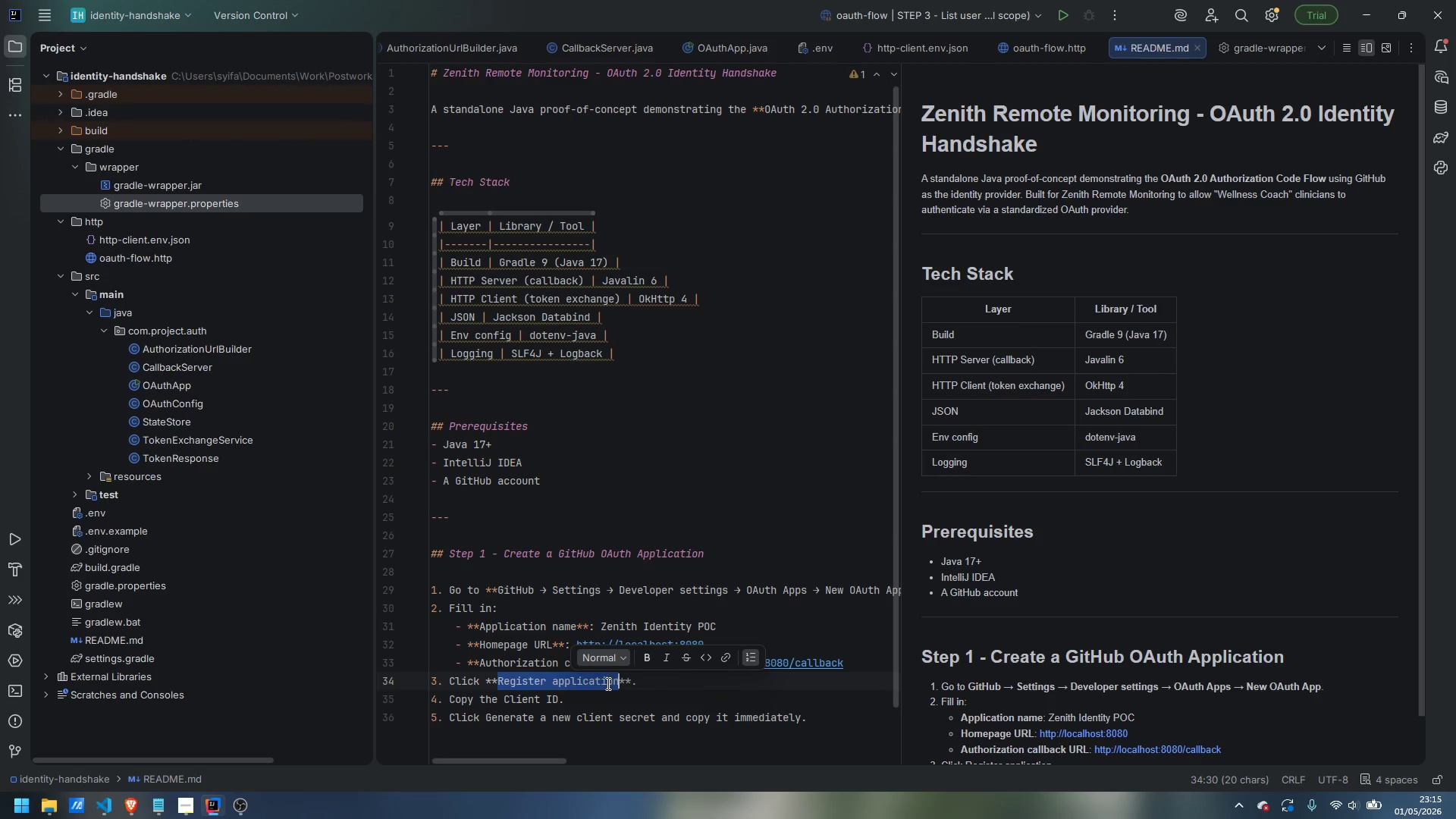 
key(Control+B)
 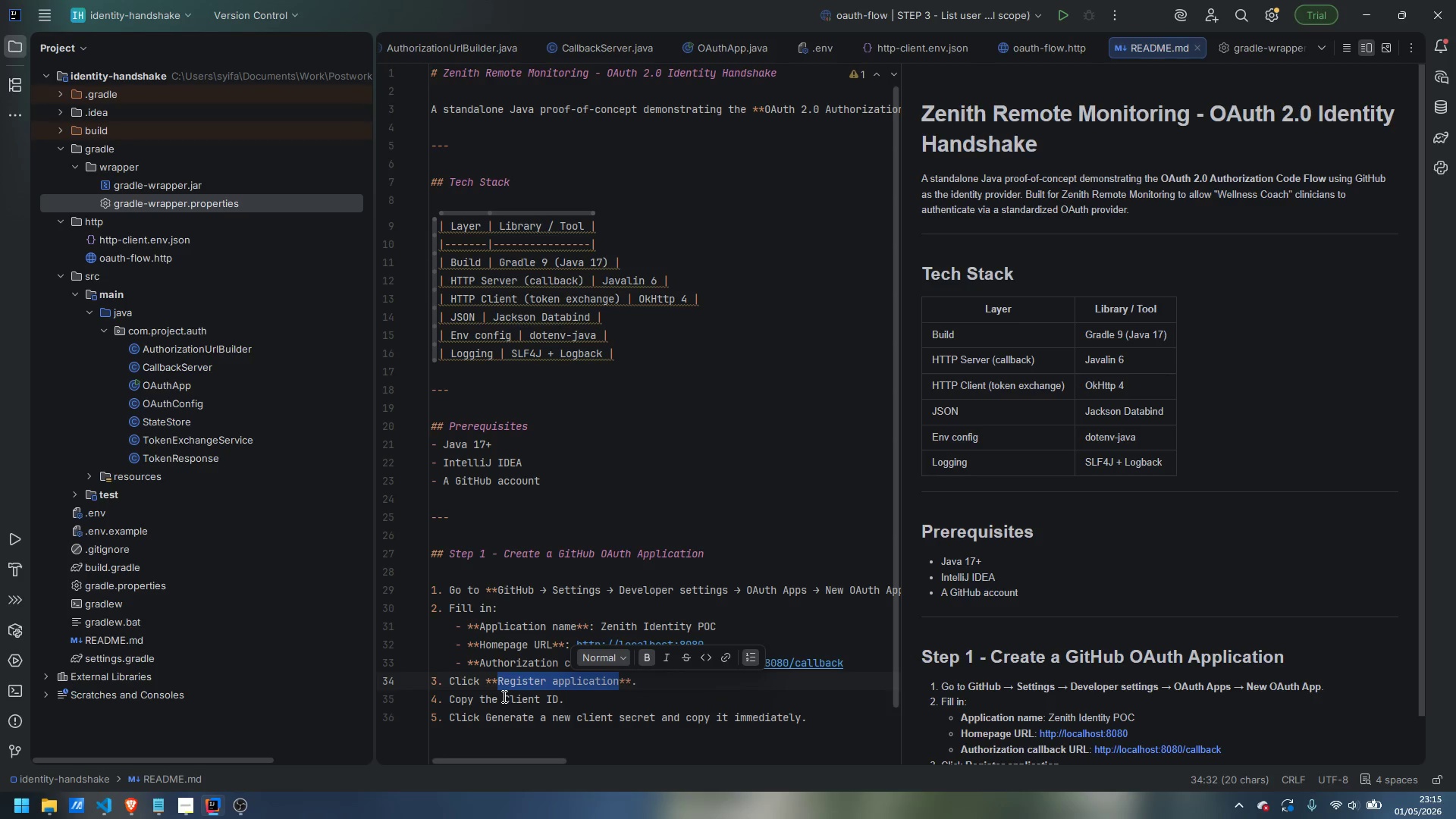 
left_click_drag(start_coordinate=[503, 696], to_coordinate=[559, 692])
 